 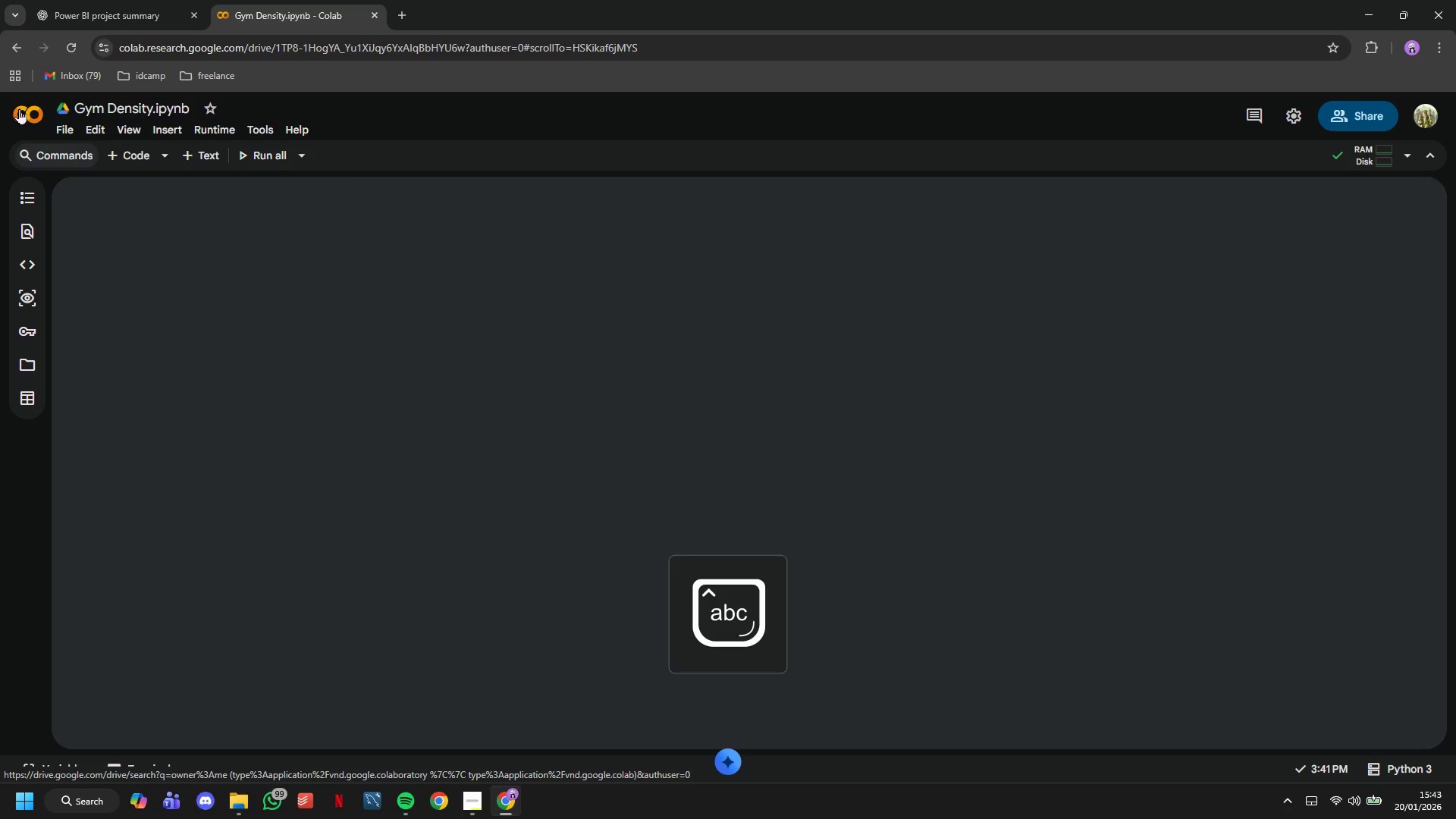 
left_click([196, 152])
 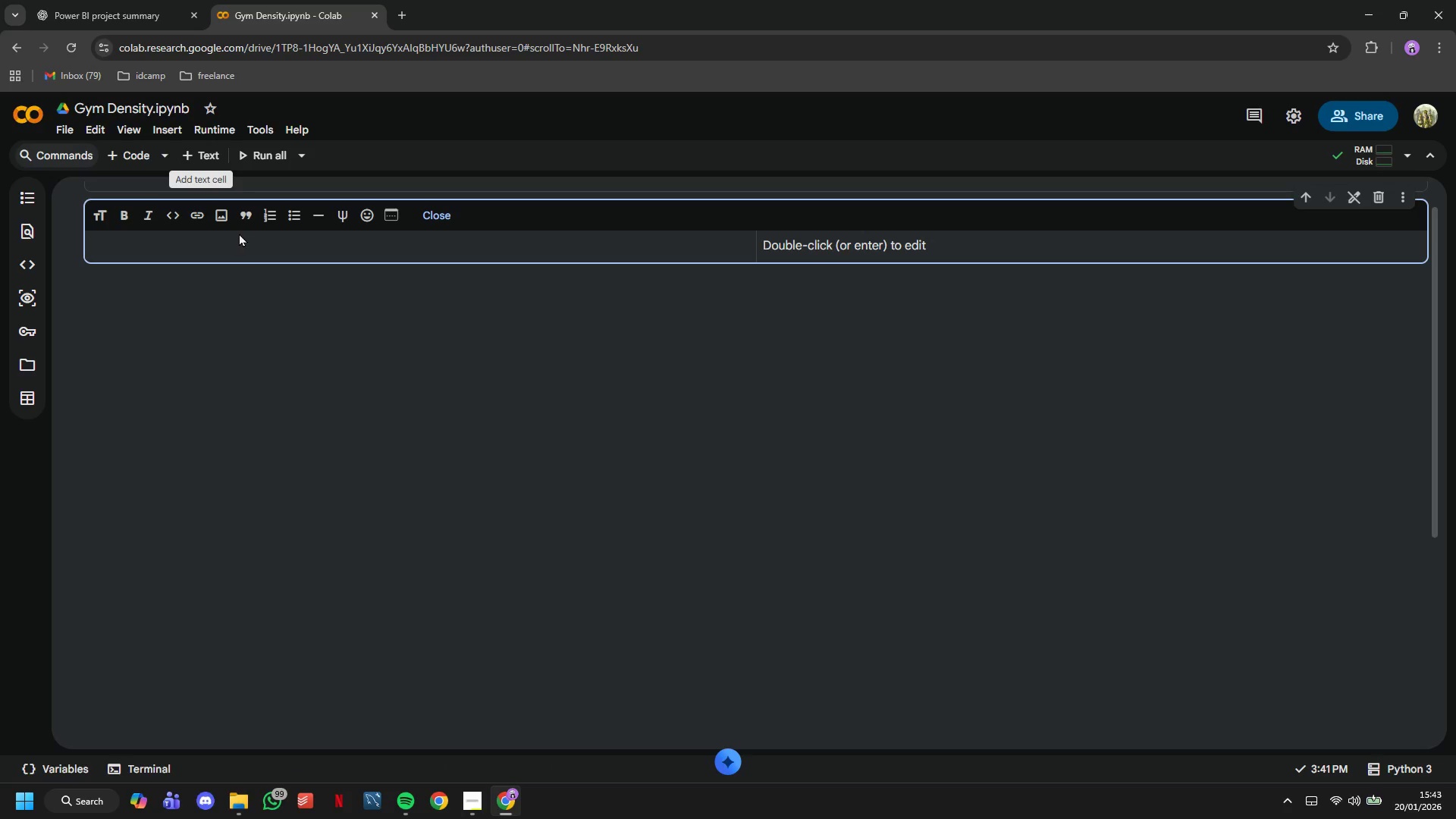 
type(# URBAN FITNESS ACCESIBILITY : PNW CLIMBING GYM DENSITY ANALYSIS)
 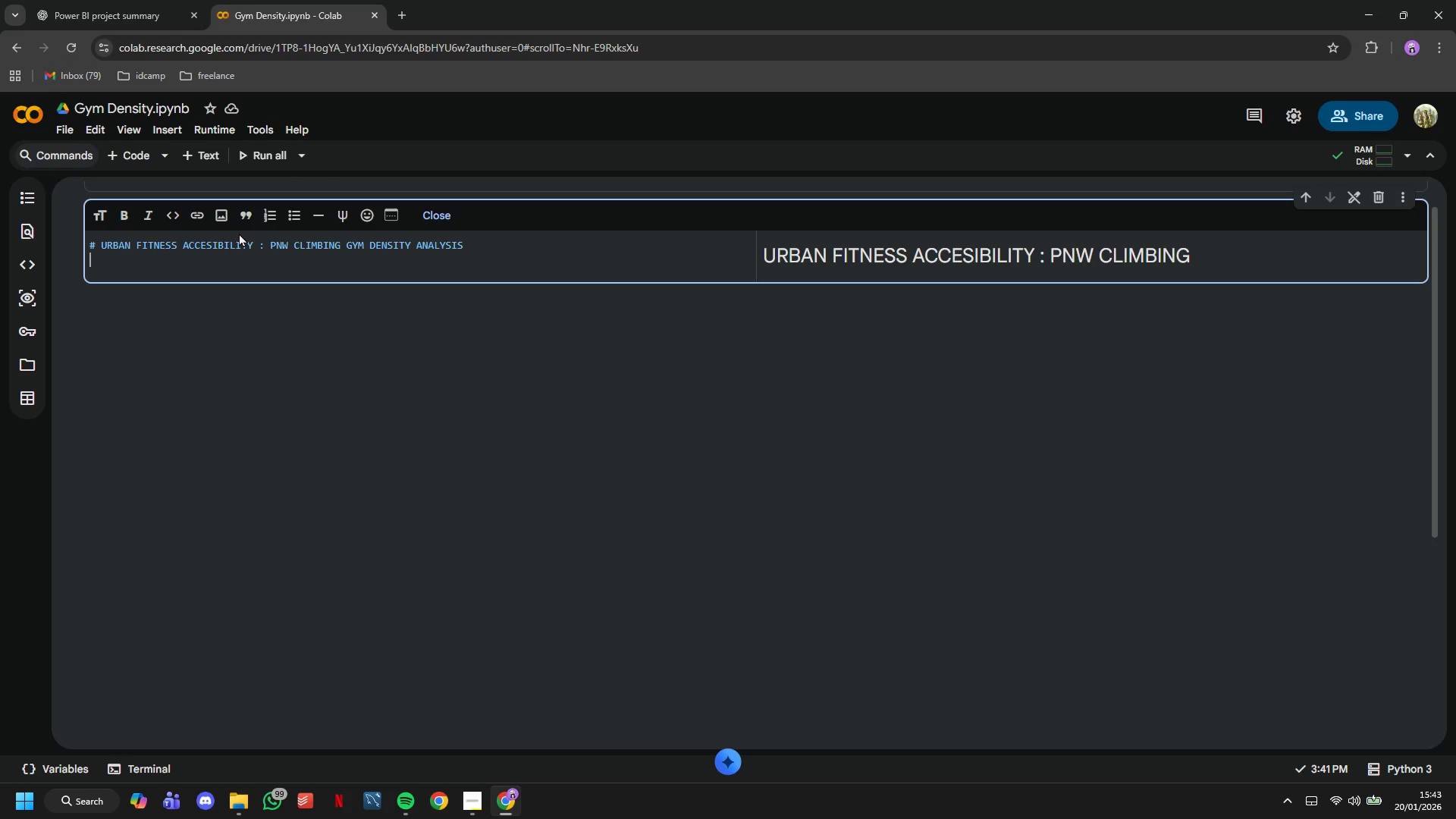 
 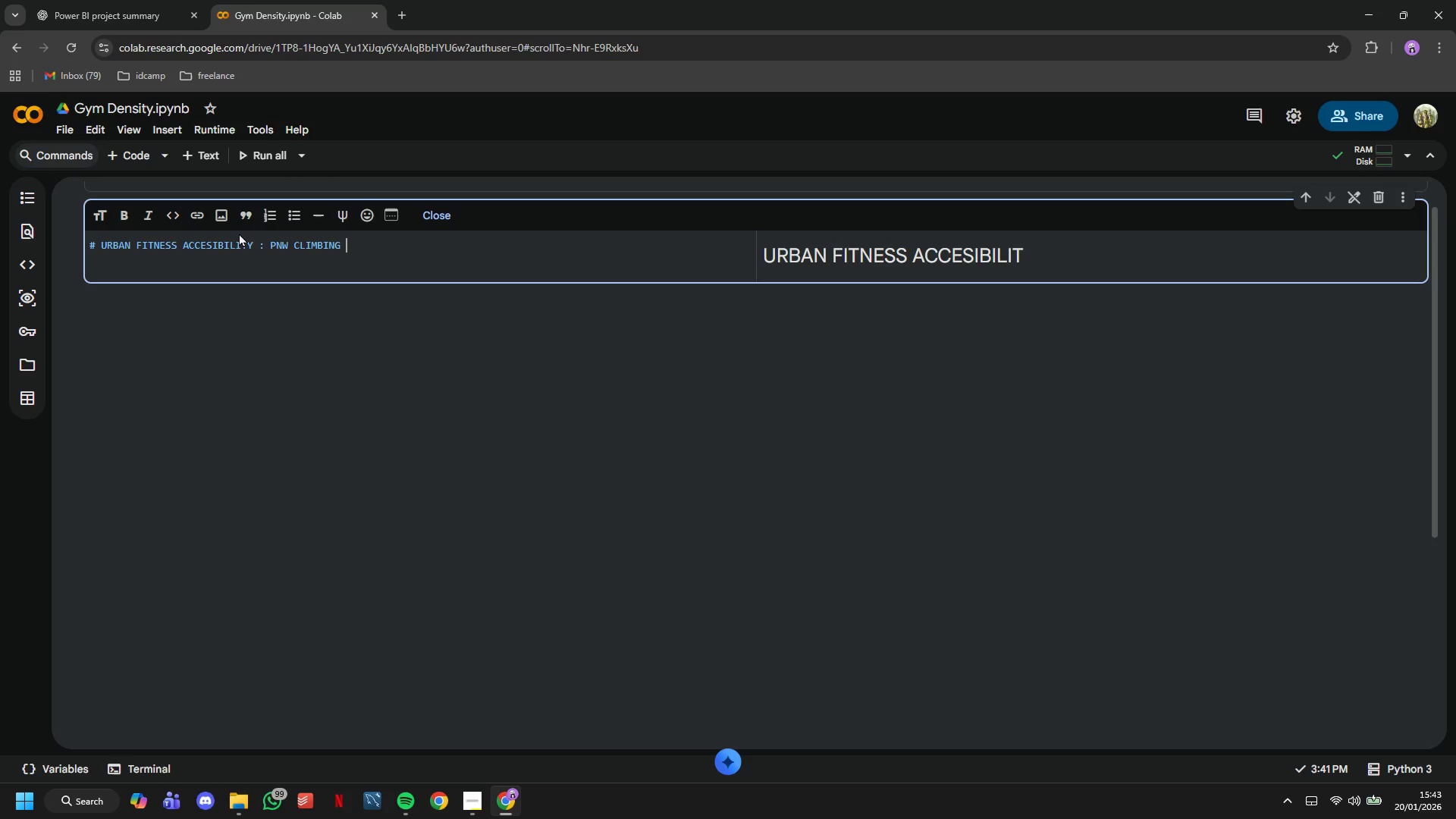 
key(Enter)
 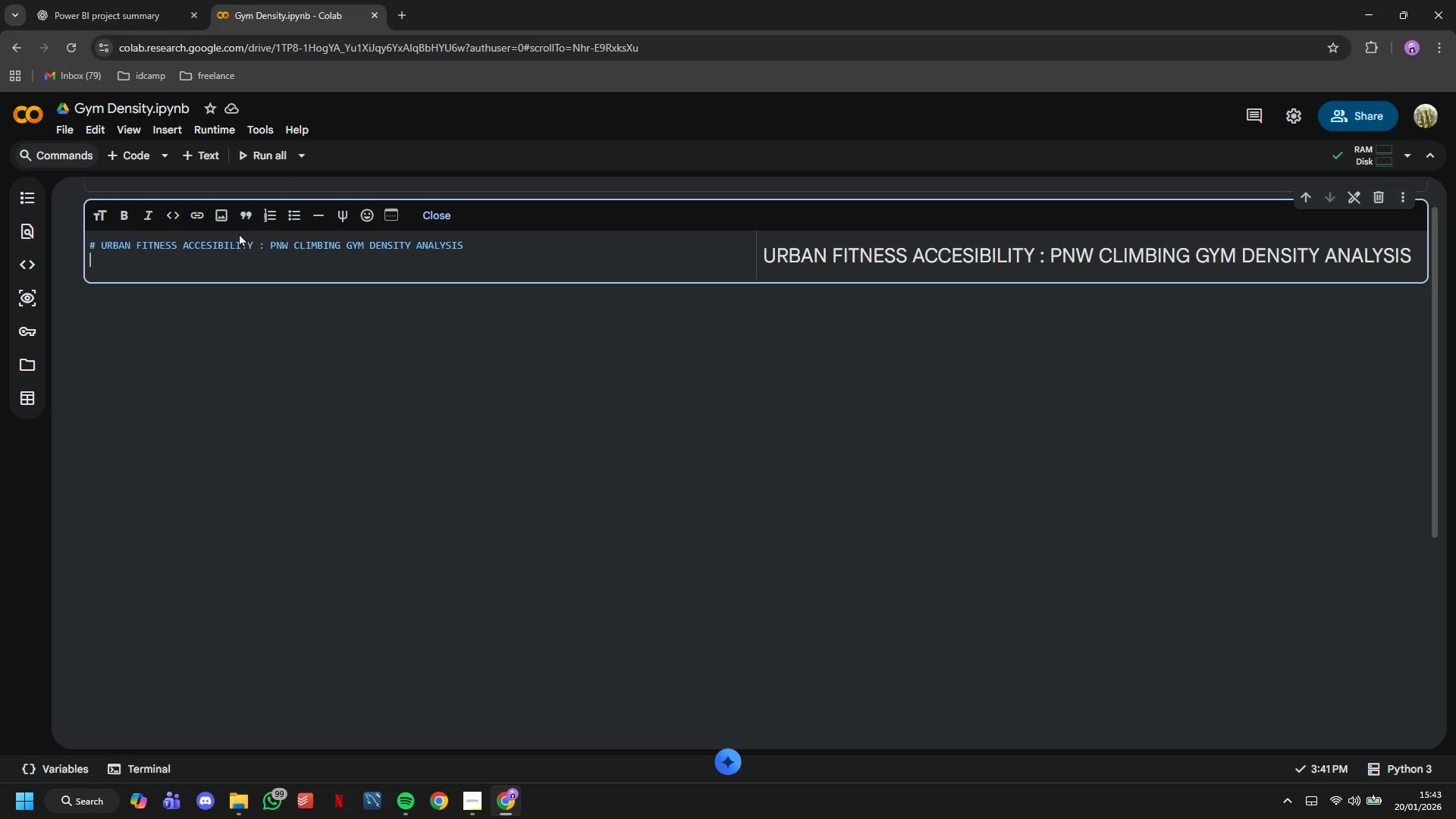 
type(Dr. Aris Thorne - Public Health Research [)
key(Backspace)
type(Project)
 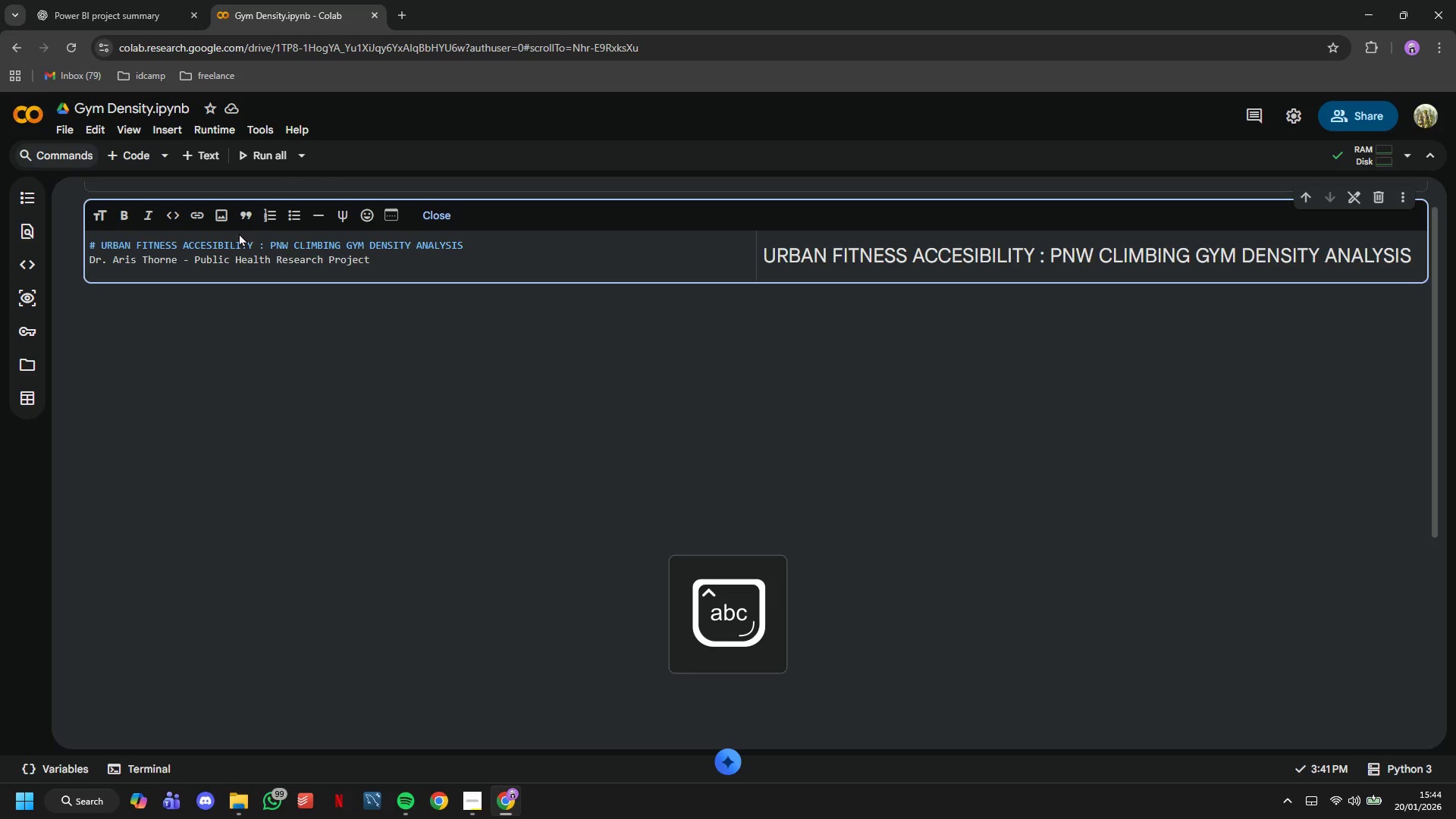 
key(Enter)
 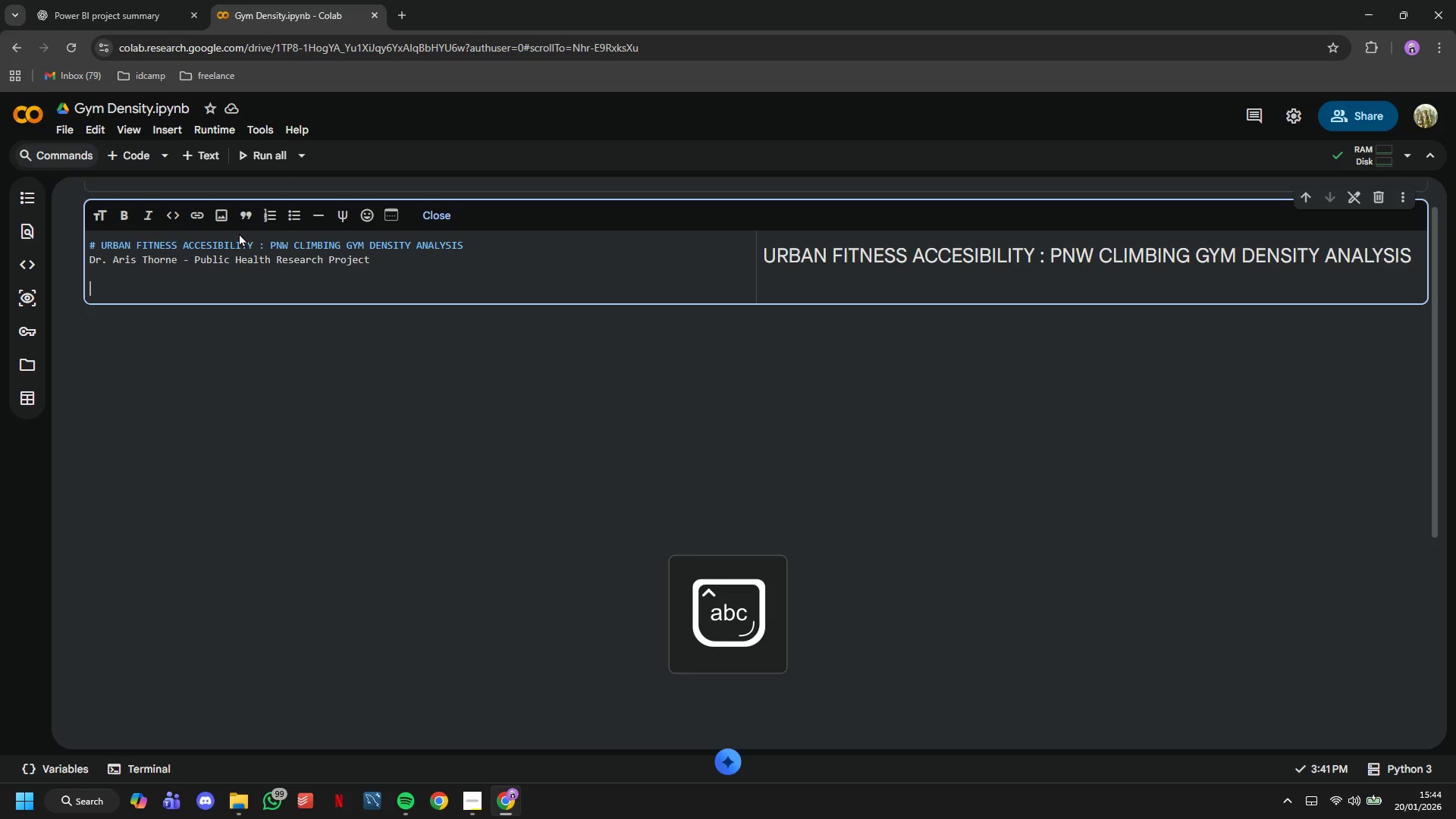 
key(Enter)
 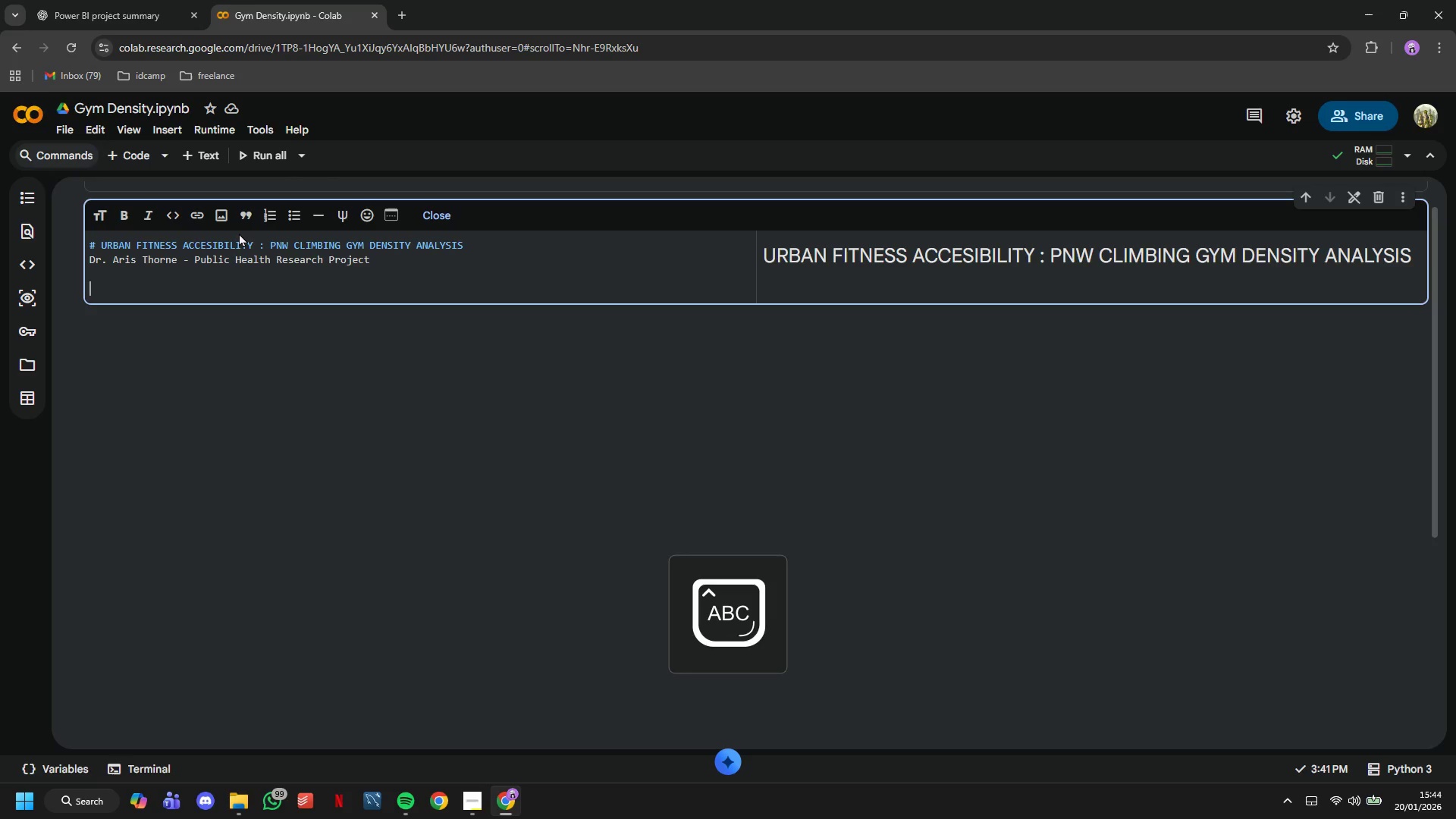 
key(CapsLock)
 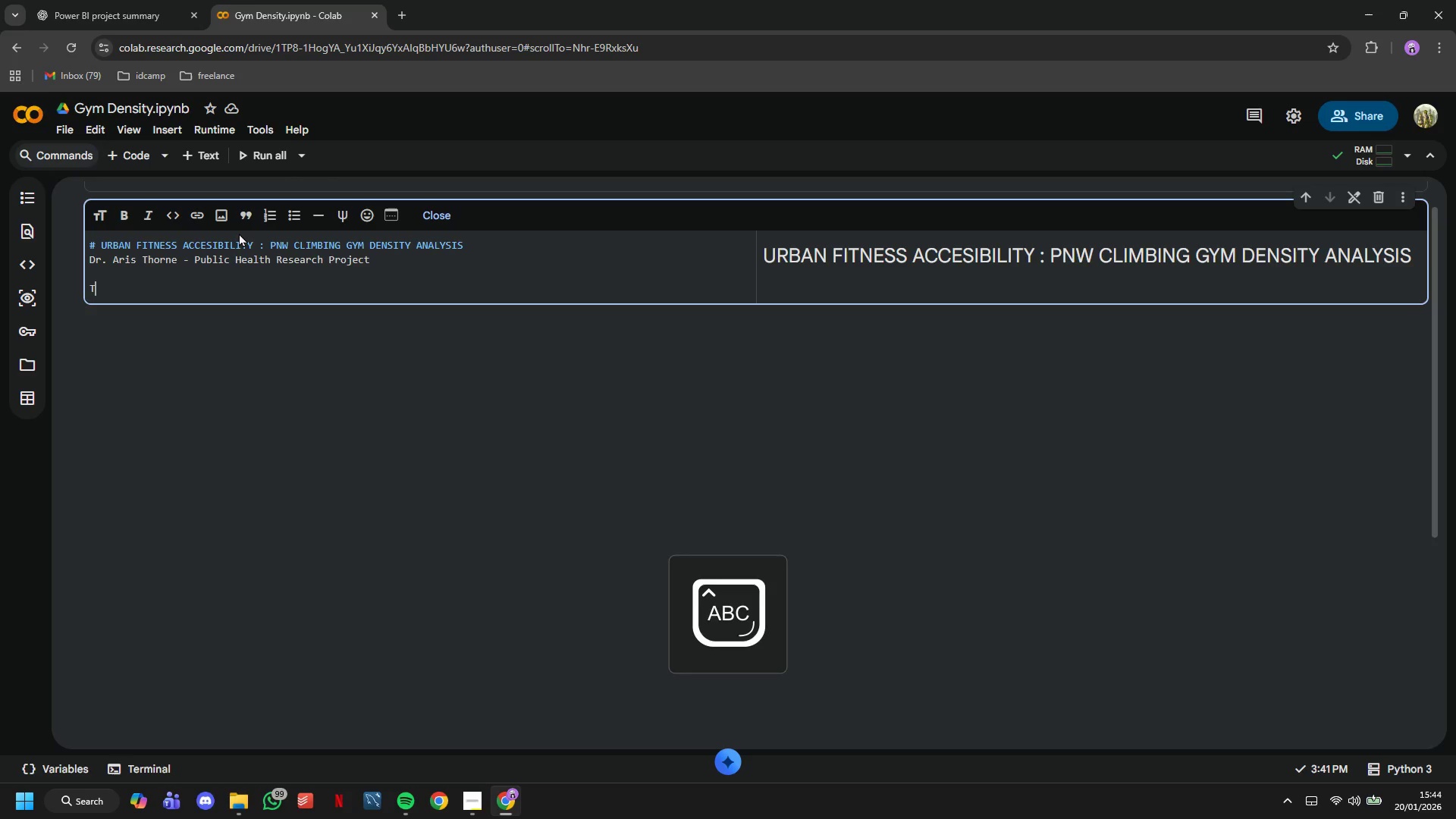 
key(T)
 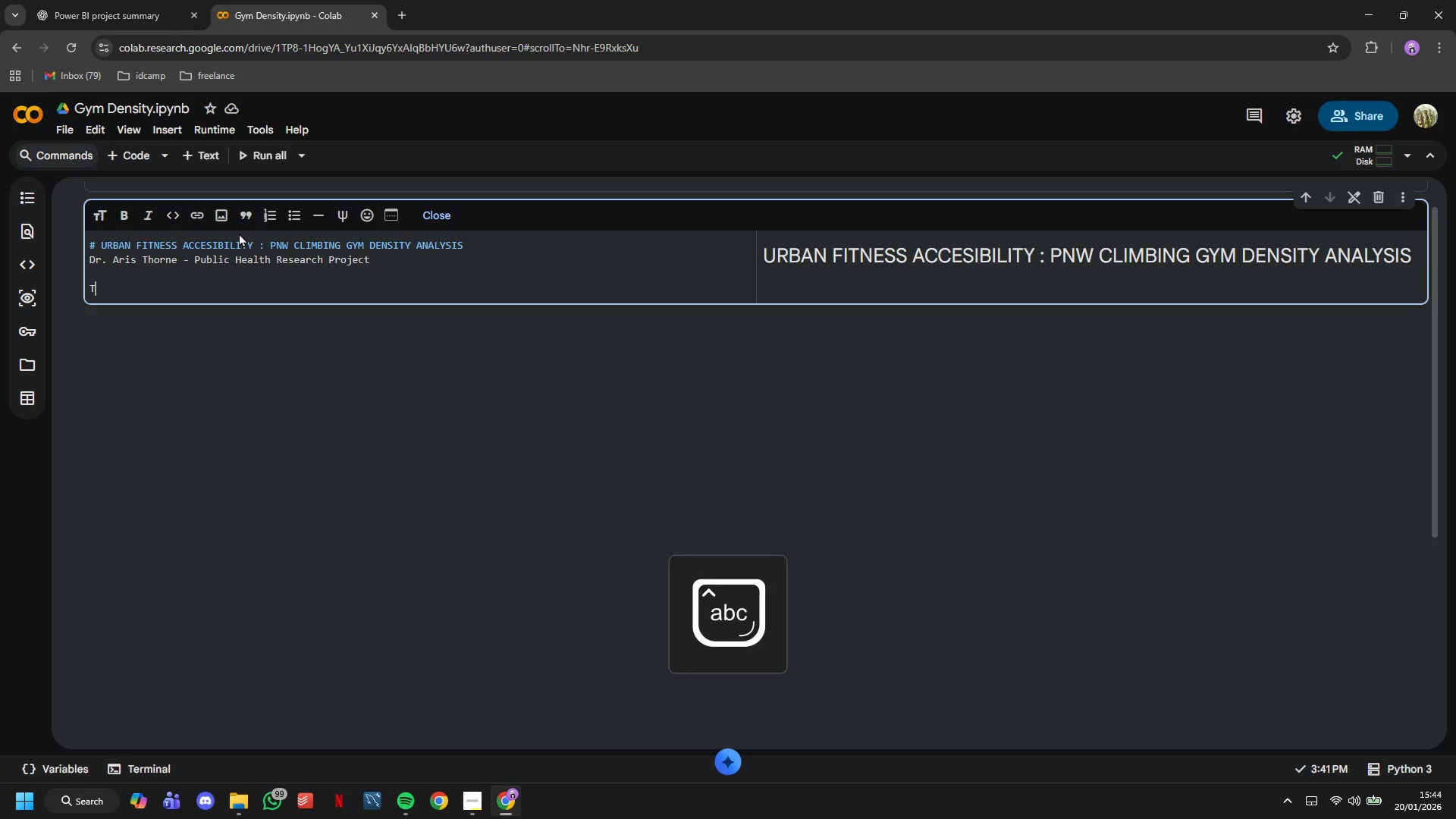 
key(CapsLock)
 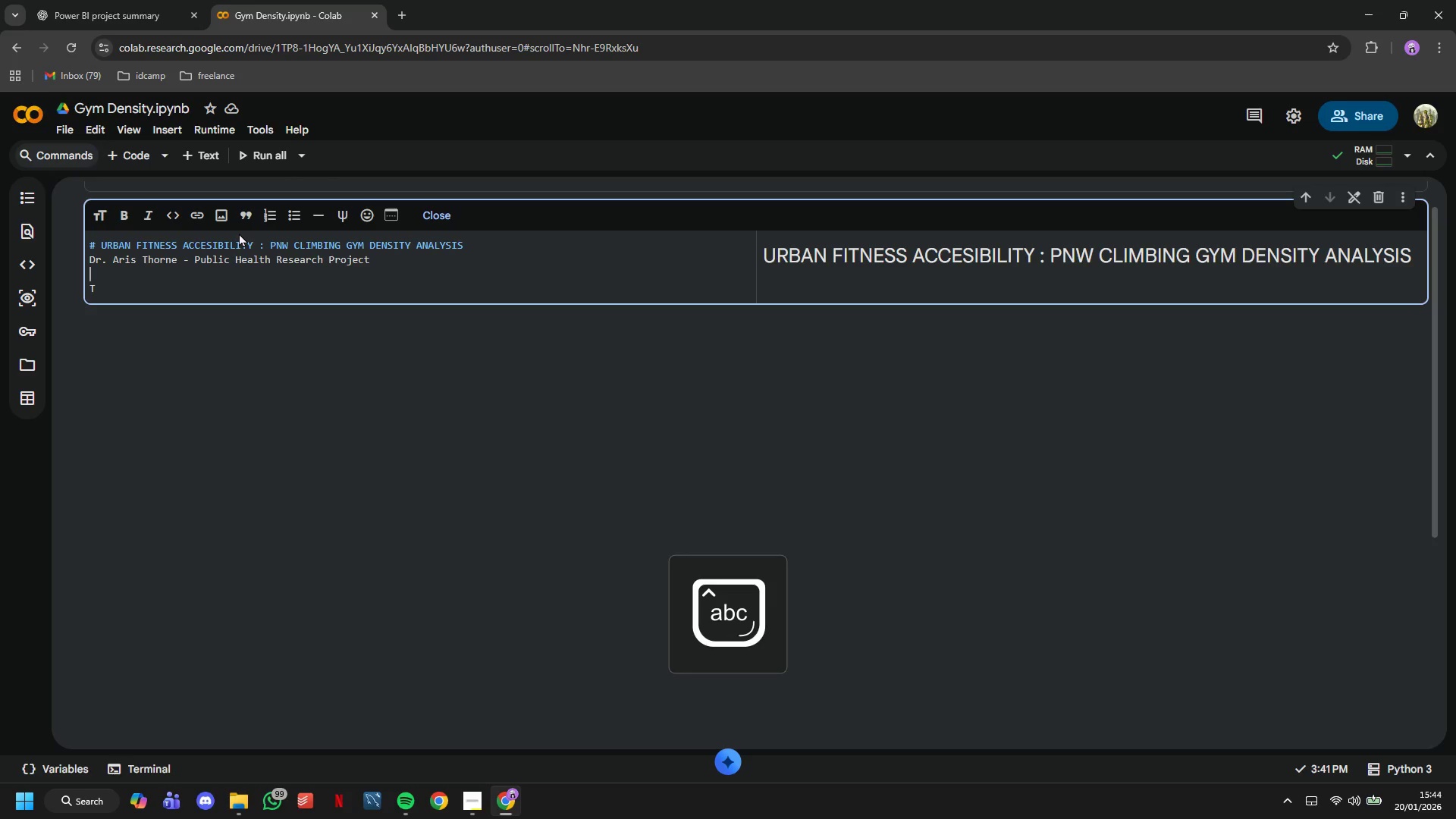 
key(ArrowUp)
 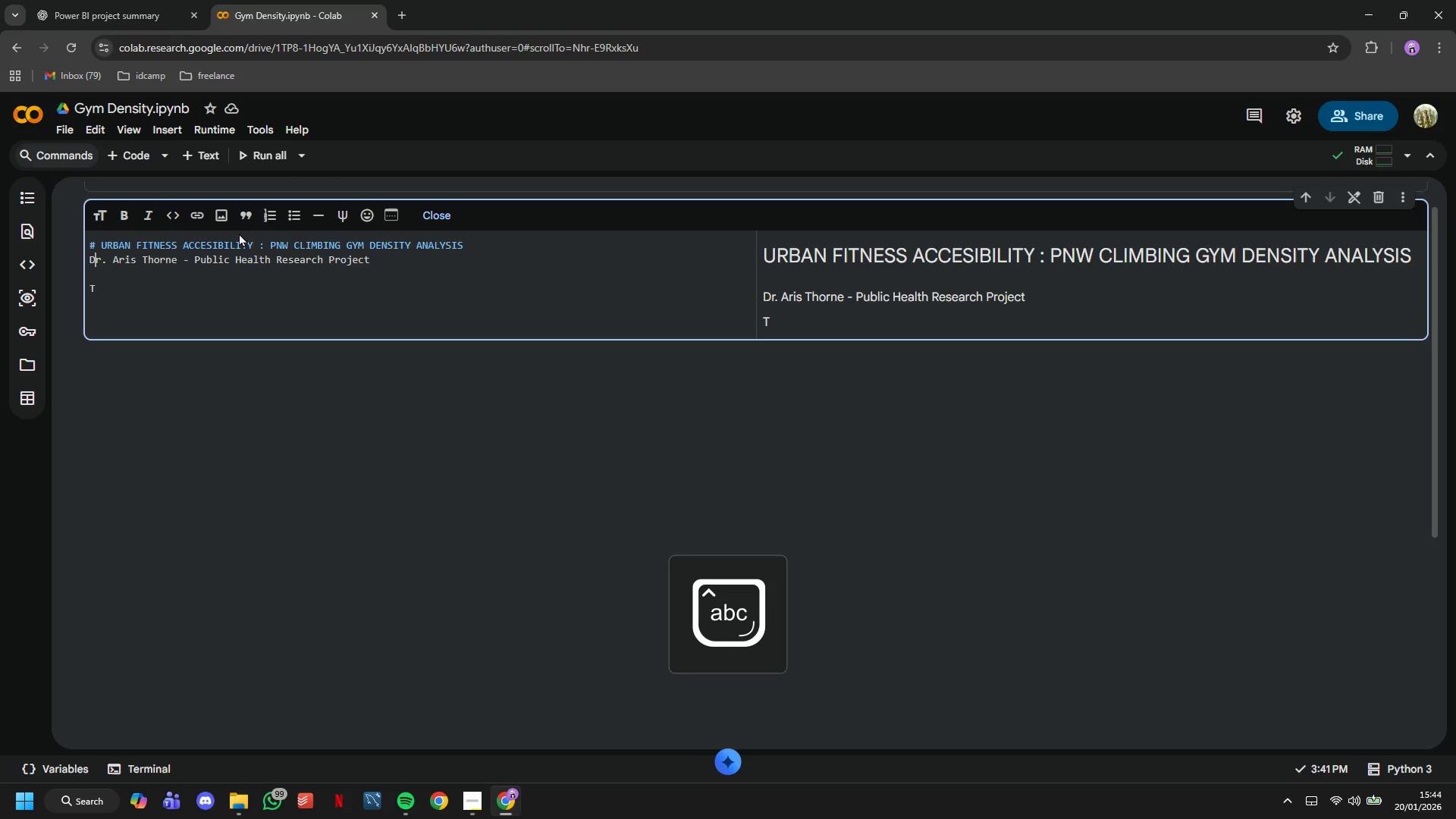 
key(ArrowUp)
 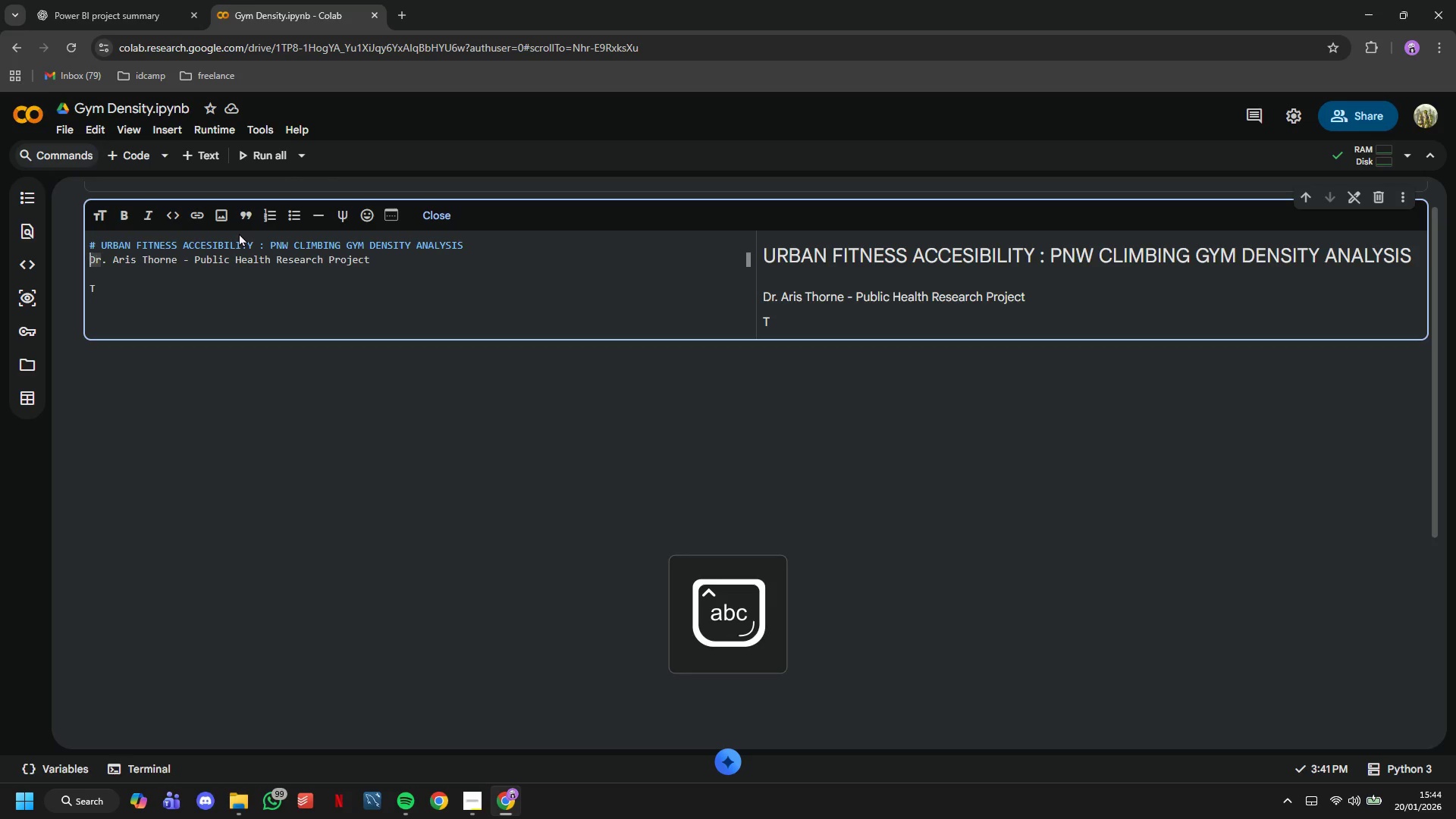 
key(ArrowLeft)
 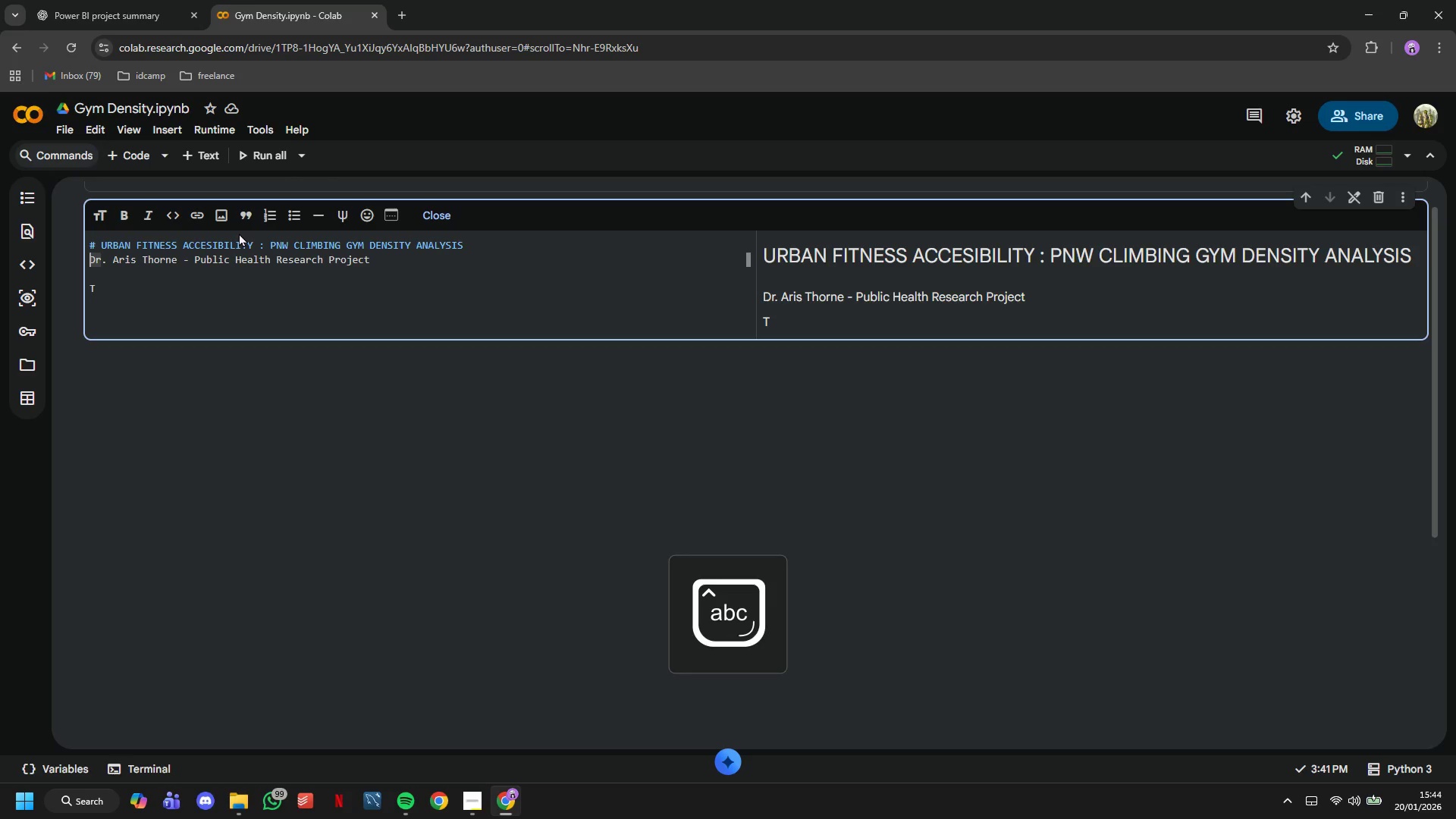 
type(### )
 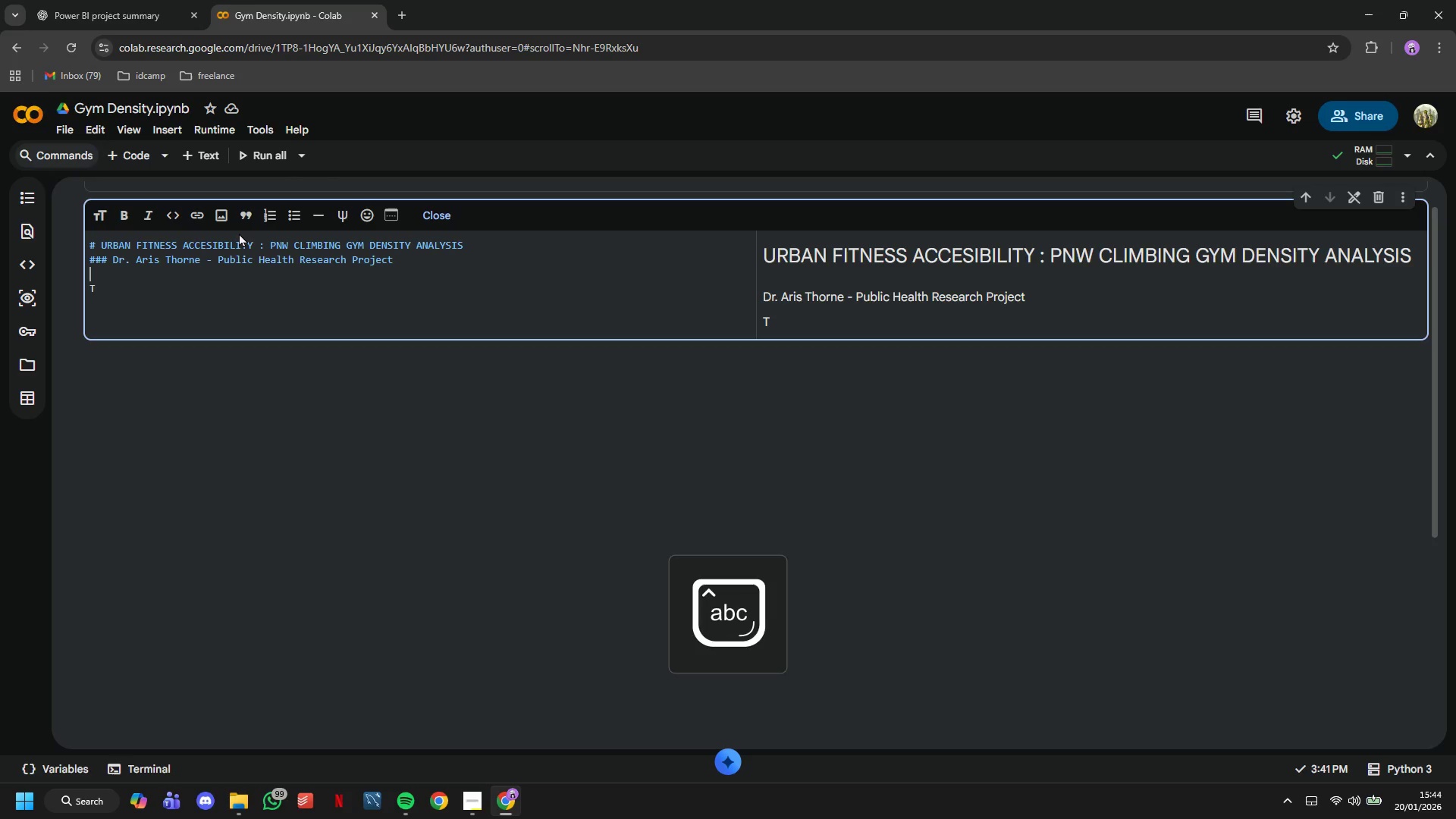 
key(ArrowDown)
 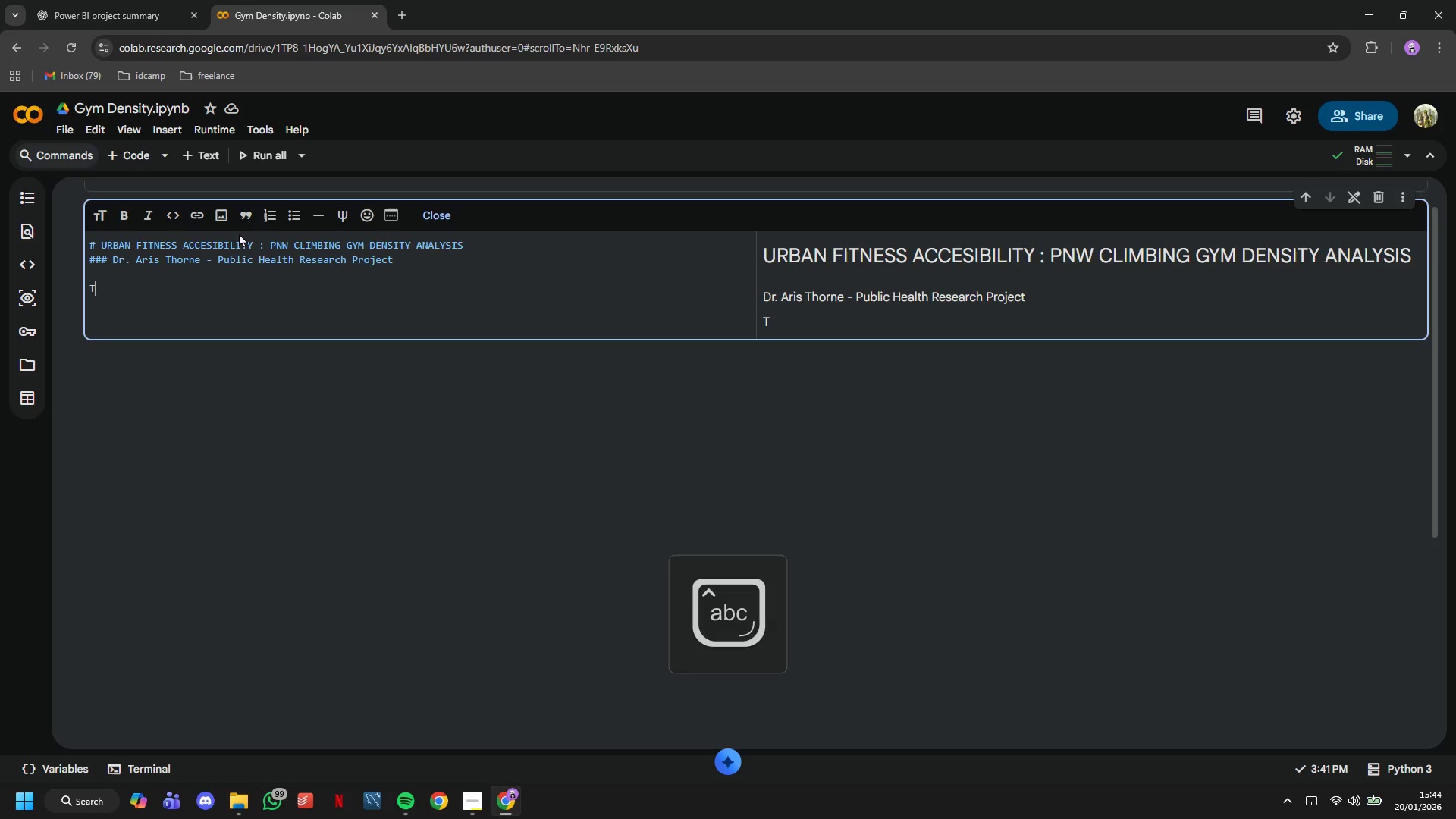 
key(ArrowDown)
 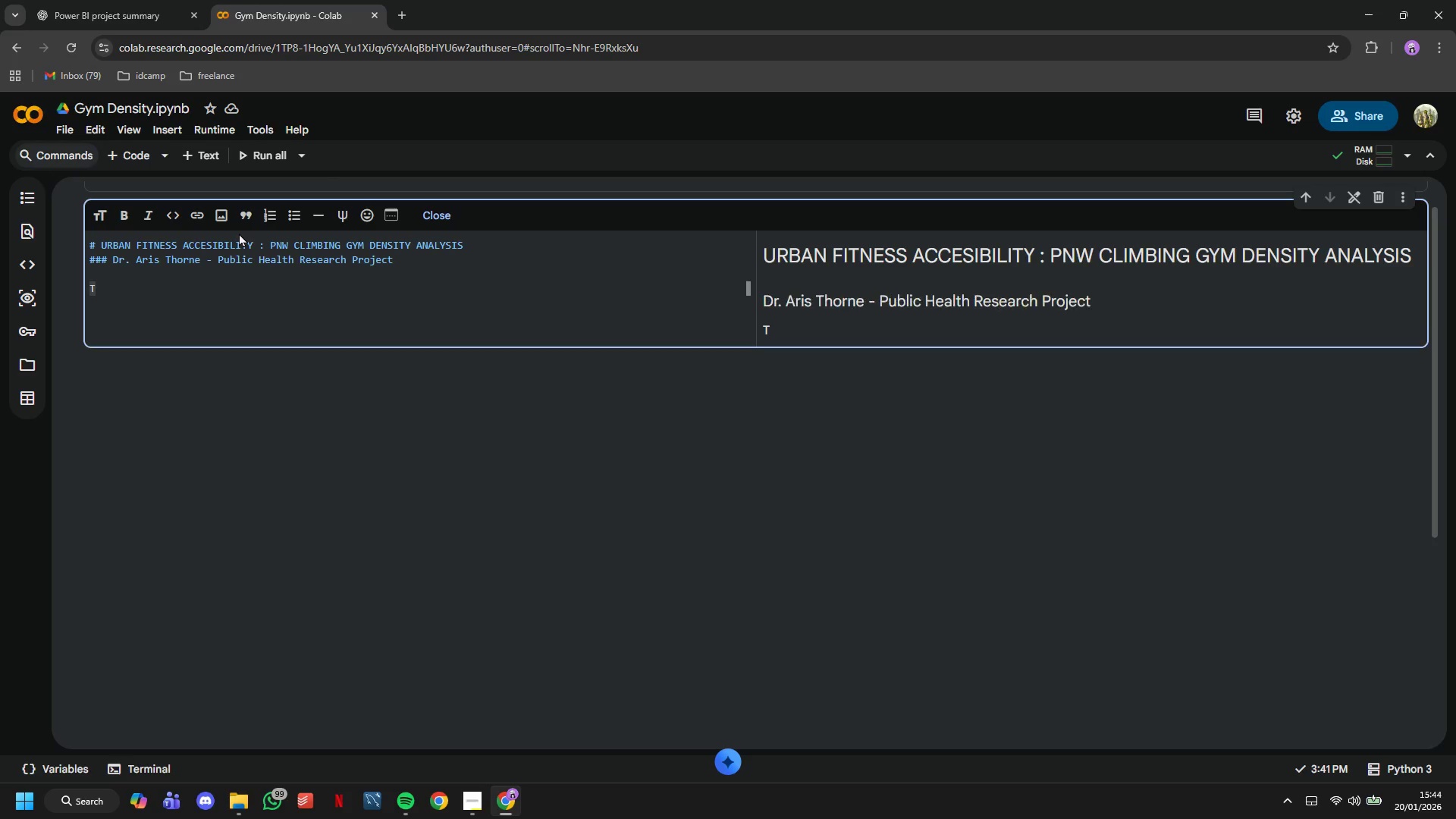 
type(this )
key(Backspace)
key(Backspace)
key(Backspace)
key(Backspace)
key(Backspace)
type(his notebook analyzed)
key(Backspace)
type(s teh)
key(Backspace)
key(Backspace)
type(he distribution of specialized fitness facilities (climbing gyms, yoga studios) vs general-purpose gys)
key(Backspace)
type(ms accross the Pacific Northwest)
 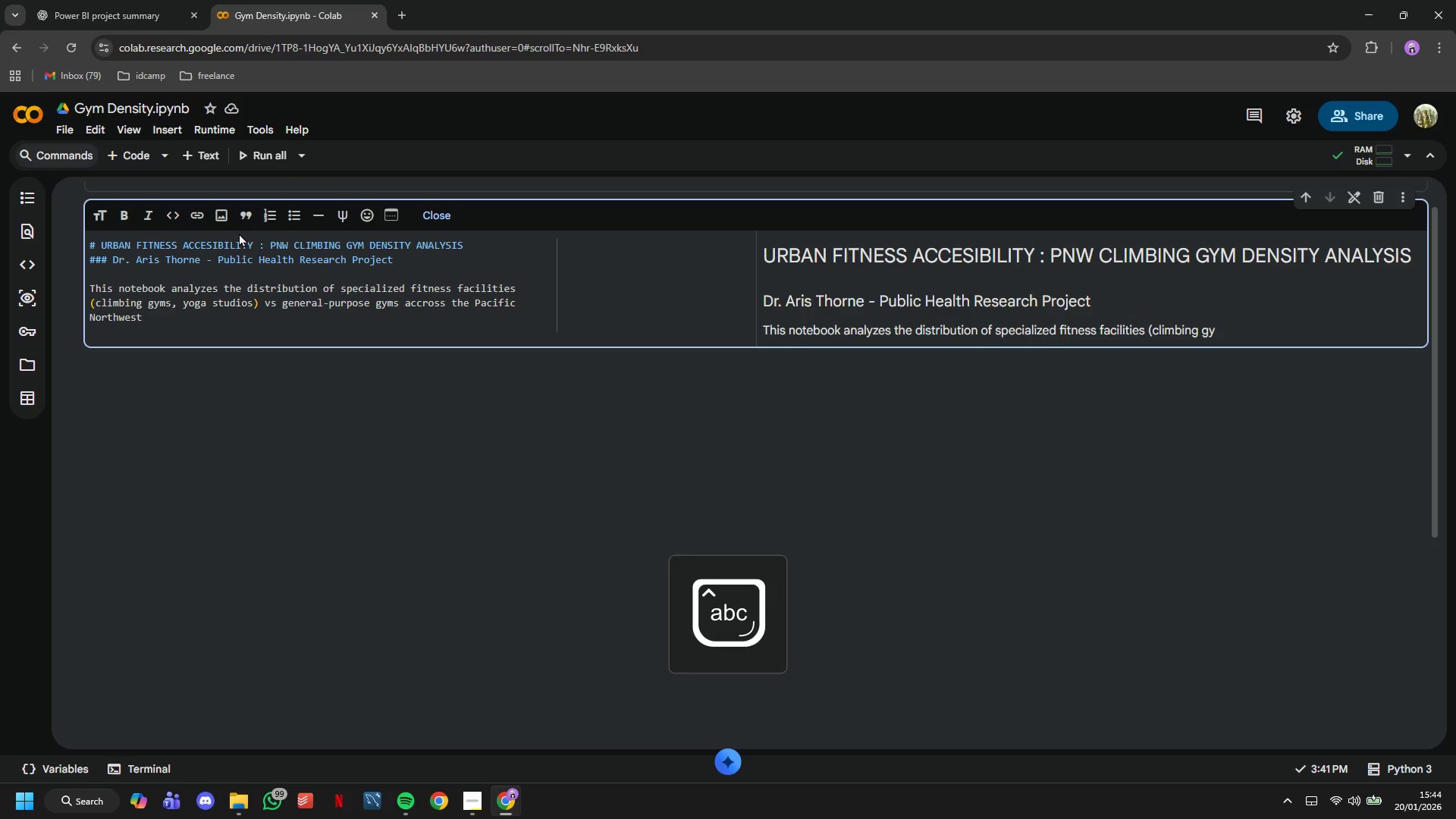 
wait(37.06)
 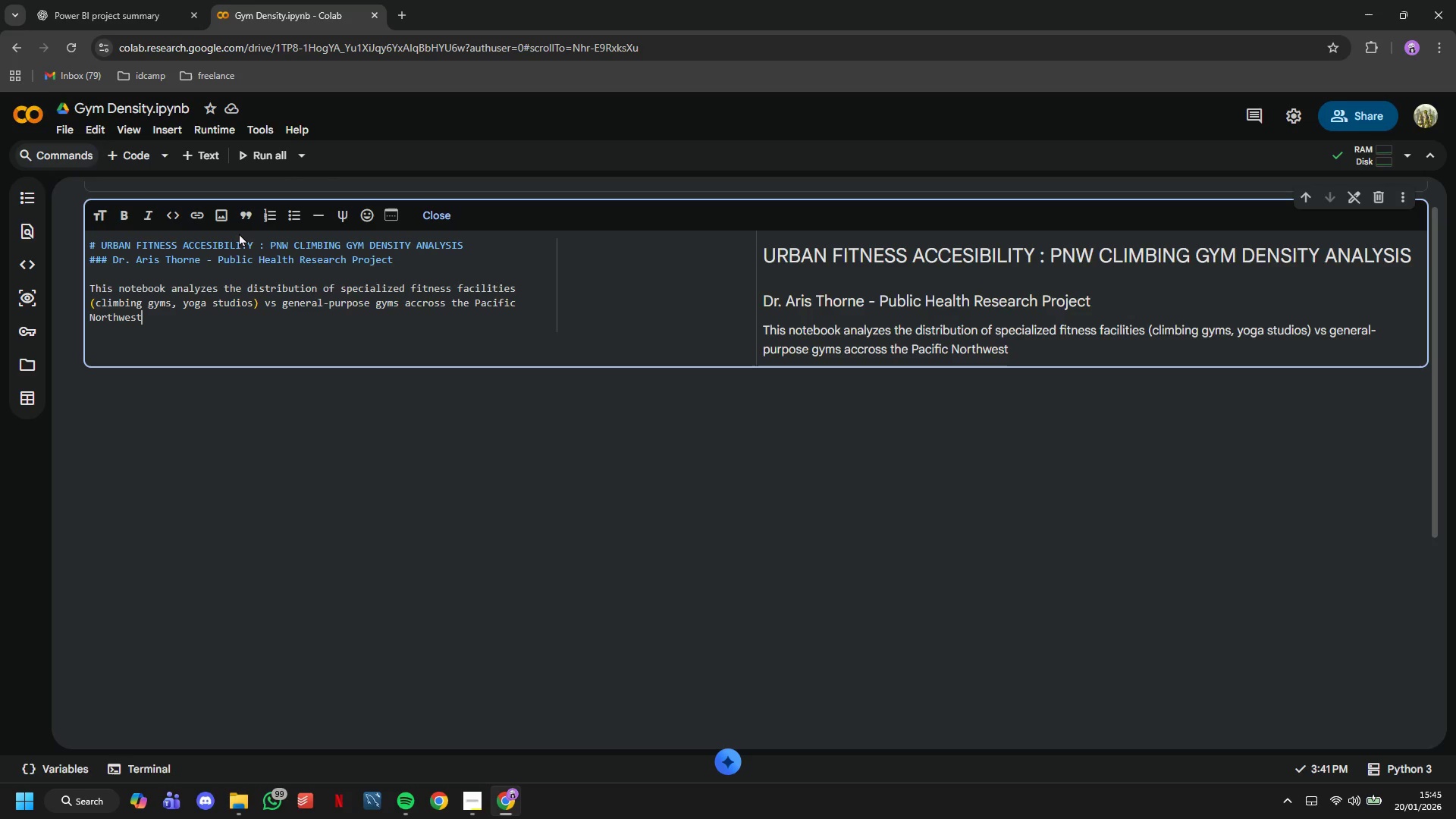 
type( )
key(Backspace)
type(, correlating with income and population  )
key(Backspace)
type(density data.)
 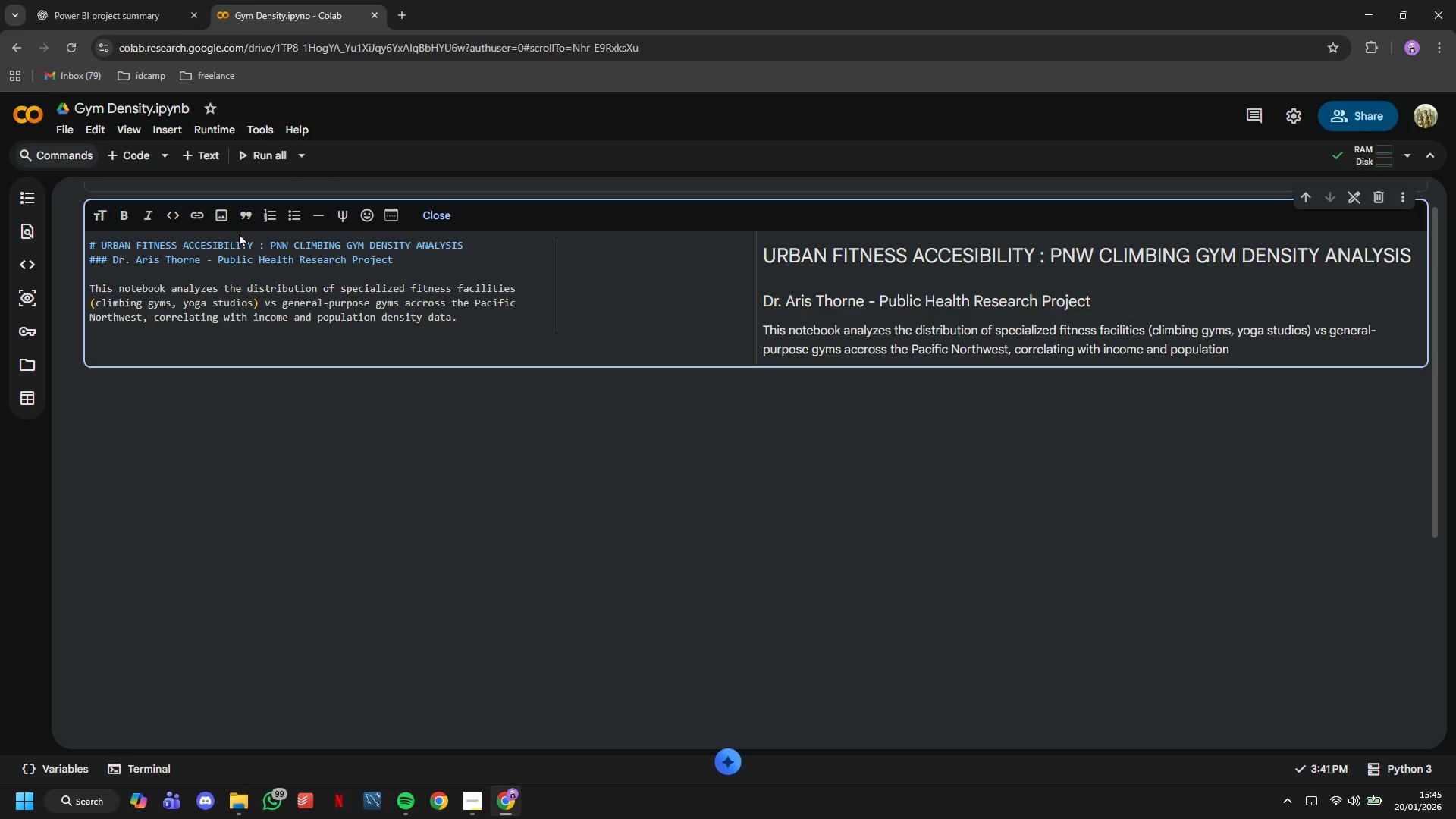 
key(Enter)
 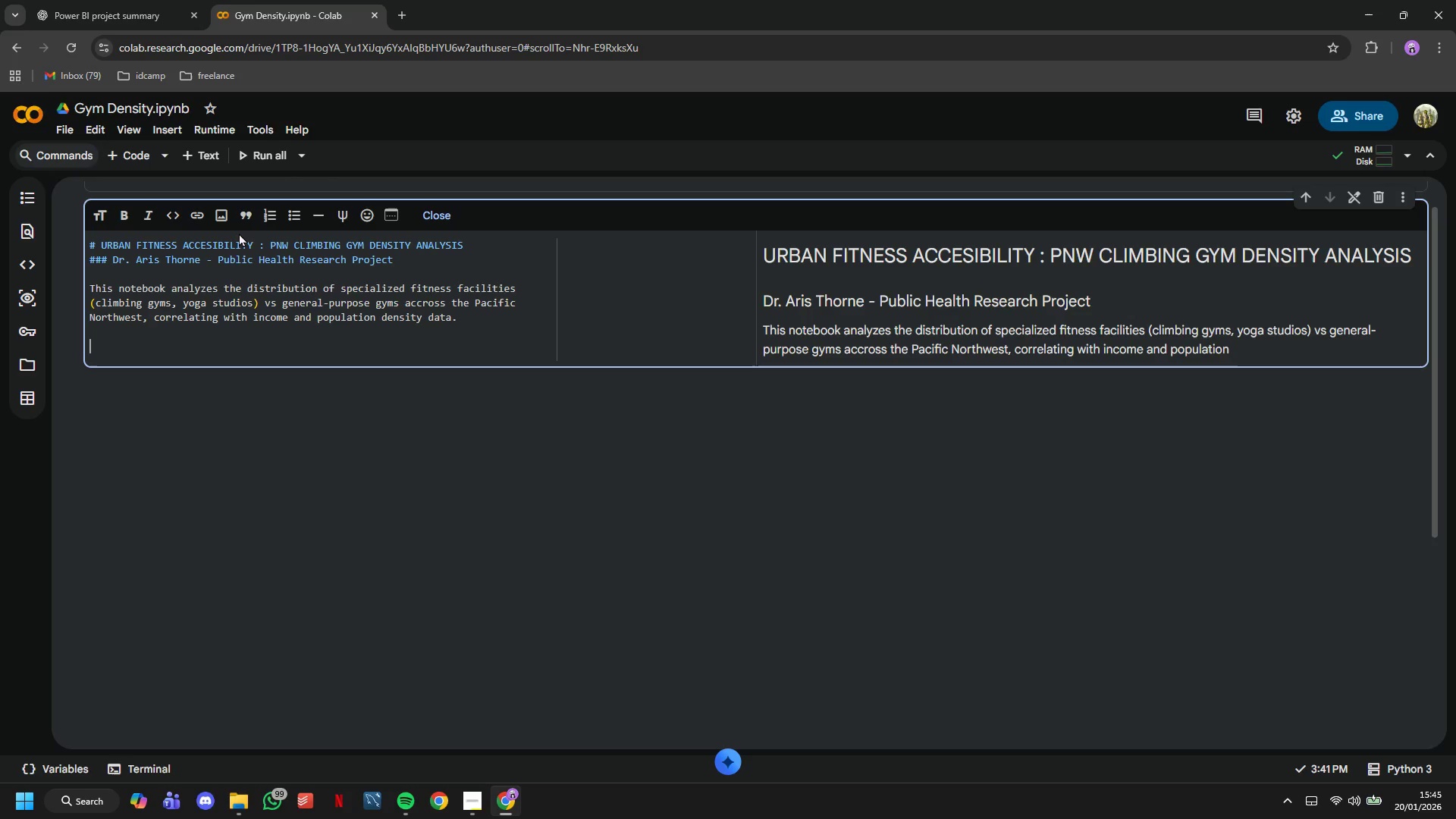 
key(Enter)
 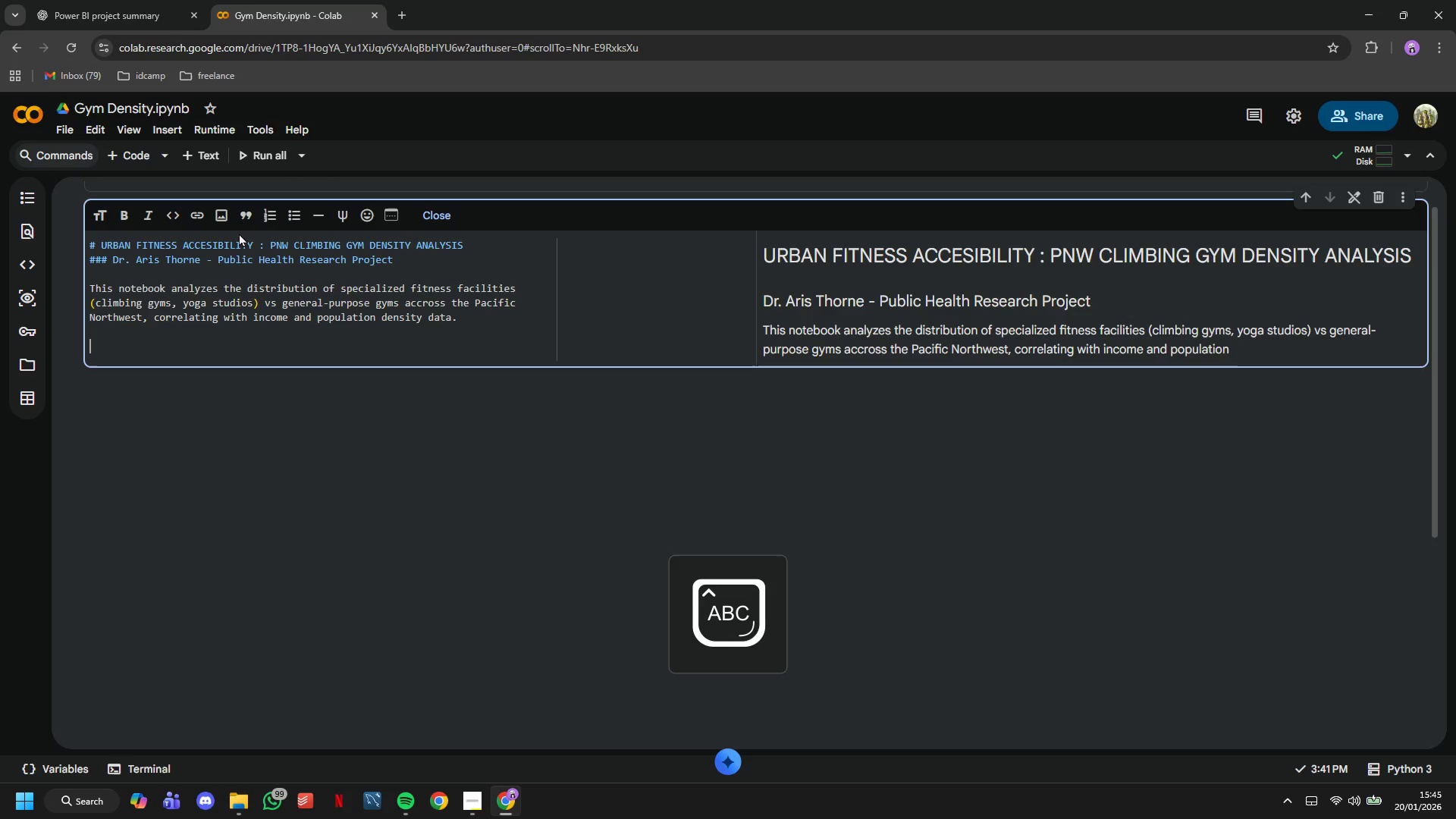 
type(****)
 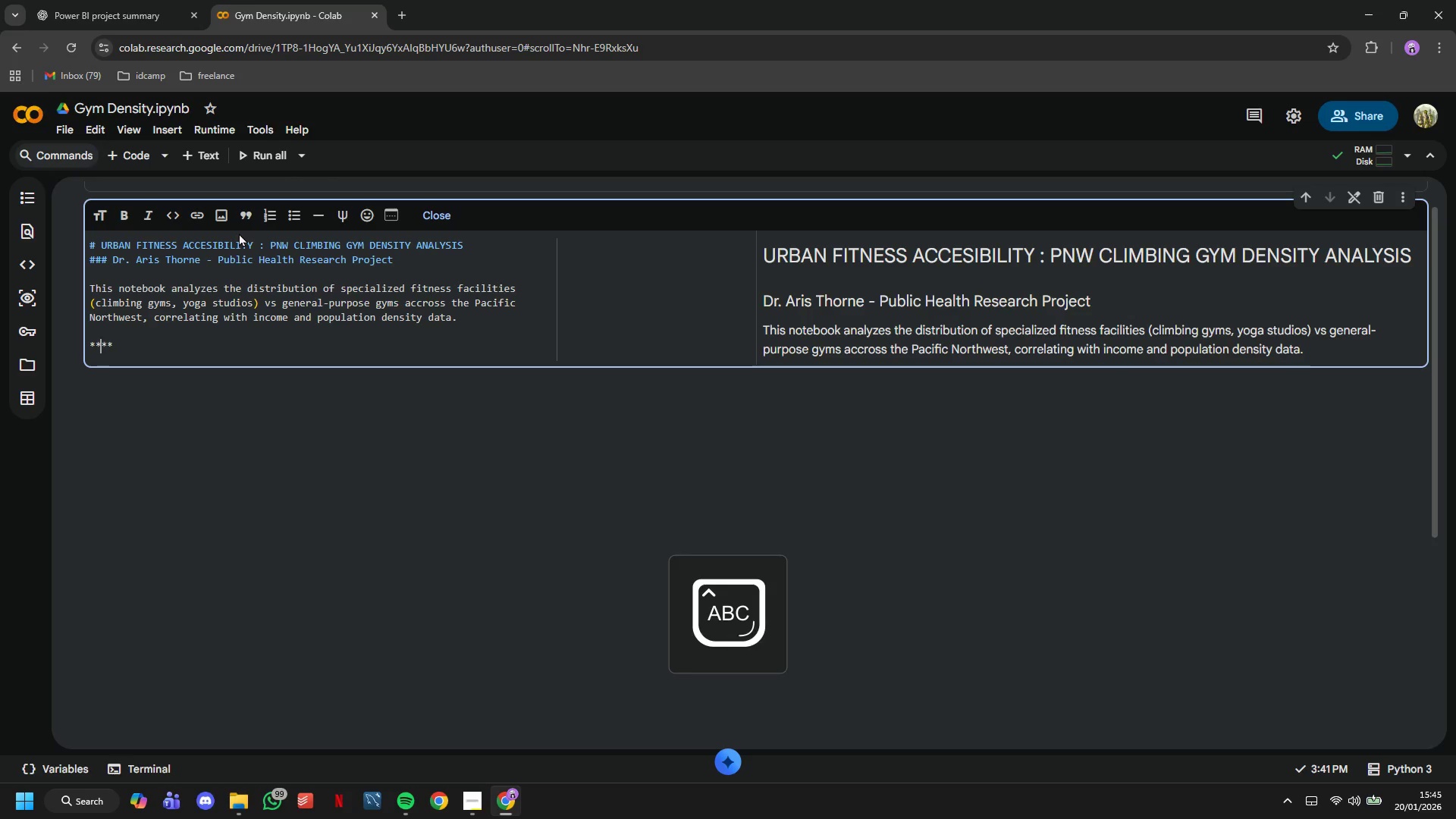 
 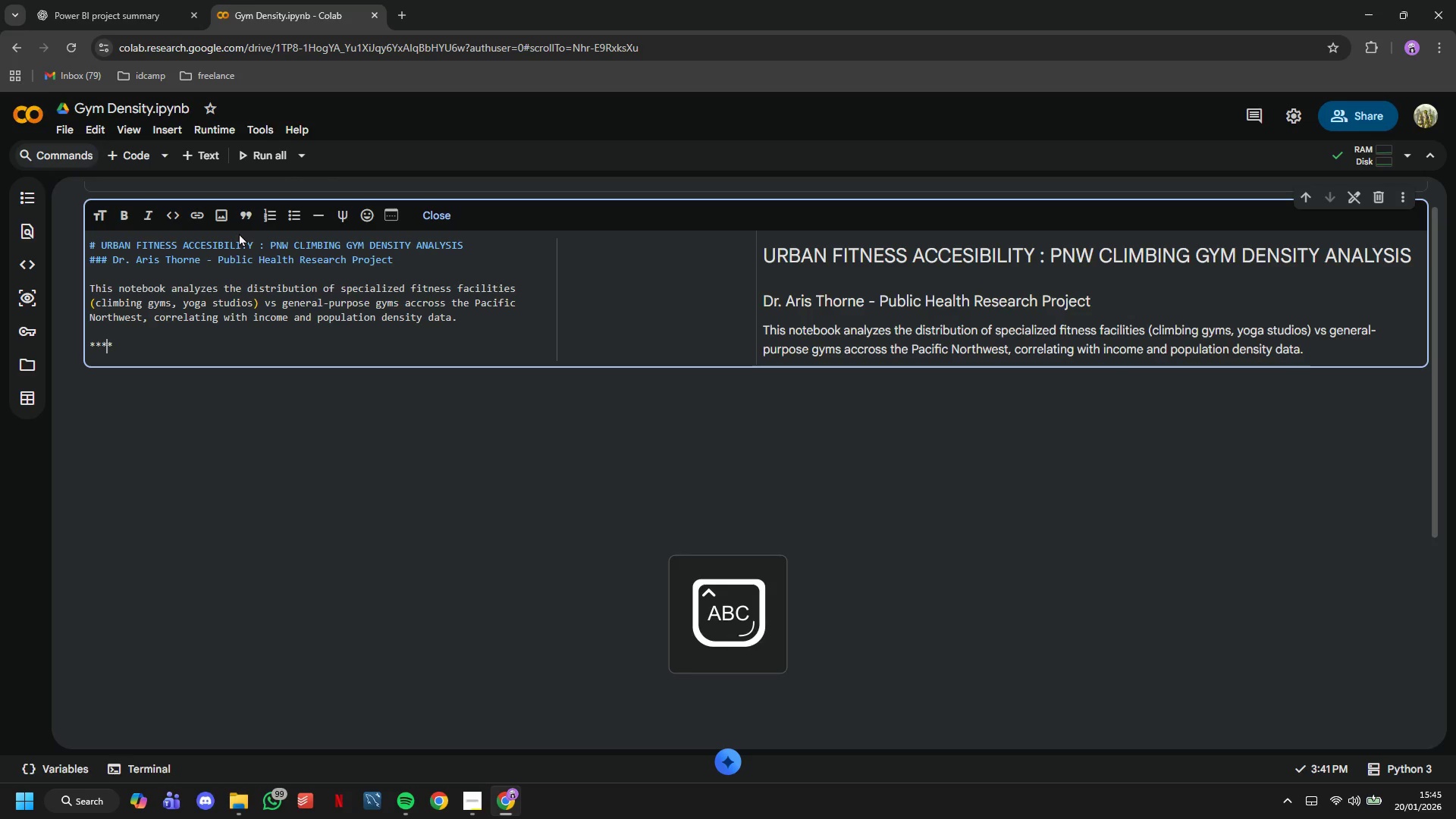 
key(ArrowLeft)
 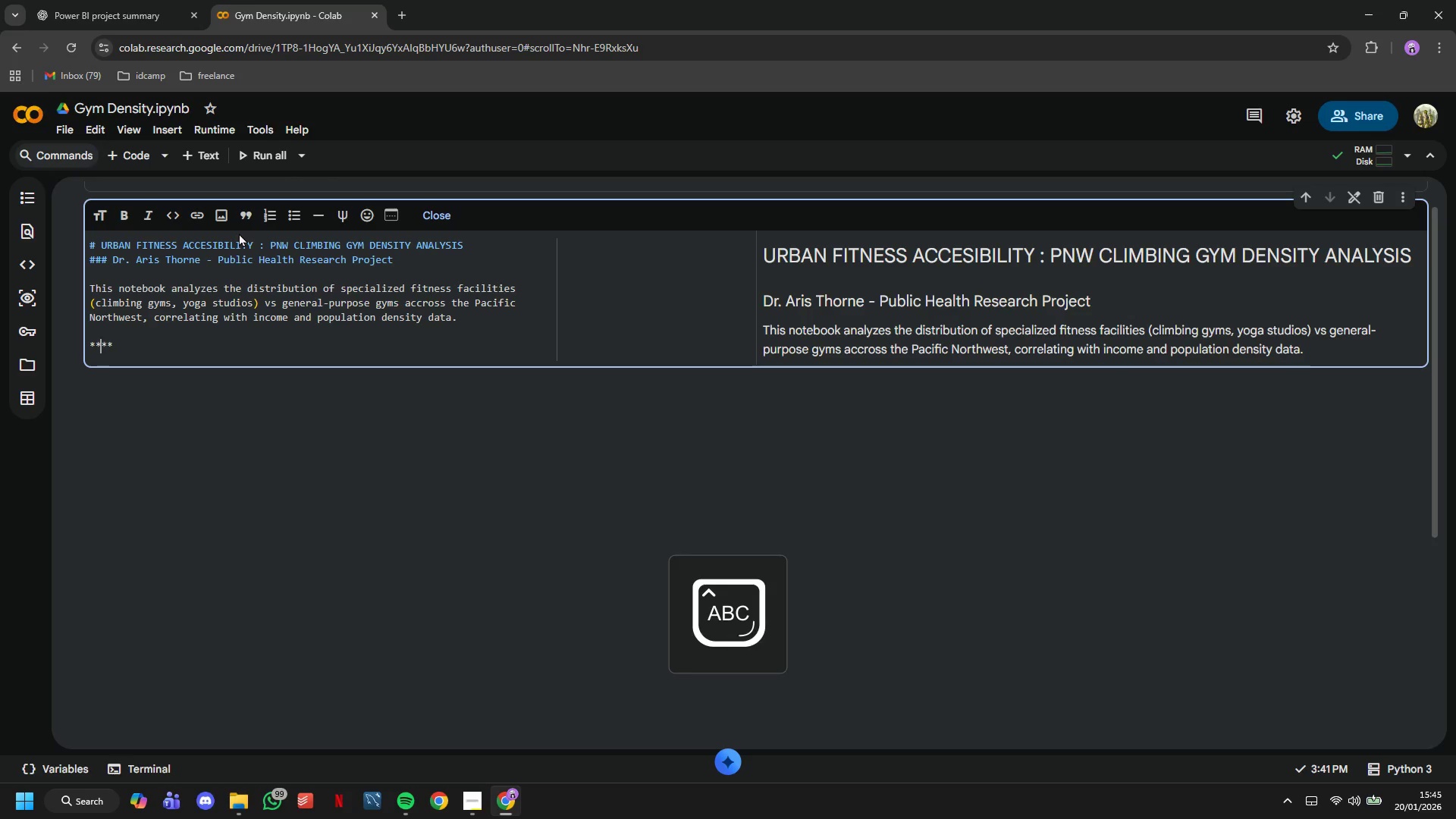 
key(ArrowLeft)
 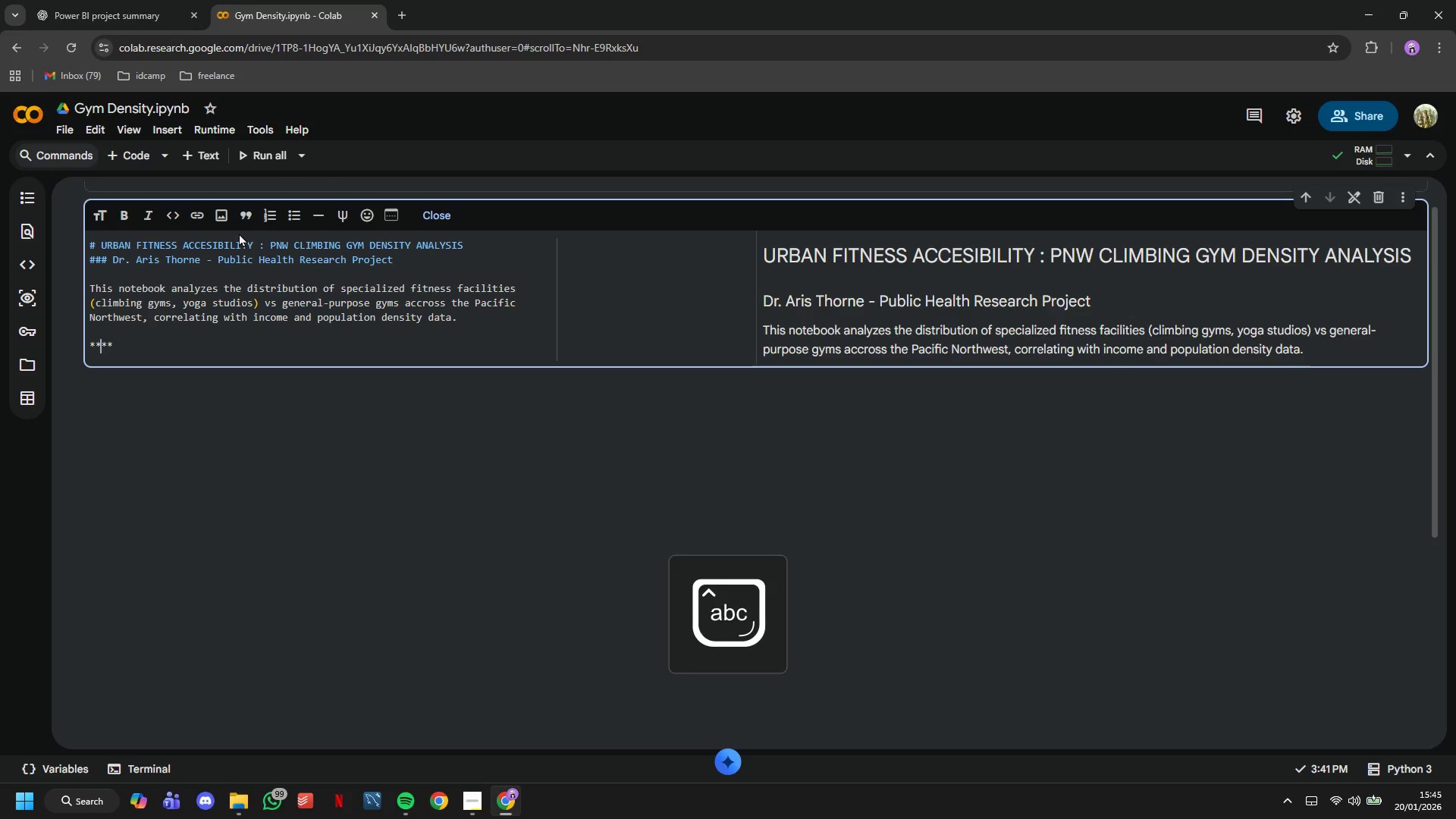 
type(r)
key(Backspace)
type(Research Question)
 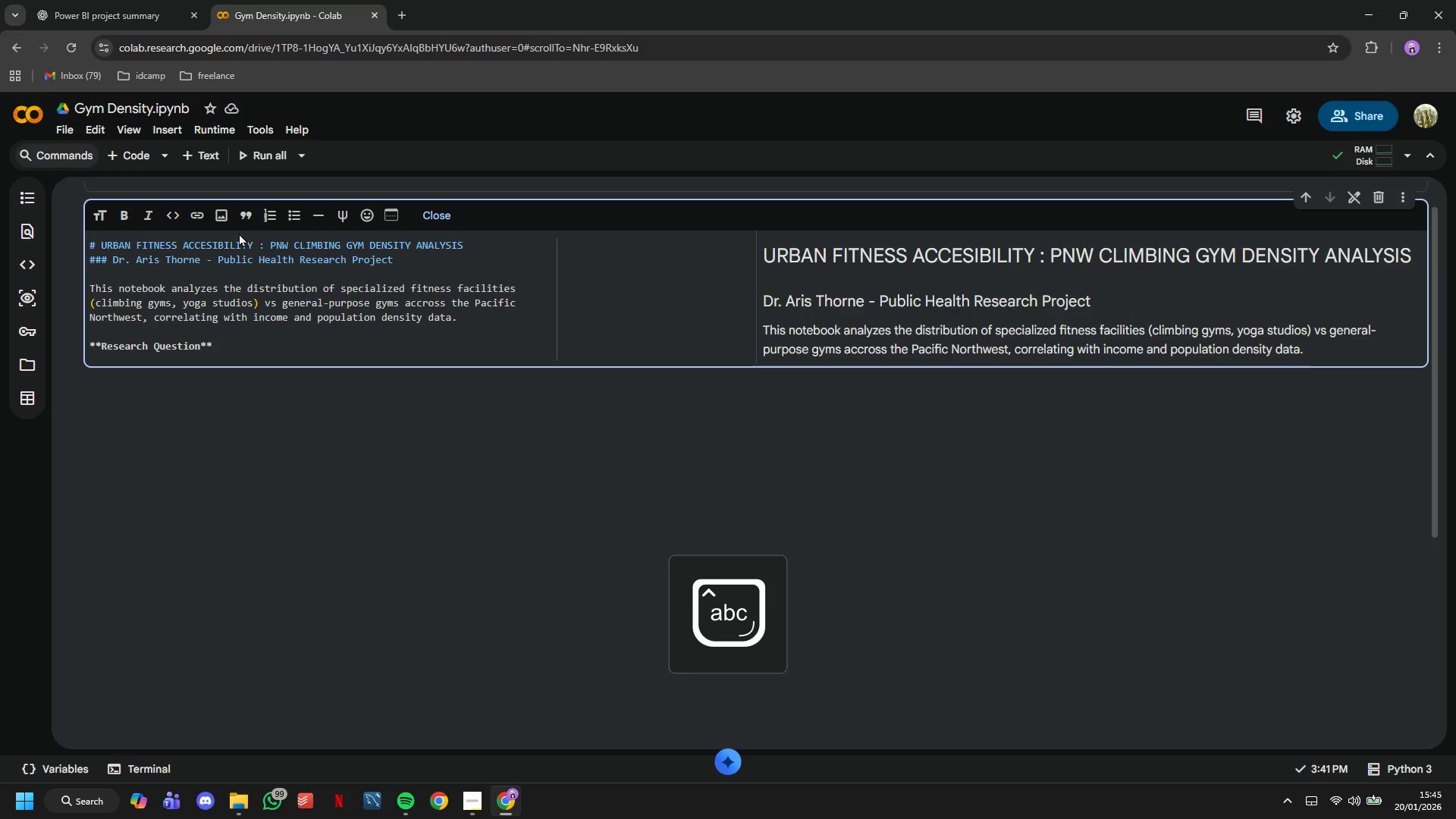 
key(ArrowRight)
 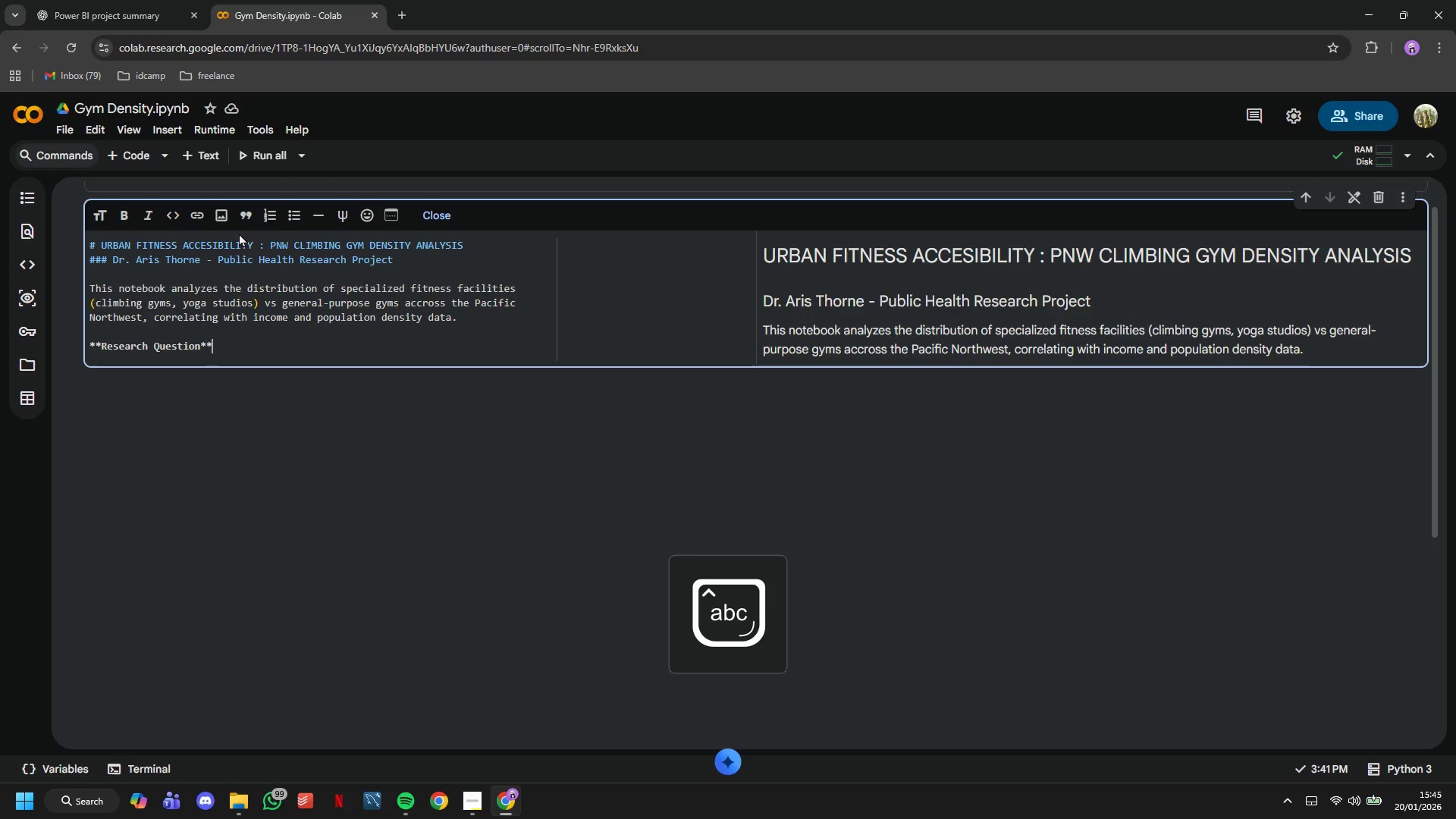 
key(ArrowRight)
 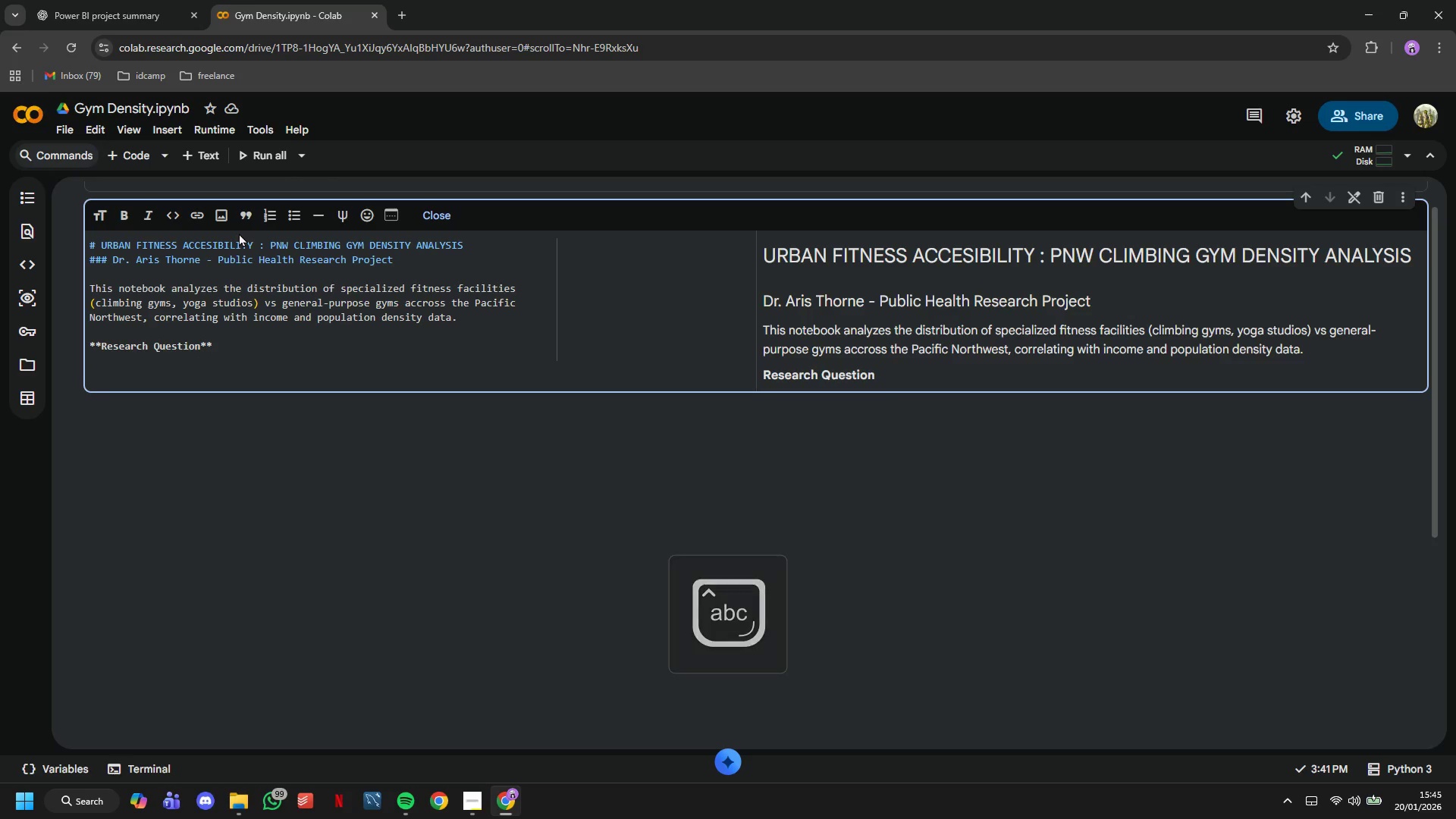 
type(: Are specialized fitness facilities concentred in high-income corridors, creating "g)
key(Backspace)
type(fitness deserts" elsewhere?)
 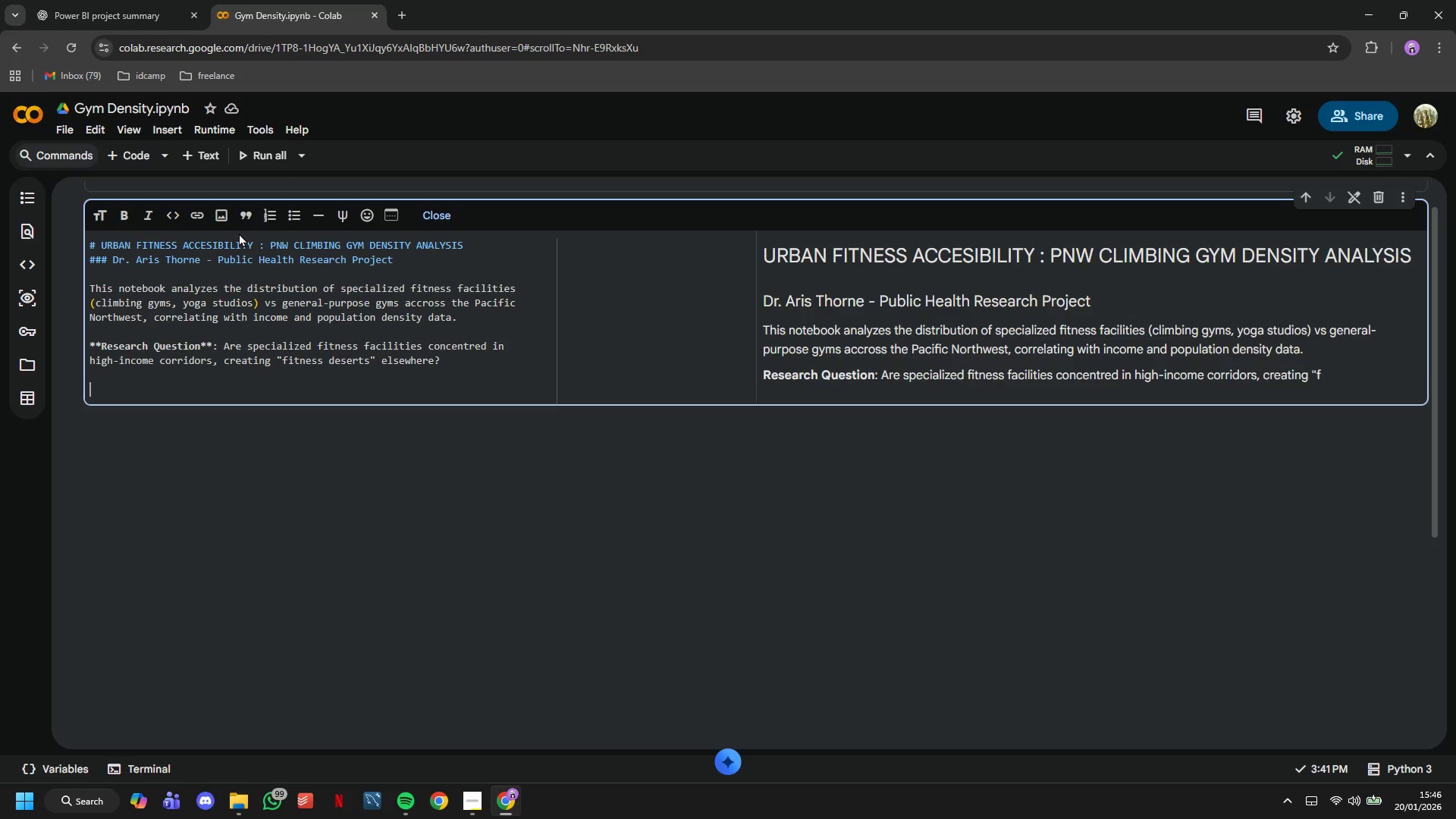 
 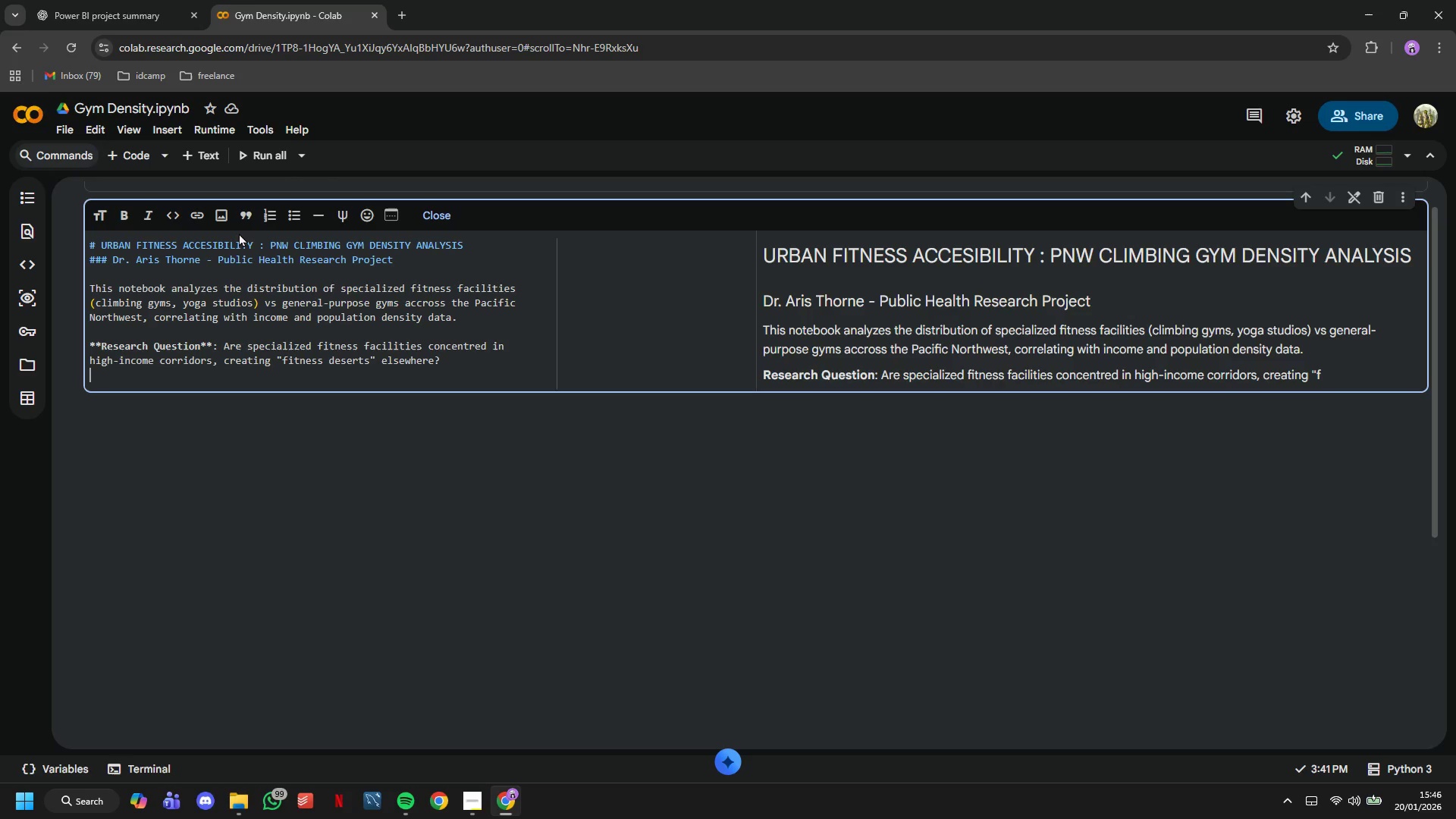 
key(Enter)
 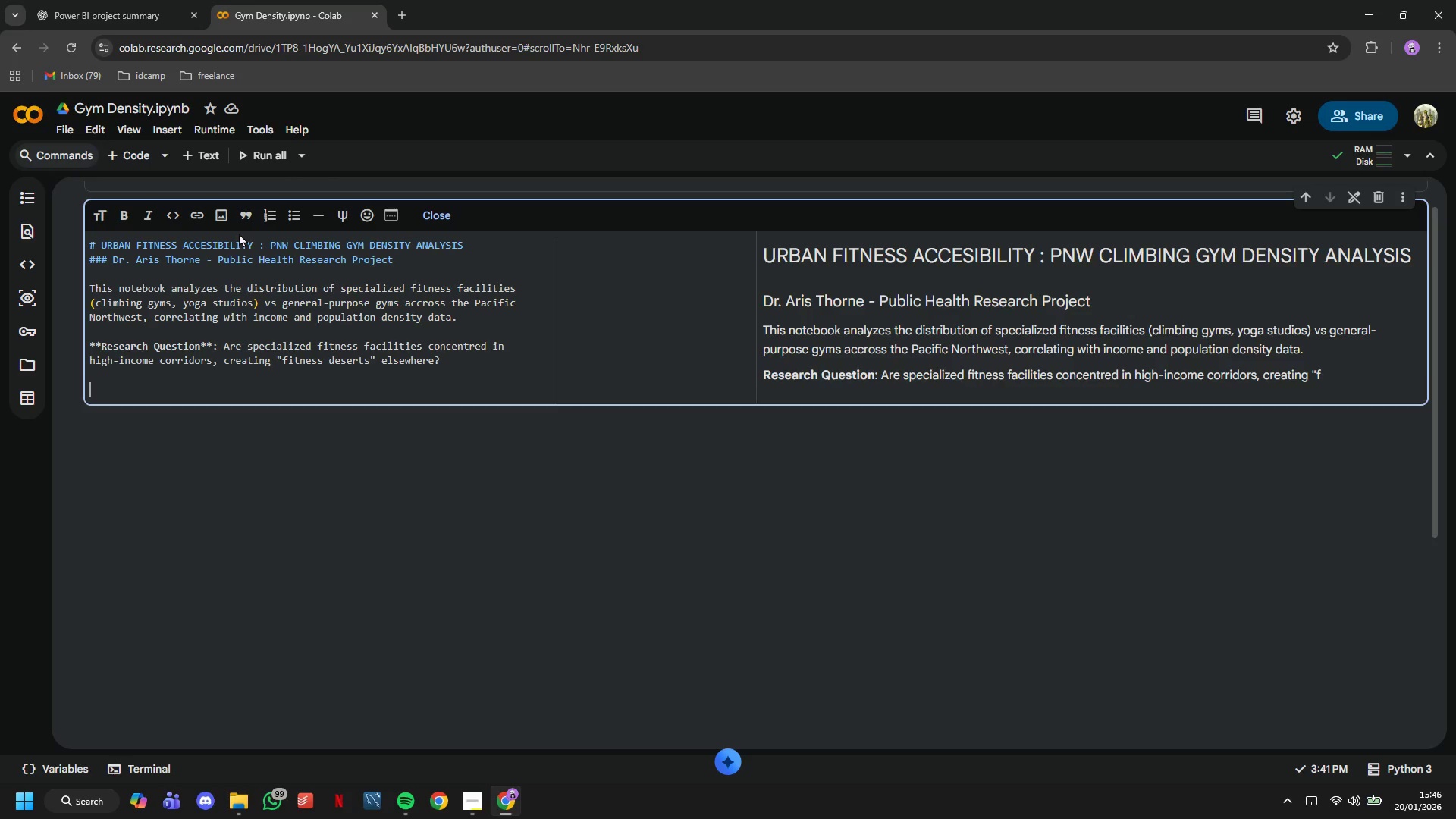 
key(Enter)
 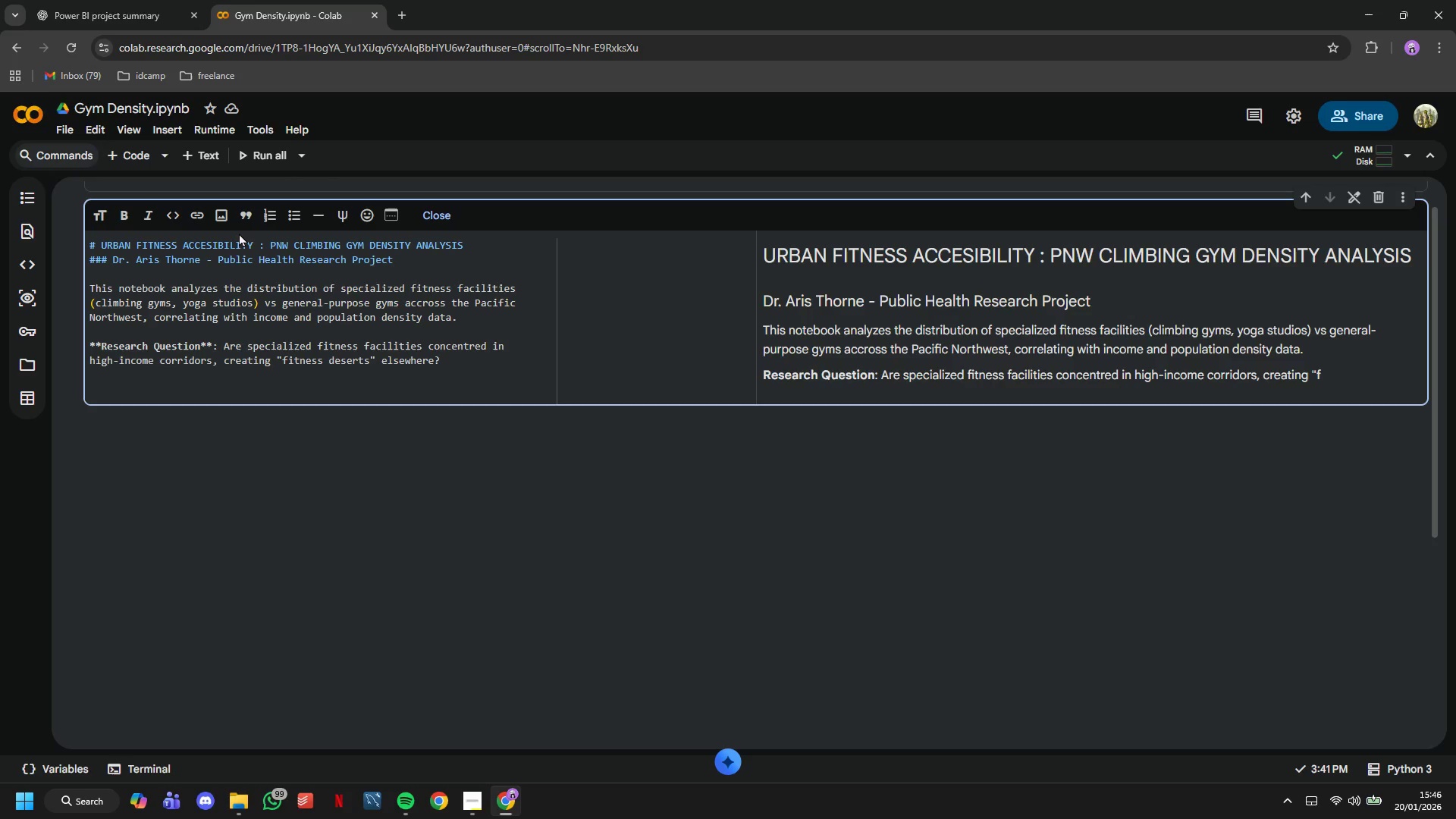 
type(Author: Public Health Research Team)
 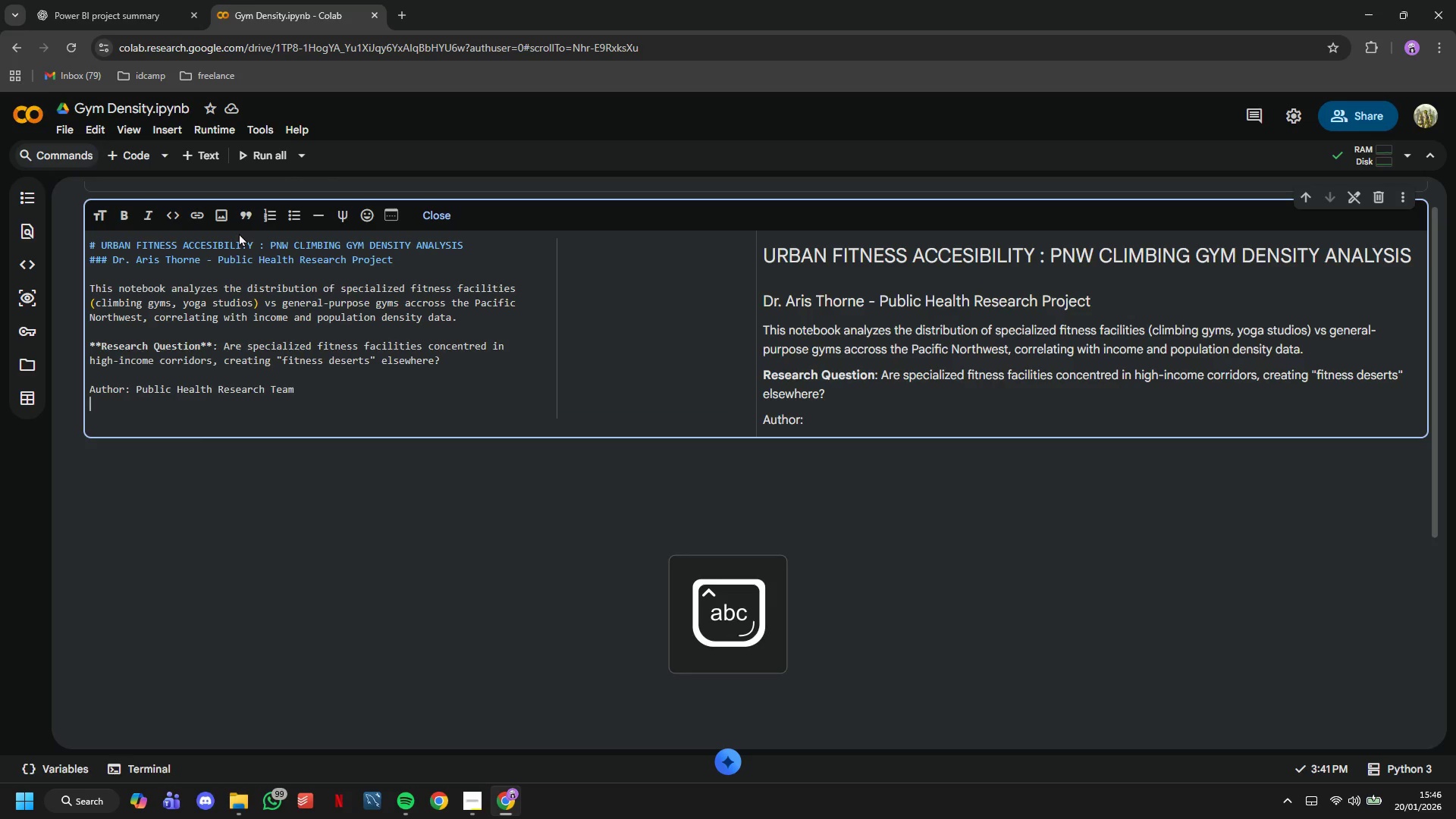 
key(Enter)
 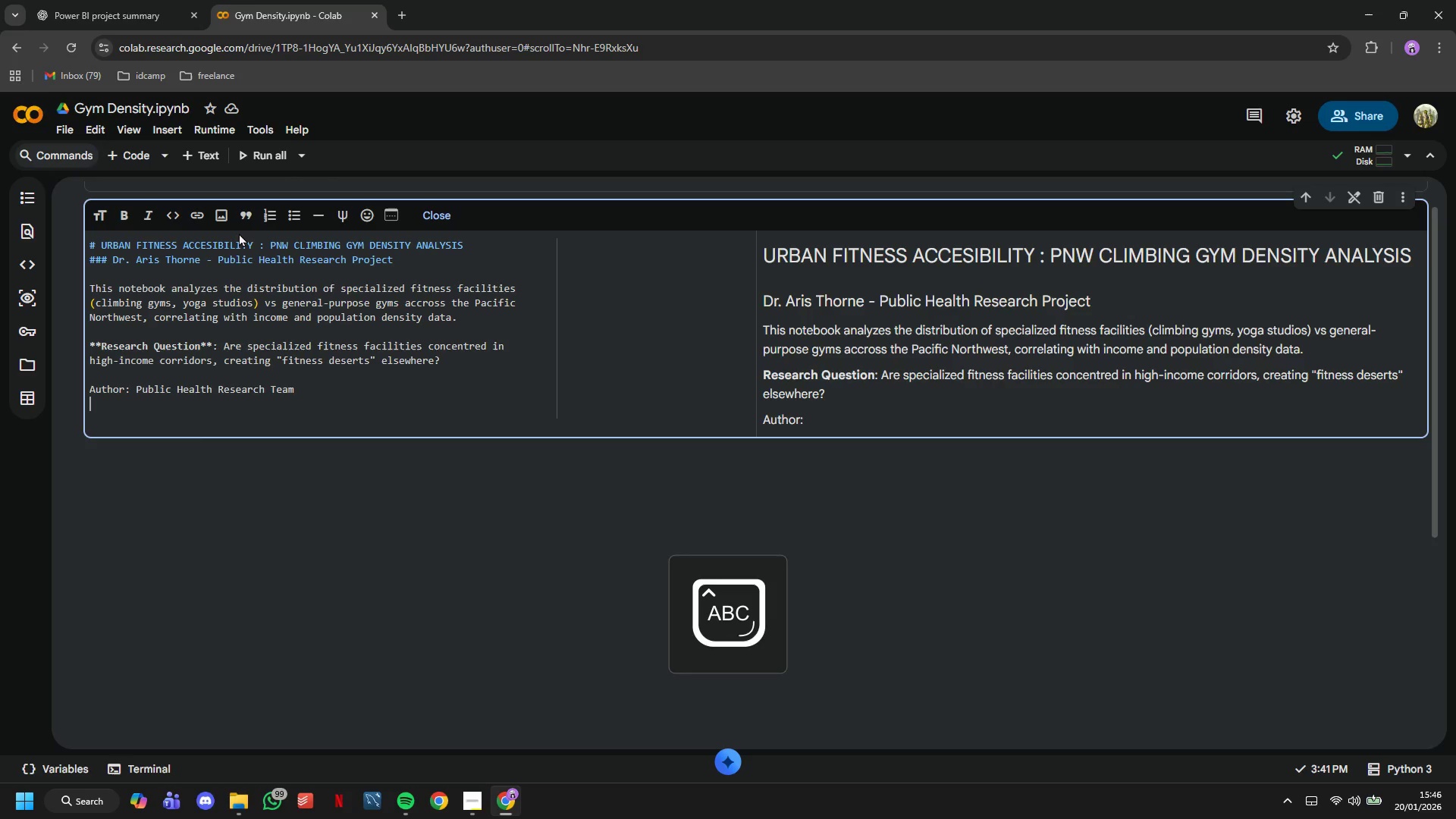 
type(Last Updated: January 2026)
 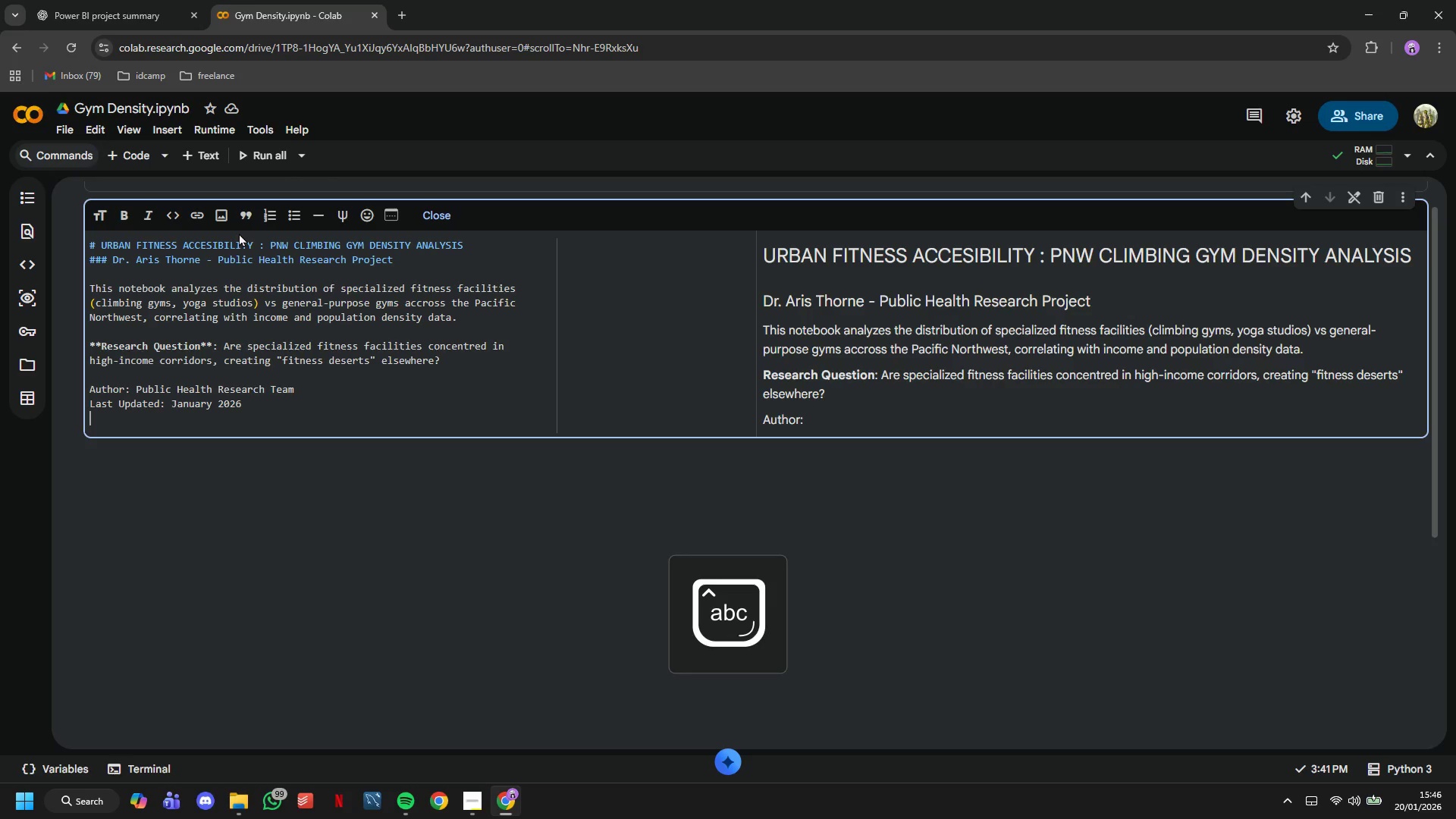 
 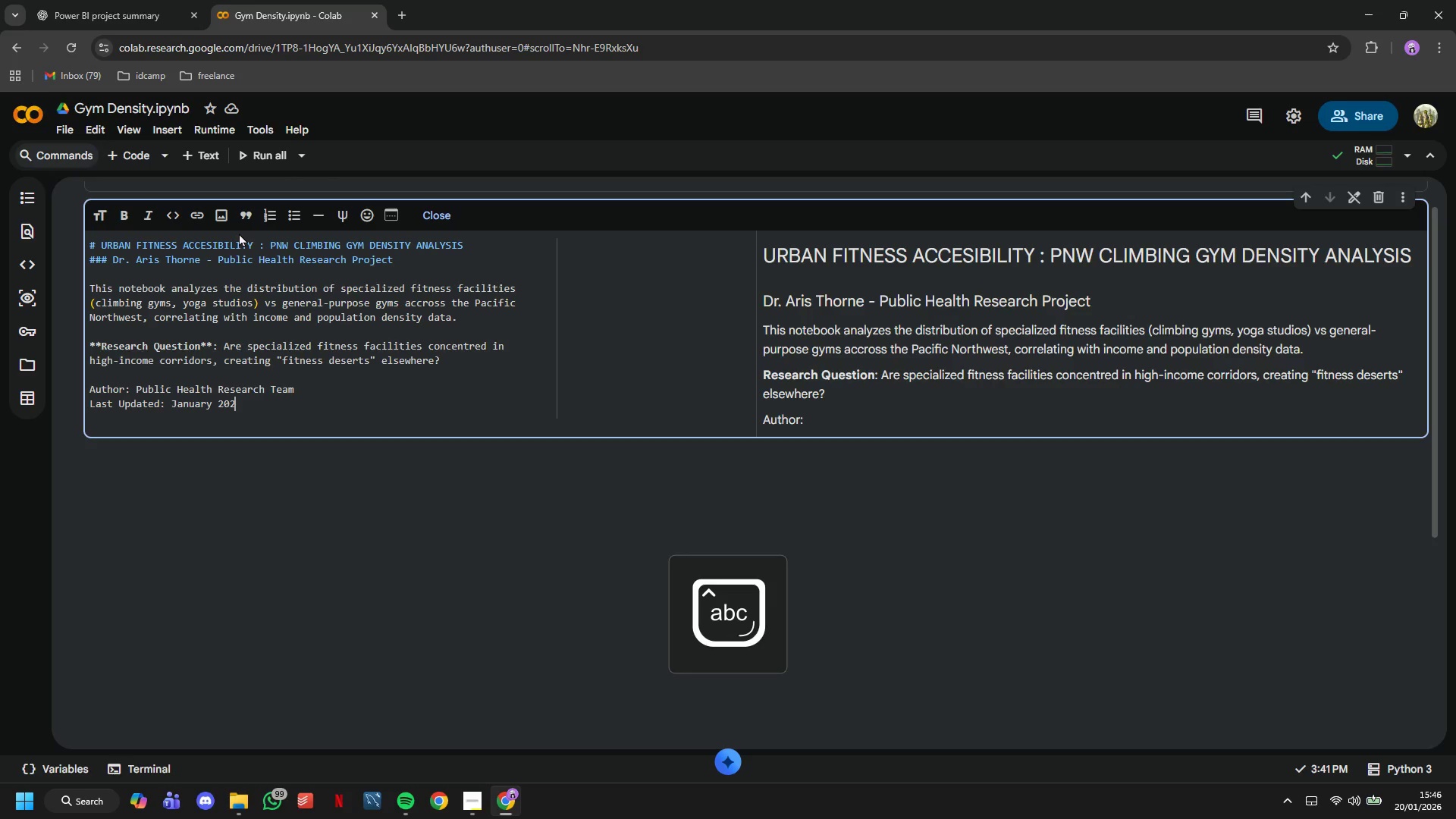 
key(Enter)
 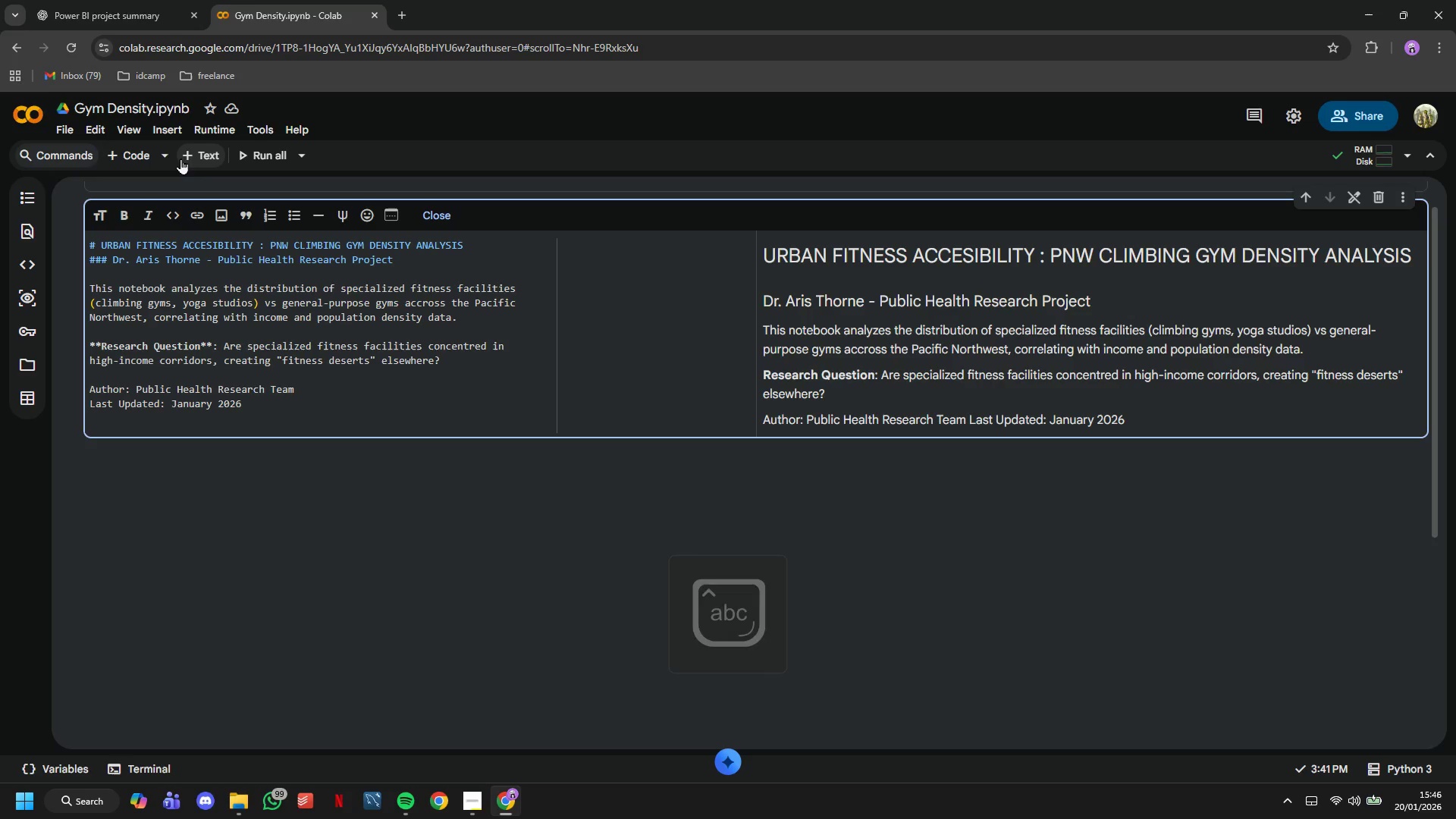 
left_click([189, 158])
 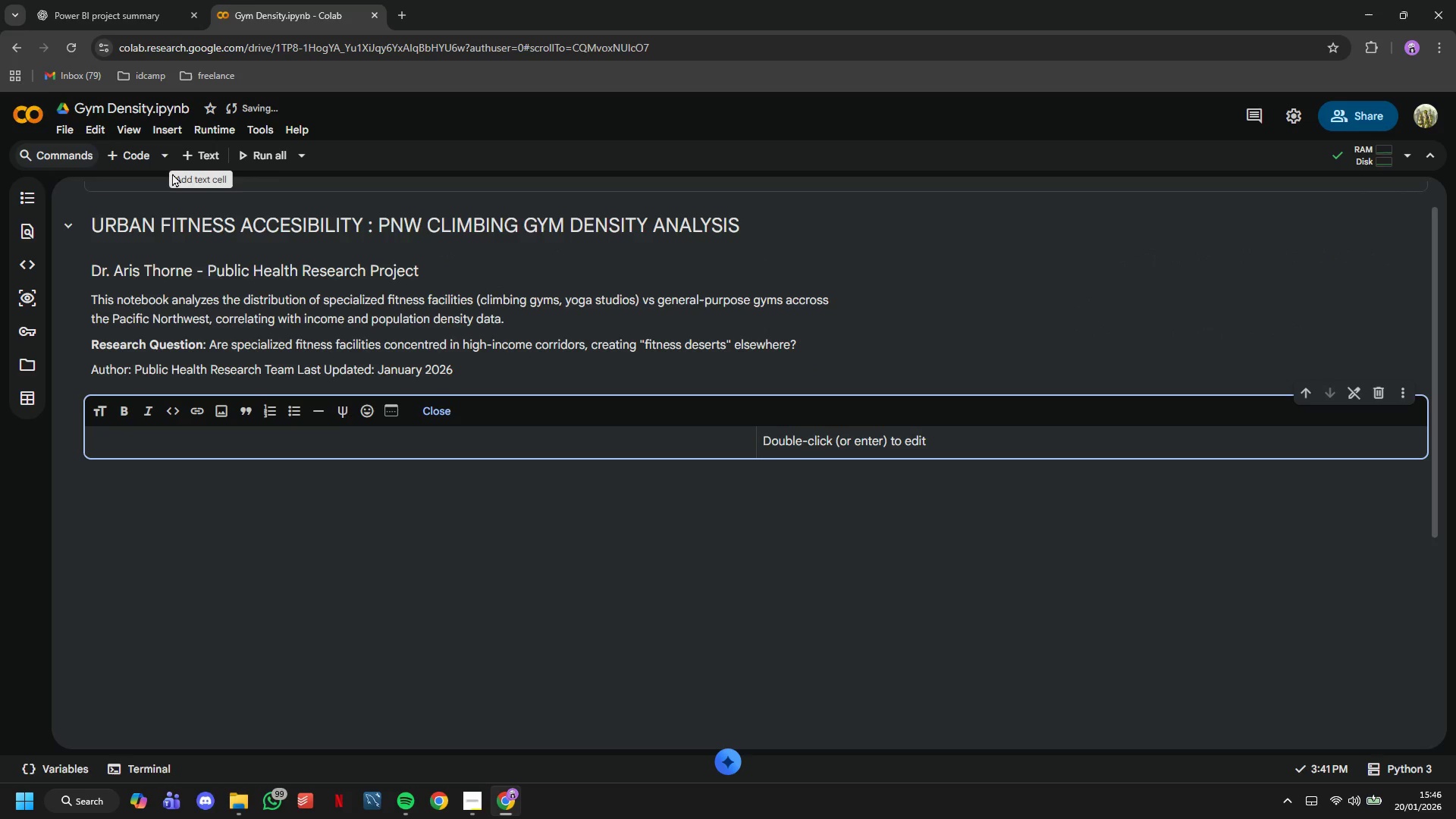 
type(# 1. Envori)
key(Backspace)
type(om)
key(Backspace)
key(Backspace)
key(Backspace)
key(Backspace)
type(ironment Setup and Pacj)
key(Backspace)
type(kage Installation)
 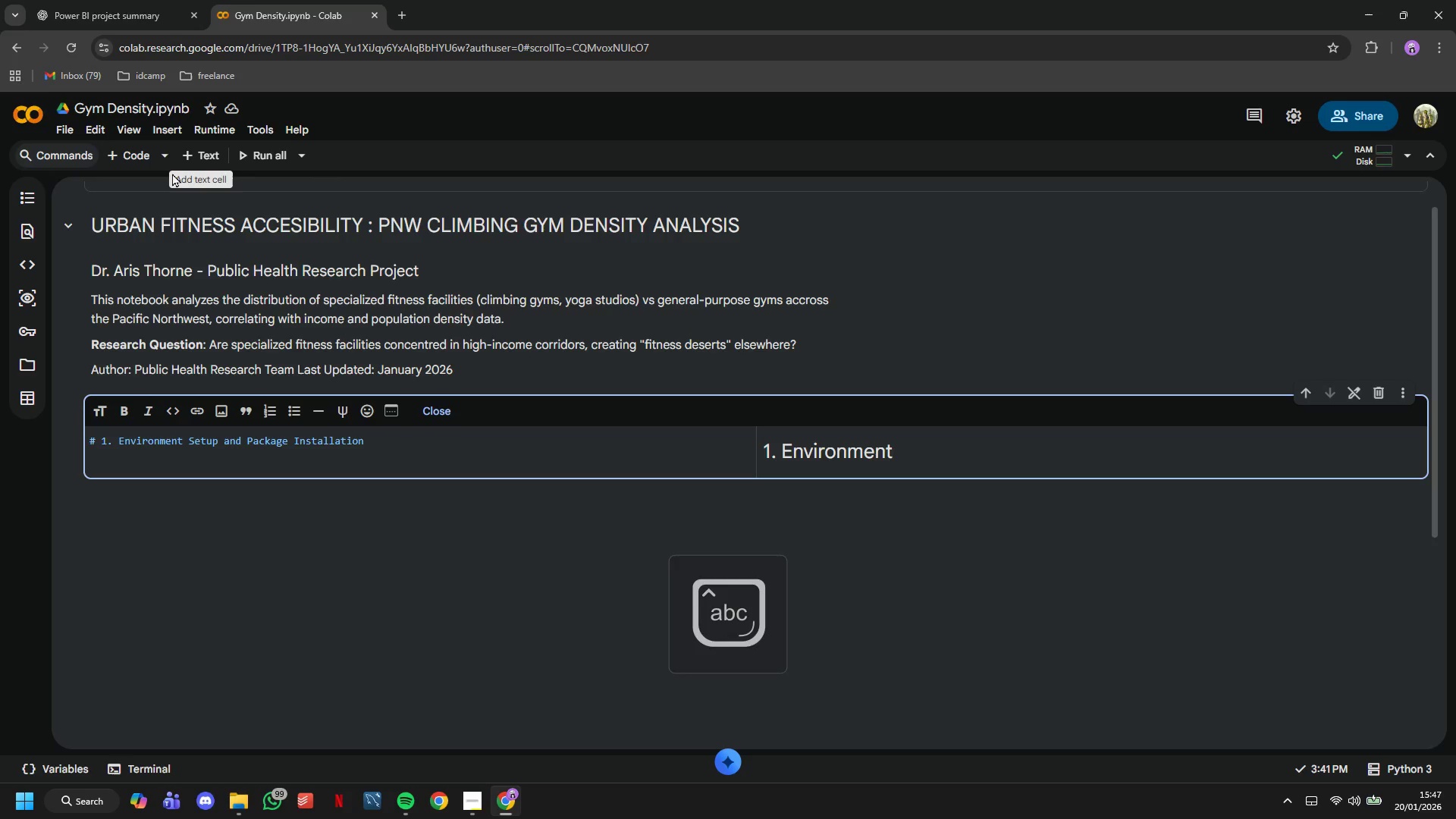 
key(Enter)
 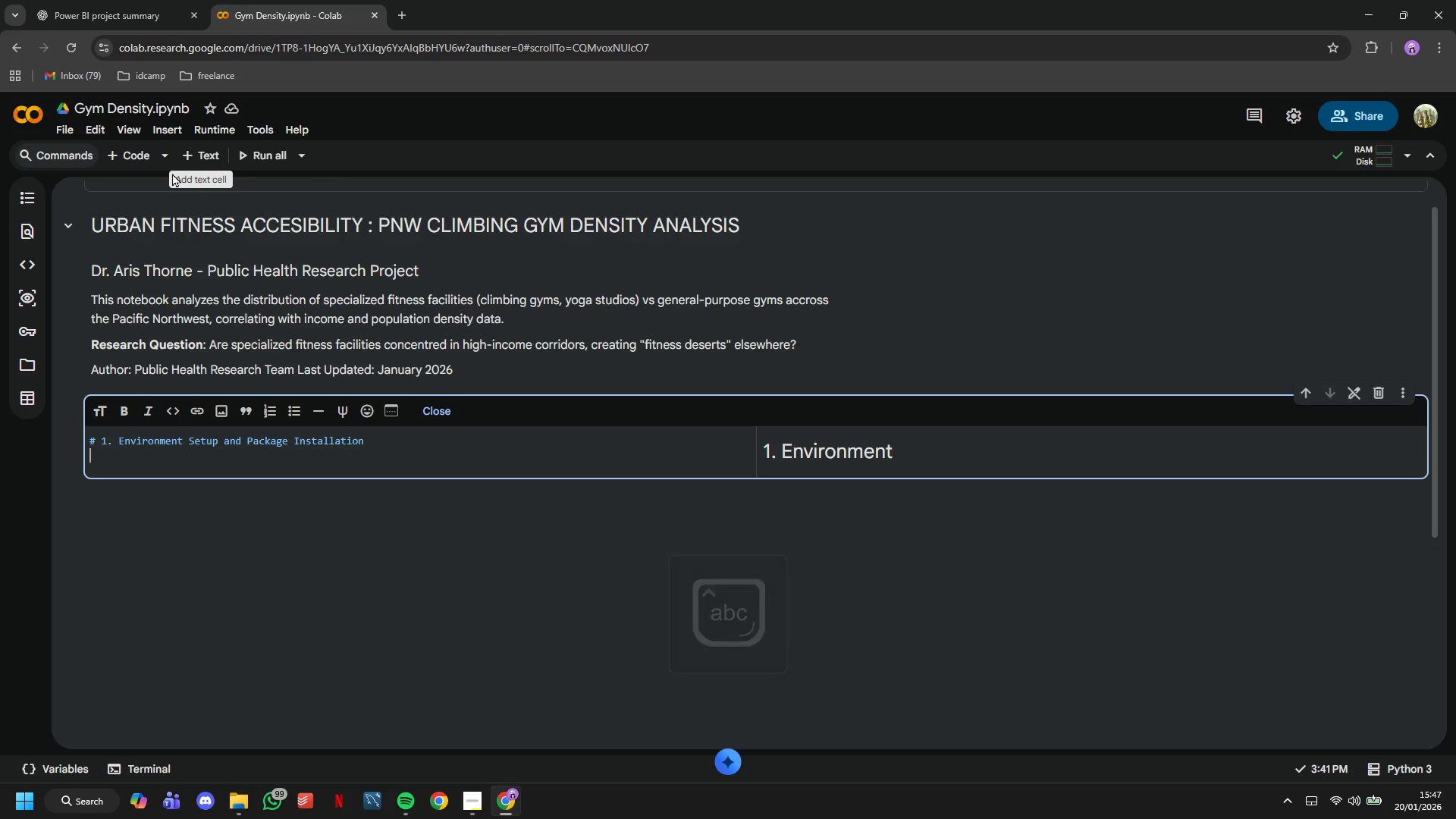 
key(Enter)
 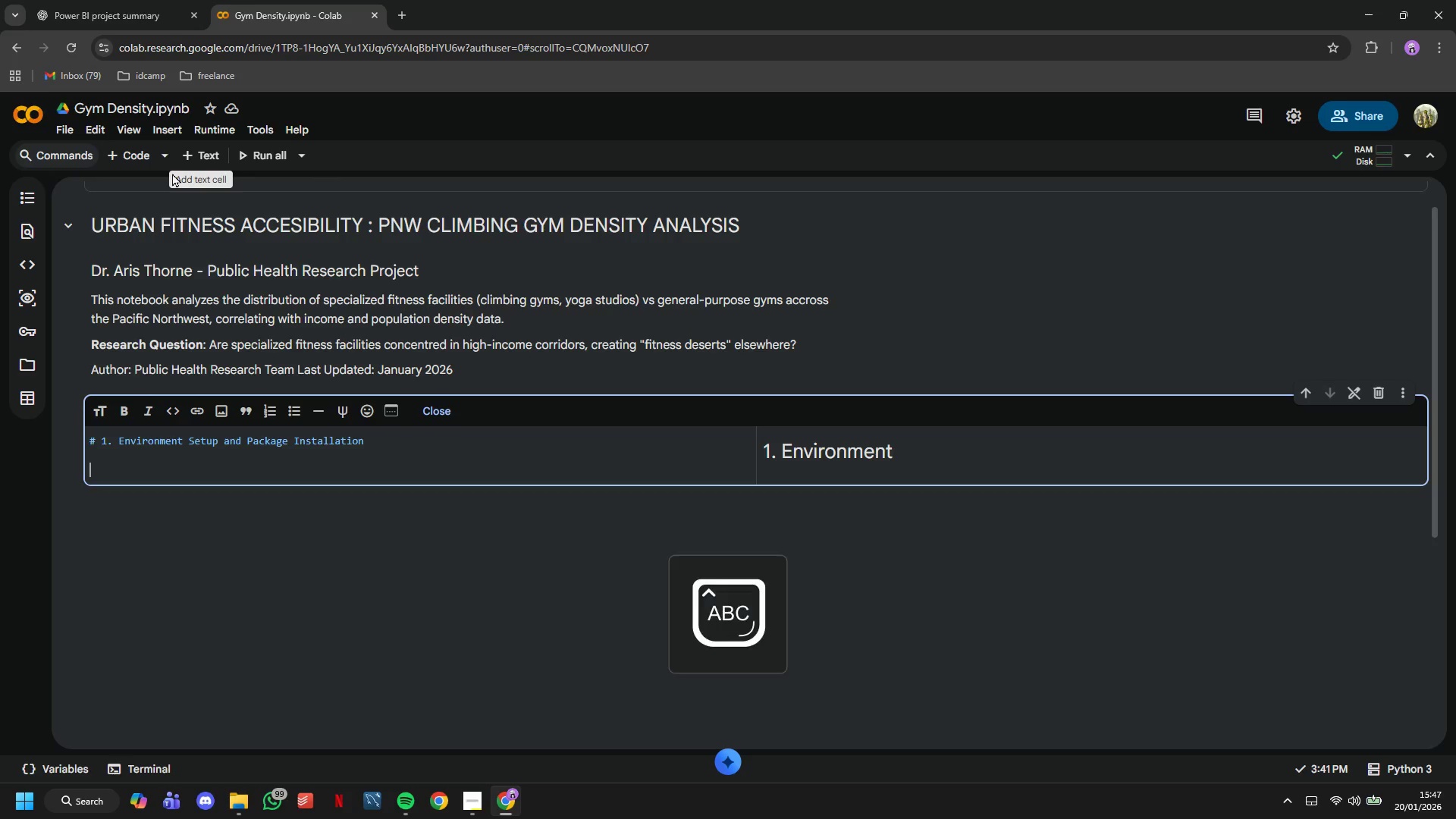 
type(In)
key(Backspace)
key(Backspace)
type(Import required )
 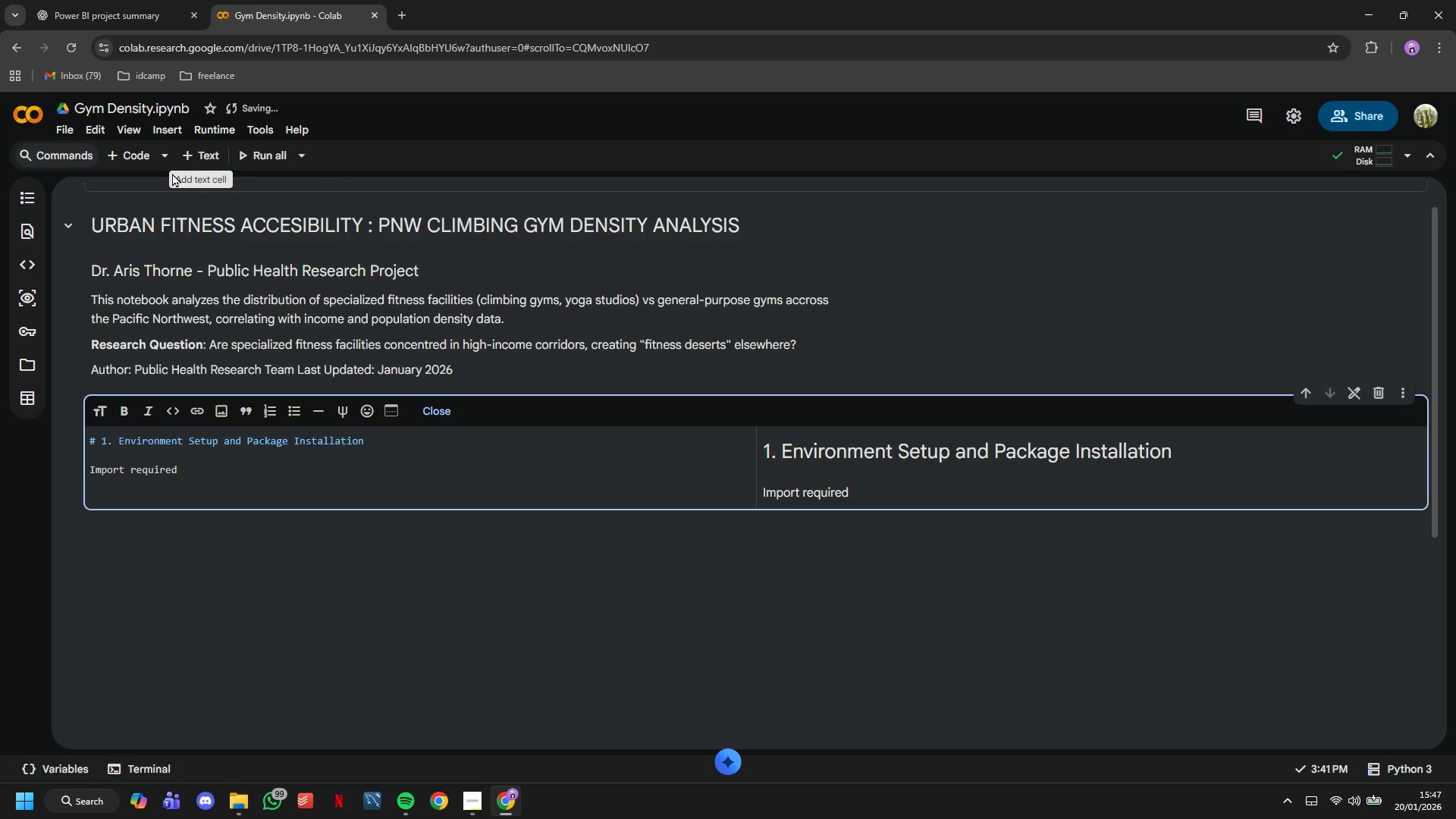 
wait(11.7)
 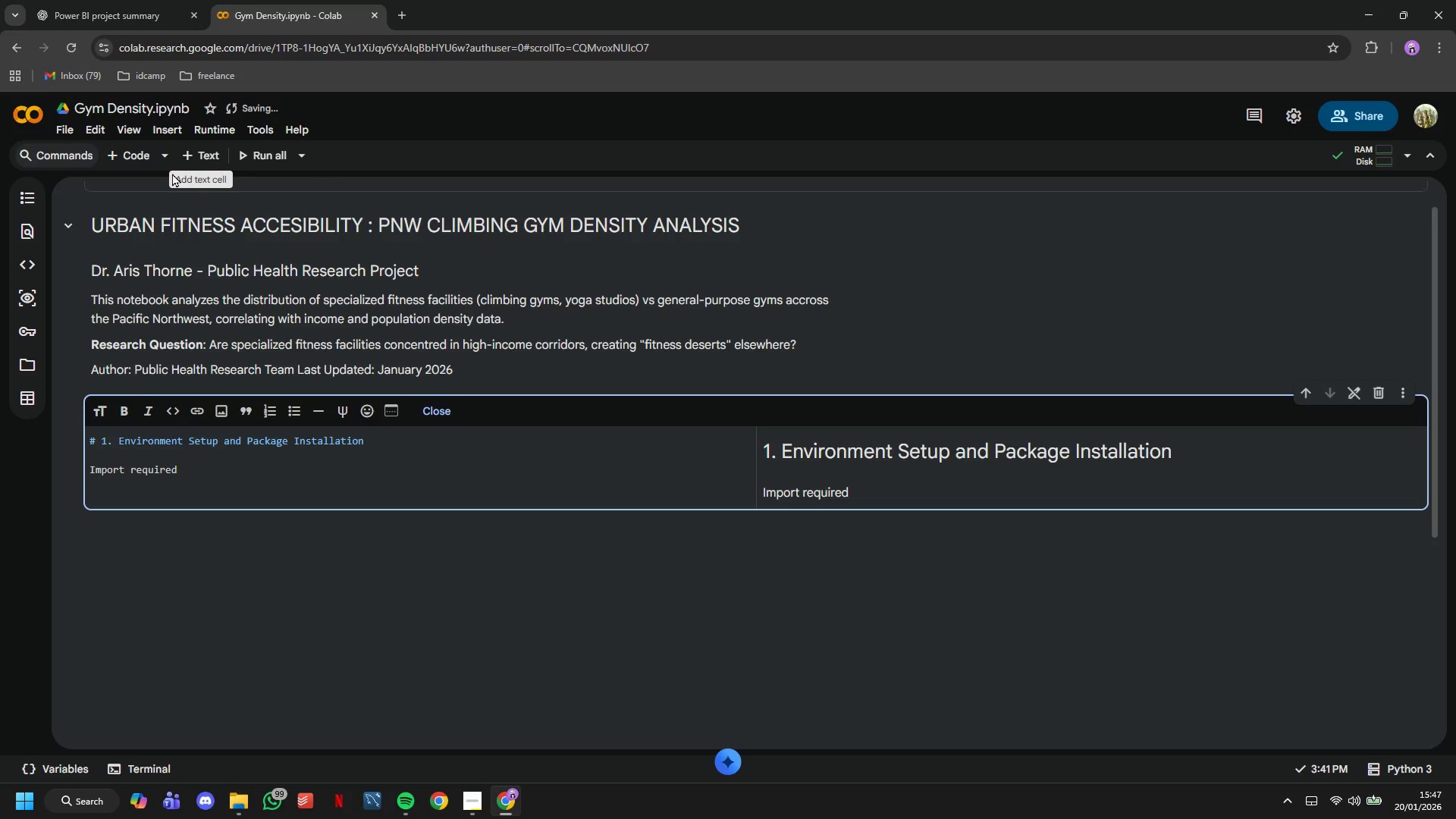 
type(packages for e)
key(Backspace)
type(he)
key(Backspace)
key(Backspace)
type(e)
key(Backspace)
type(geographic analysis, data processinh)
key(Backspace)
type(g, and c)
key(Backspace)
type(visualization)
 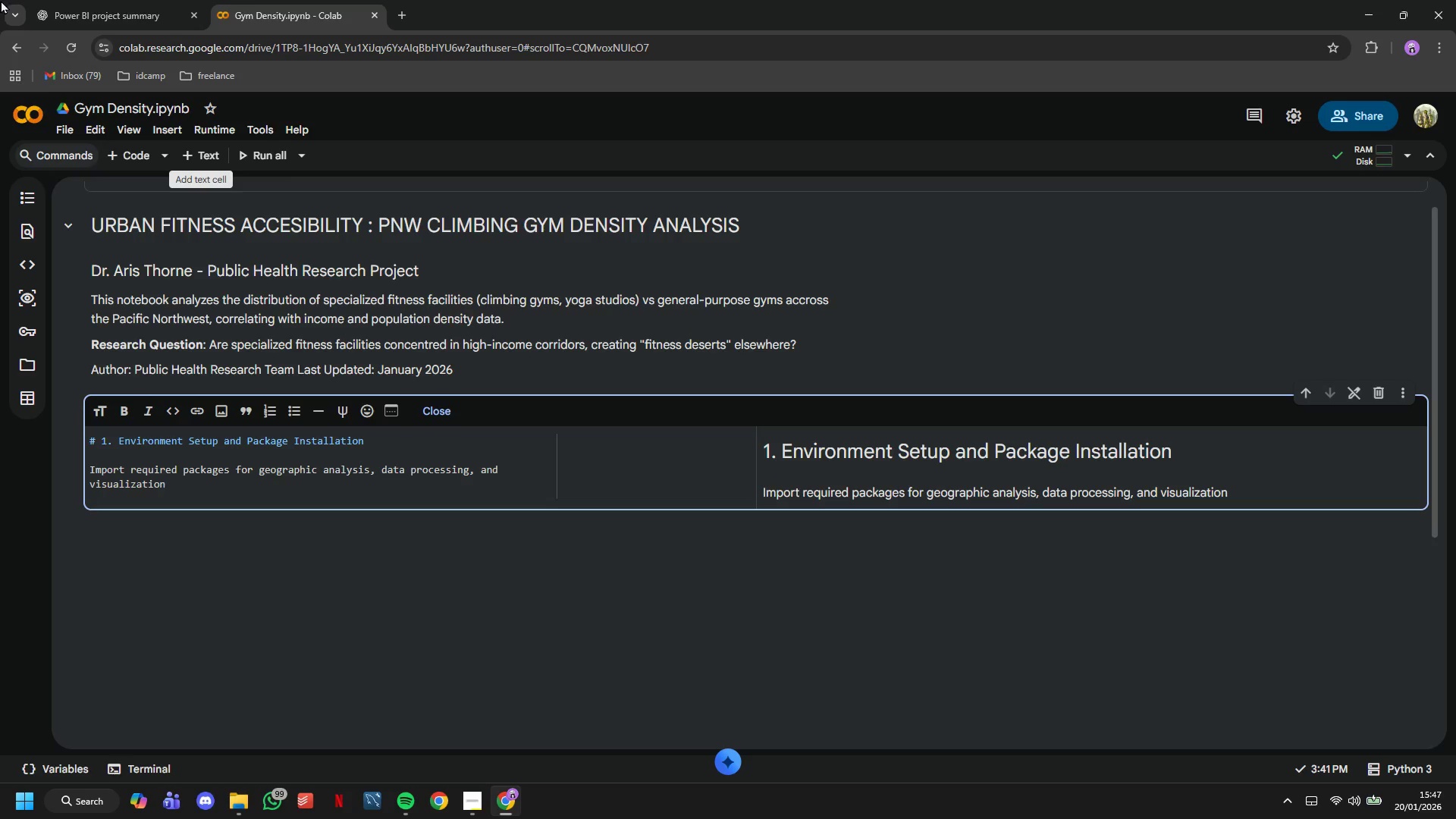 
left_click([136, 160])
 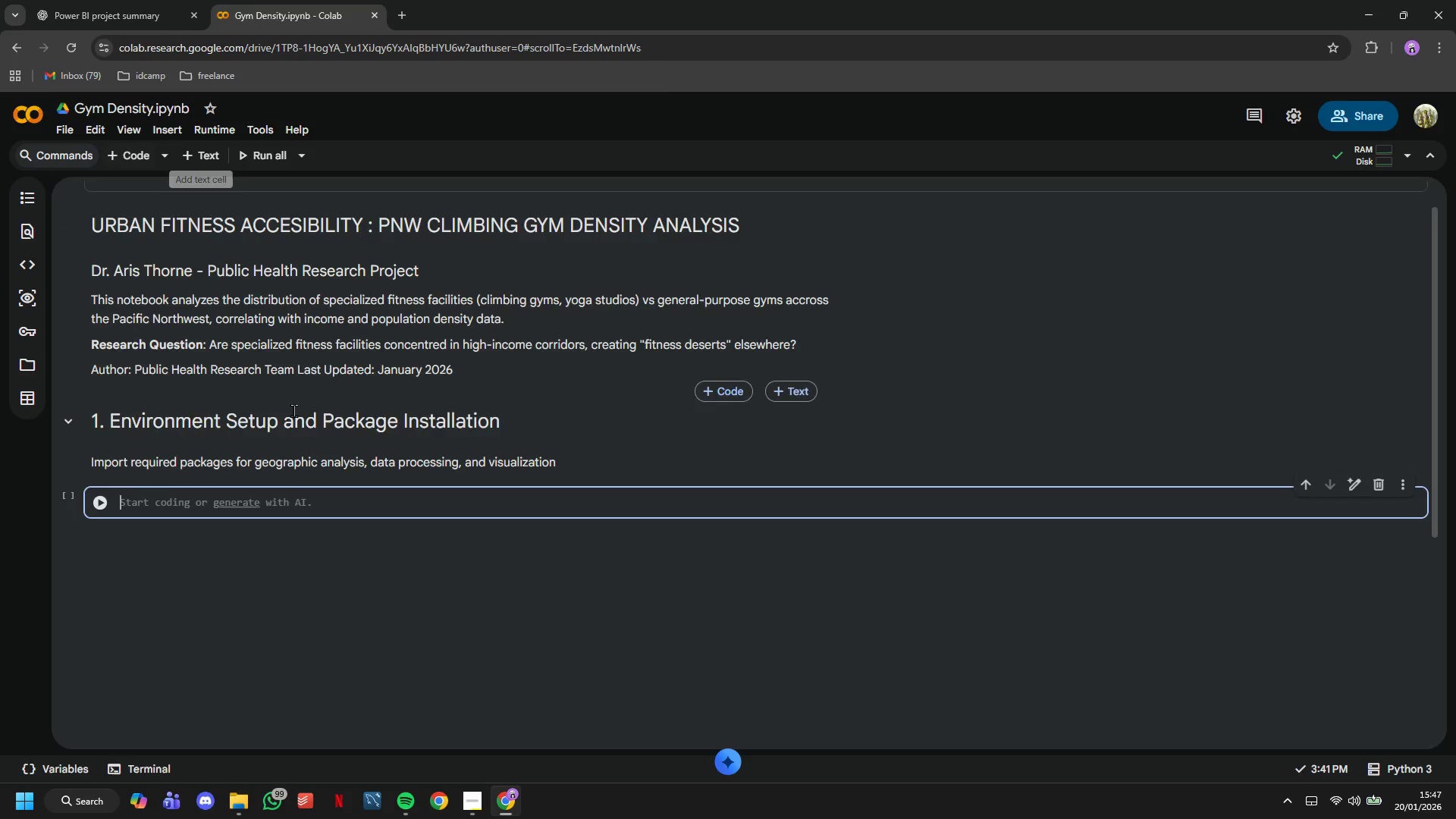 
scroll: coordinate [293, 410], scroll_direction: down, amount: 2.0
 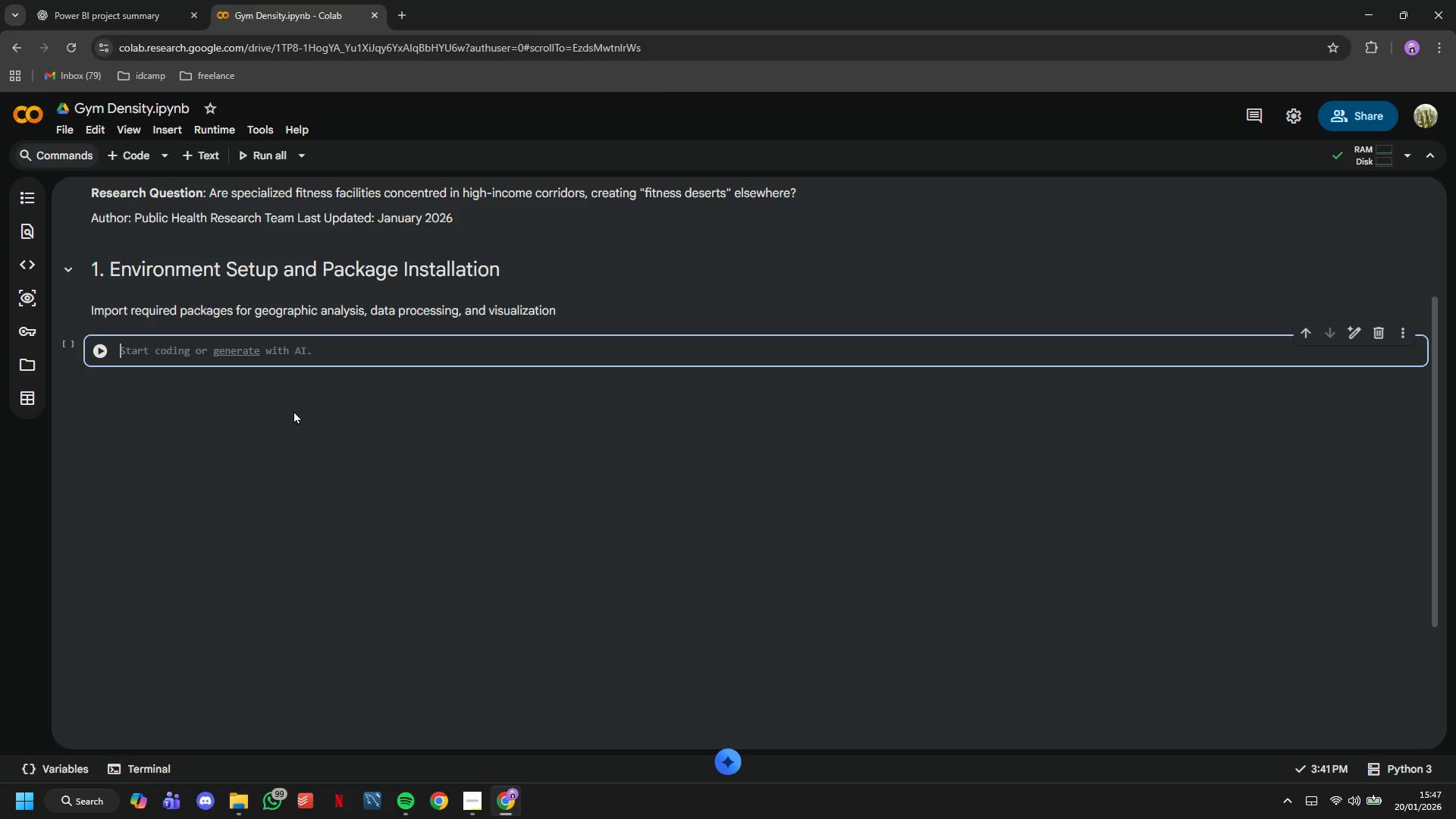 
type(import pandas as pd)
 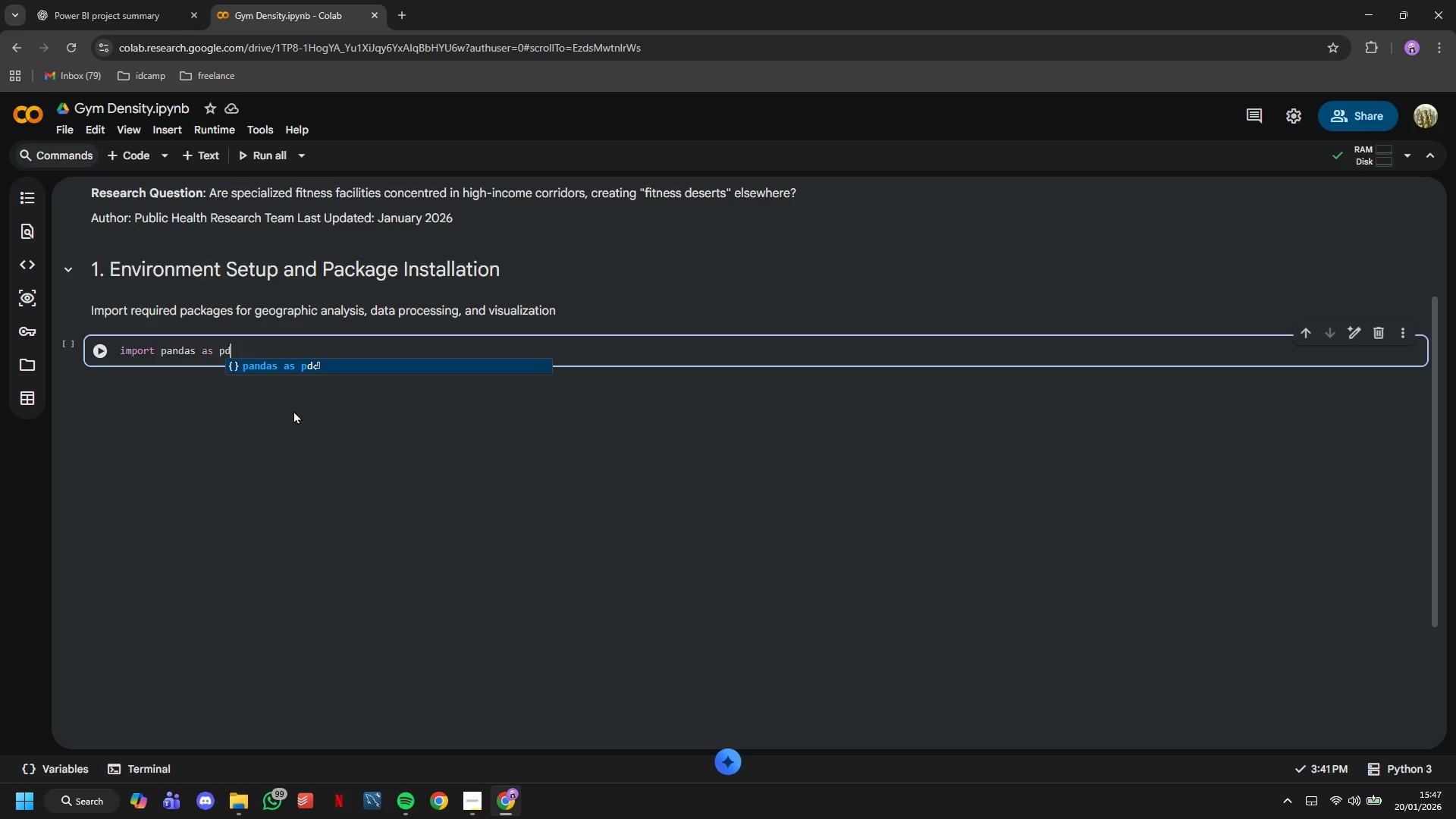 
key(Enter)
 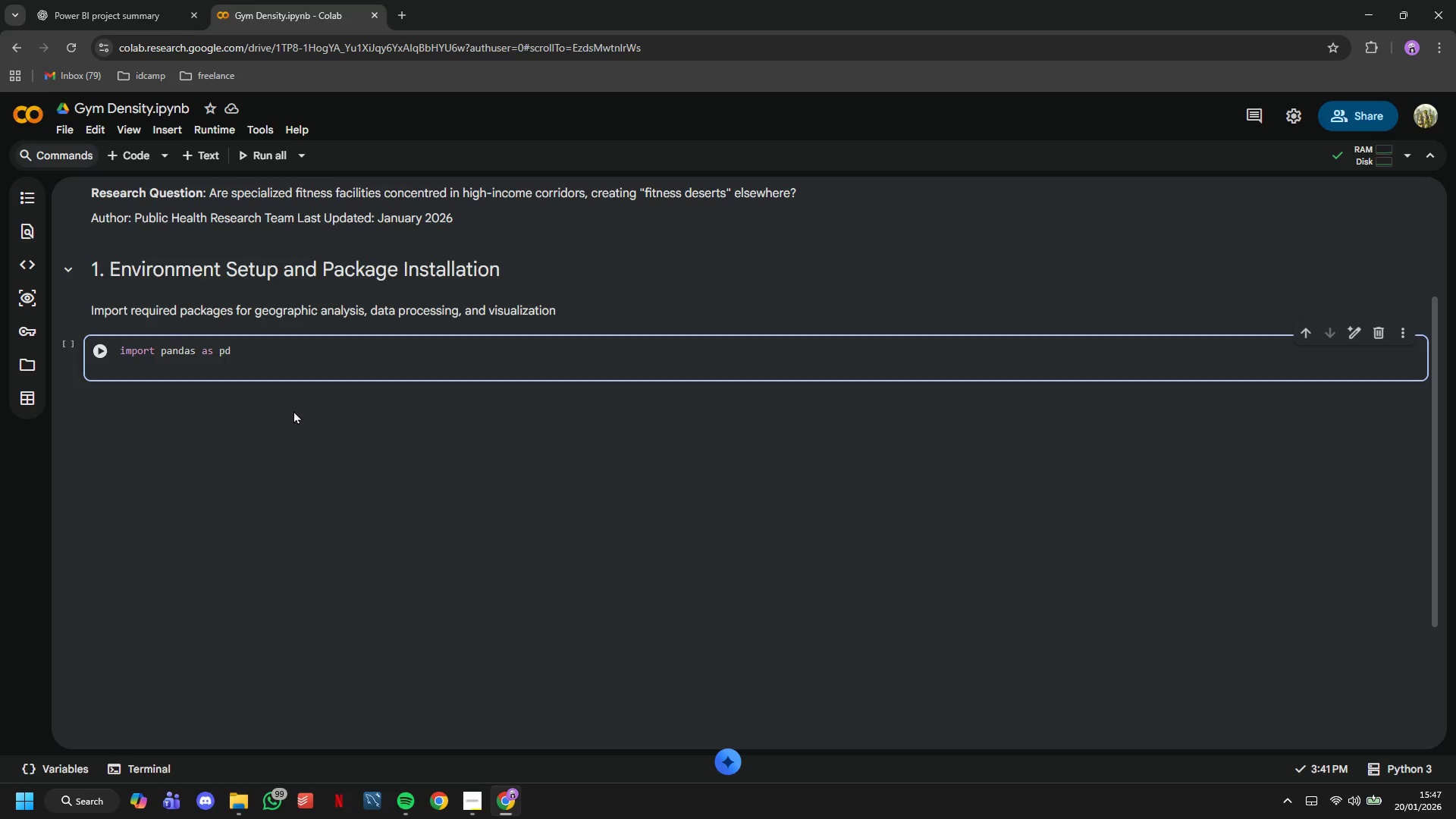 
type(import numpy as np)
 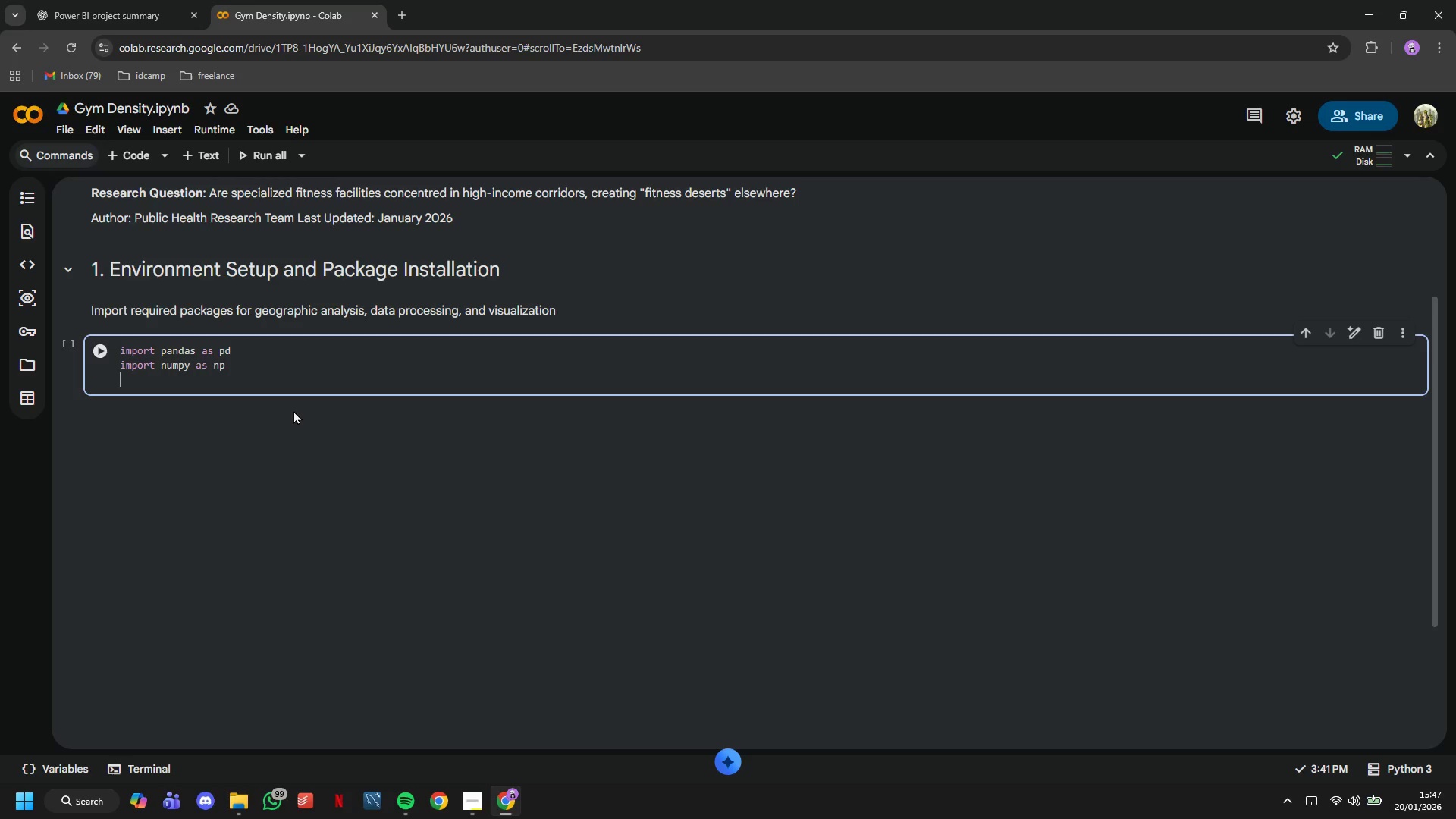 
key(Enter)
 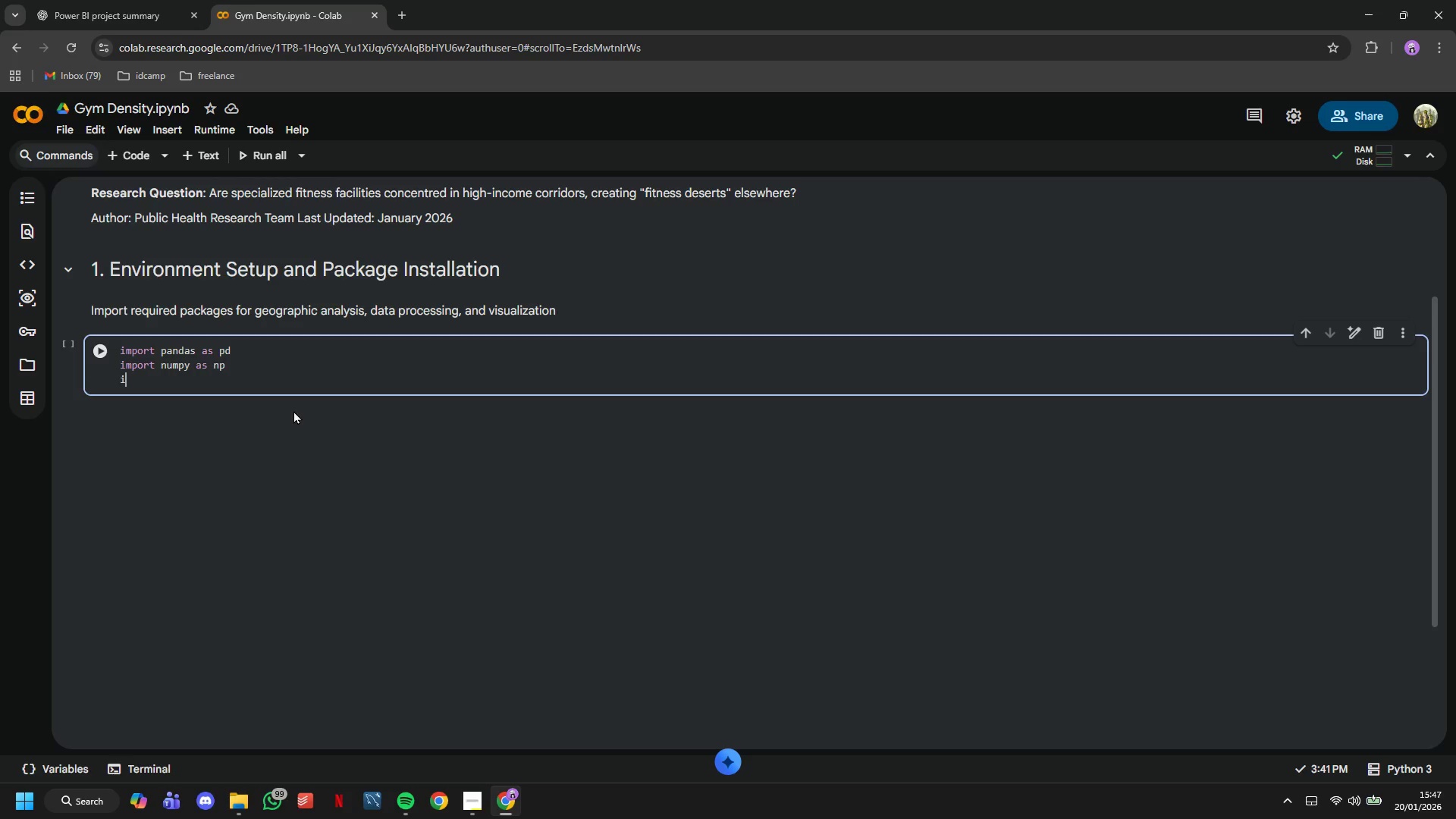 
type(import matplotlib.pyplot as plt)
 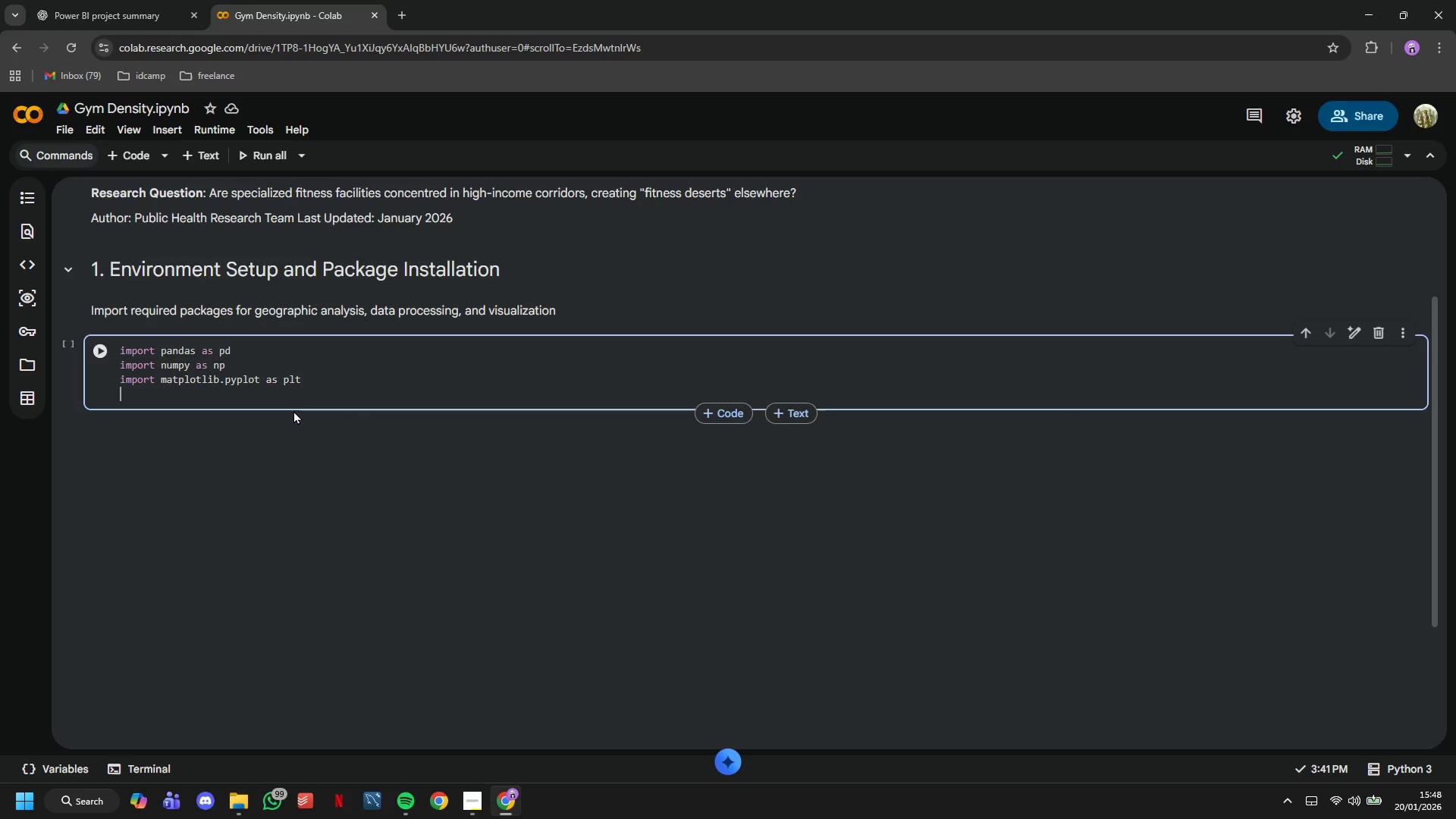 
key(Enter)
 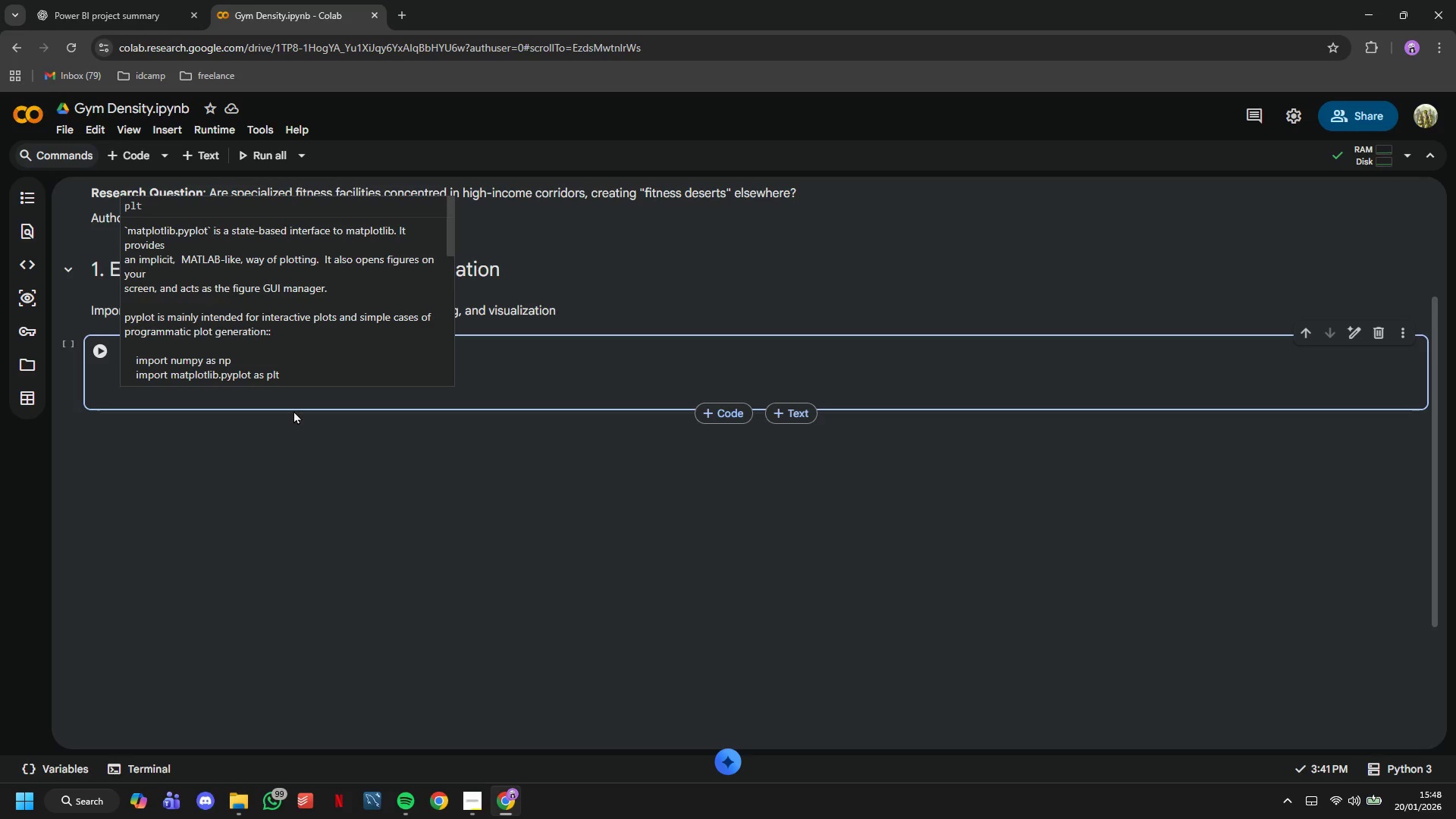 
type(impory se)
key(Backspace)
key(Backspace)
key(Backspace)
type(t)
key(Backspace)
key(Backspace)
type(t seaborn as n)
key(Backspace)
type(sns)
 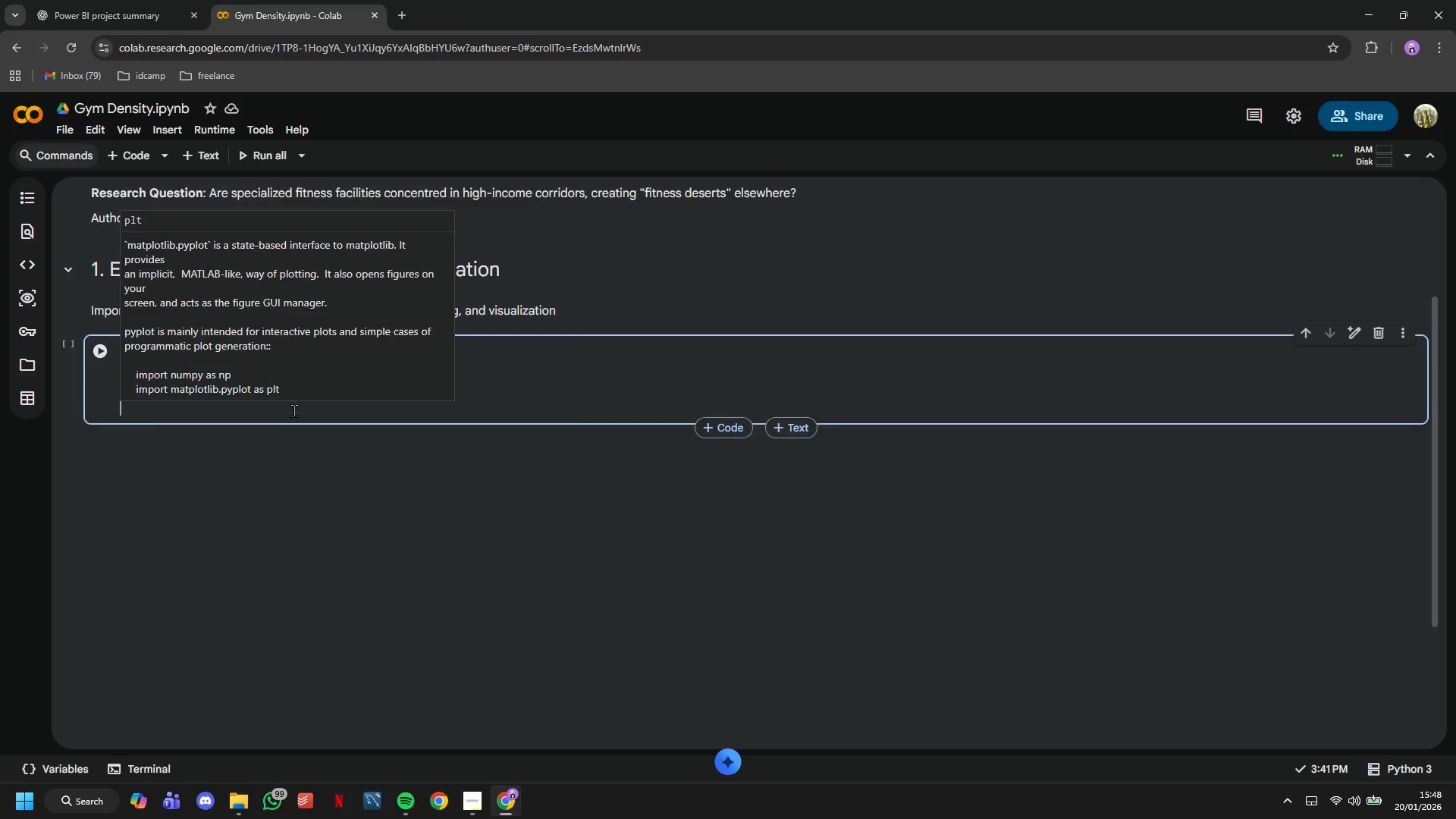 
key(Enter)
 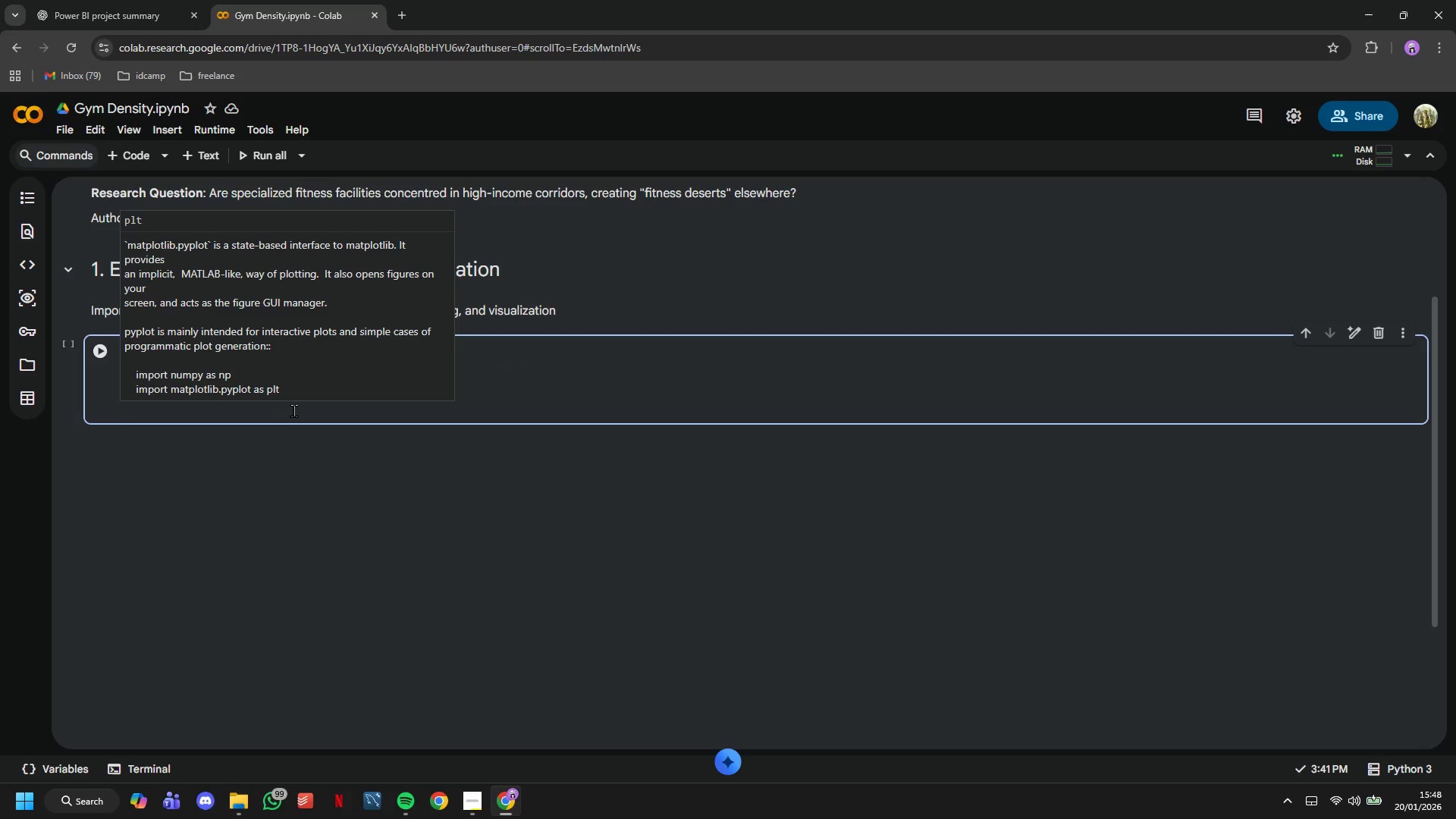 
type(from datetime impot)
key(Backspace)
type(rt datetime)
 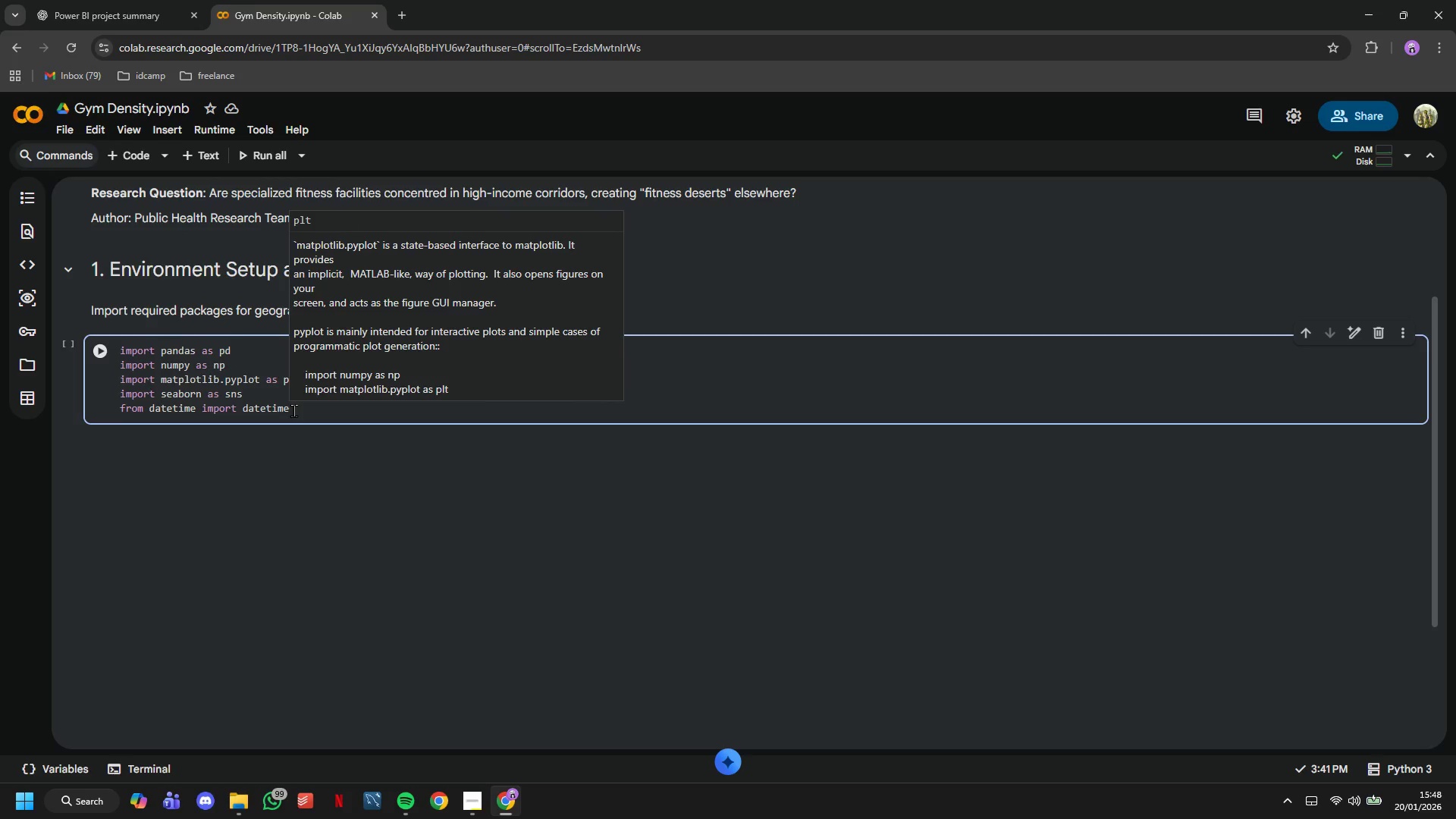 
key(Enter)
 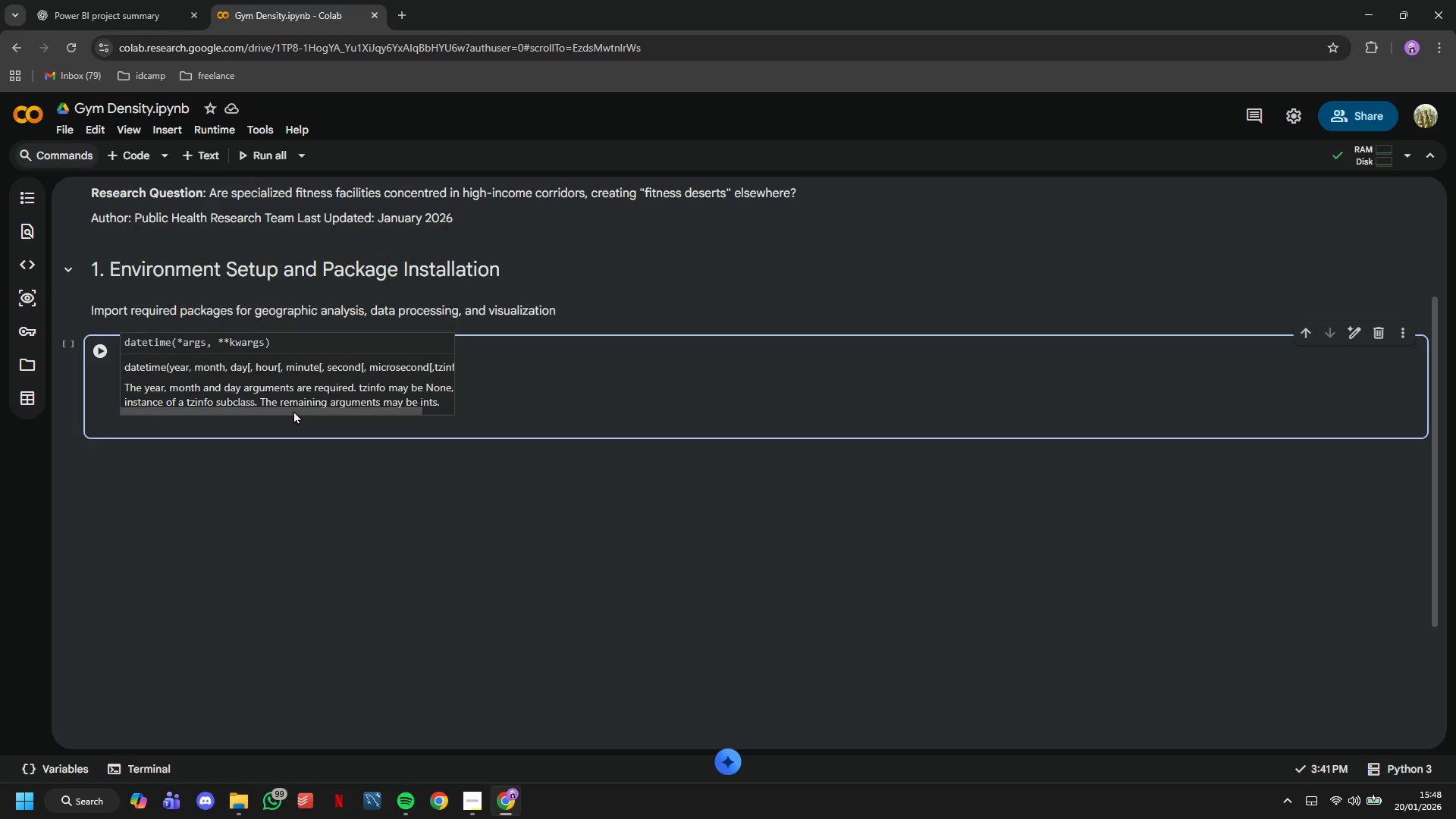 
type(import random)
 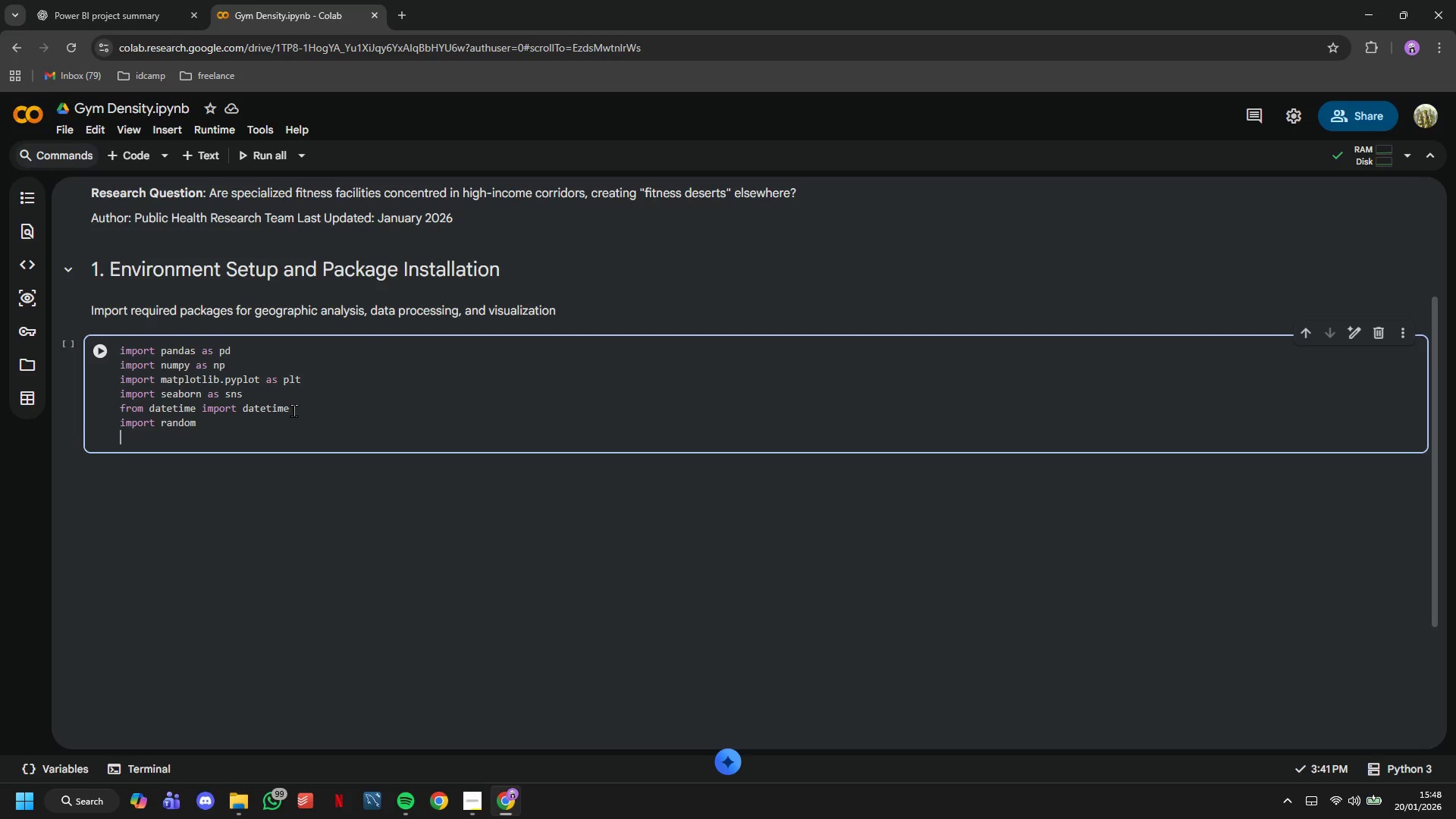 
key(Enter)
 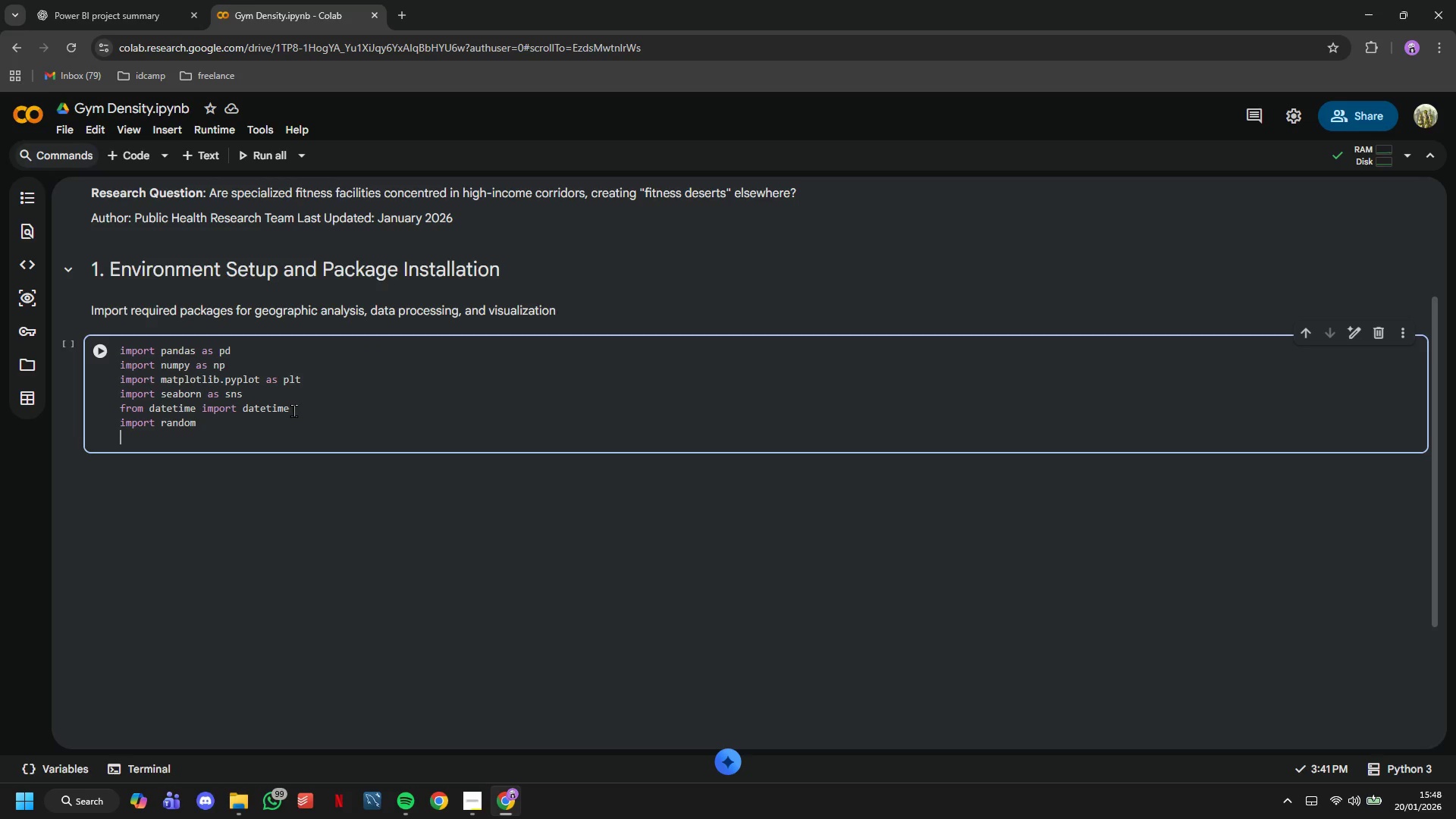 
type(from scipy import stats)
 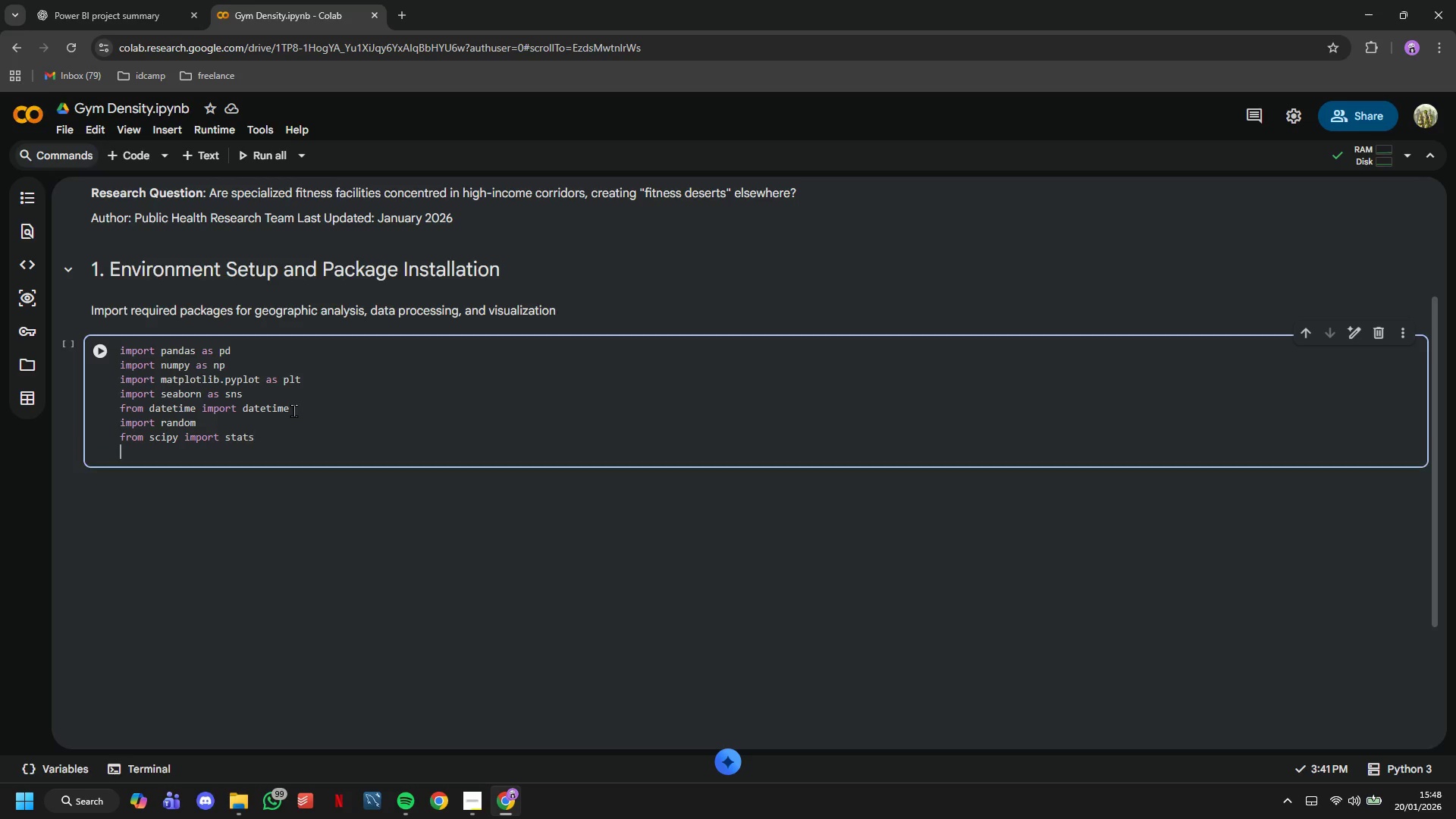 
key(Enter)
 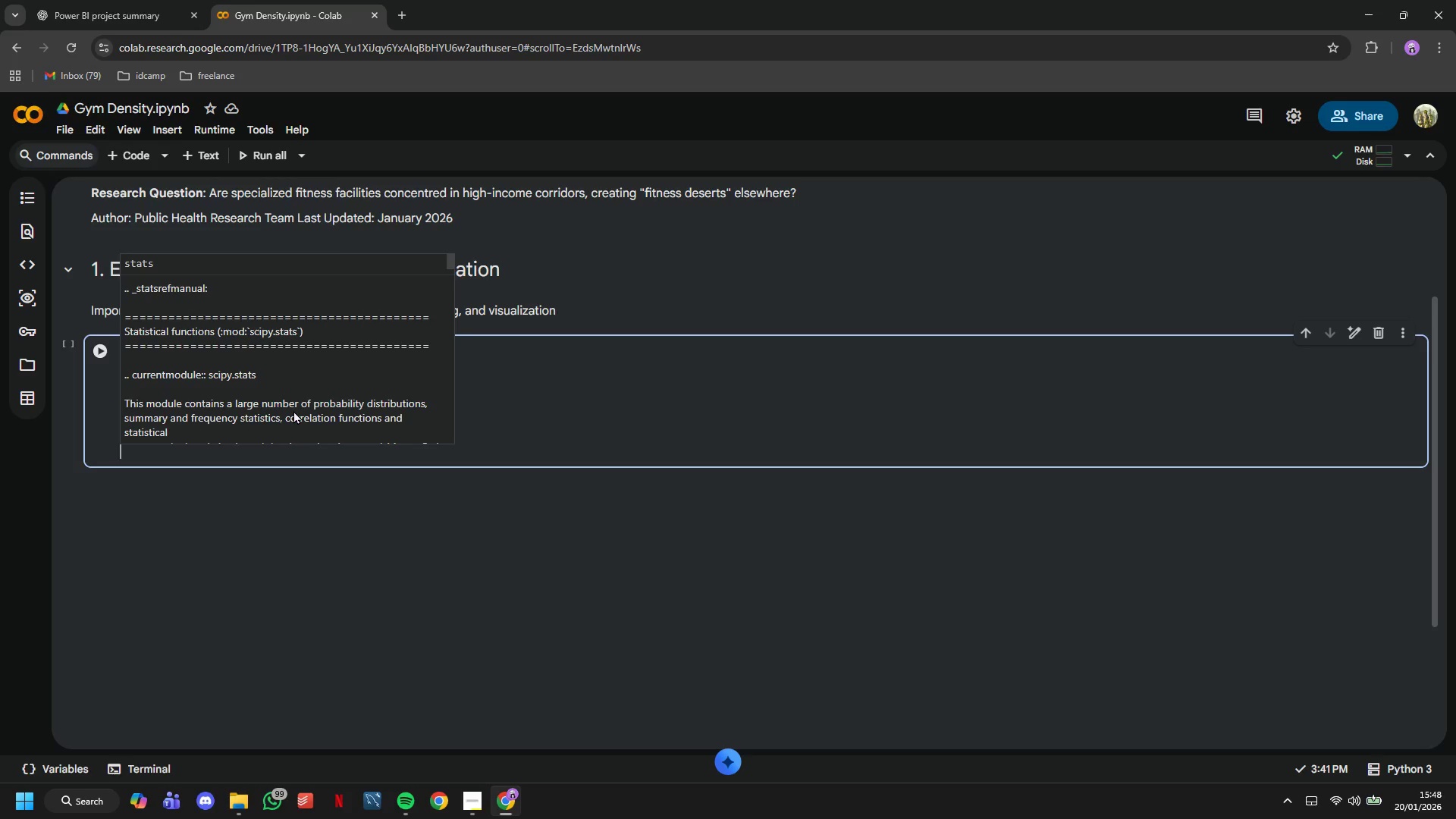 
type(from scipy.spatia;)
key(Backspace)
type(l.distance import cdist)
 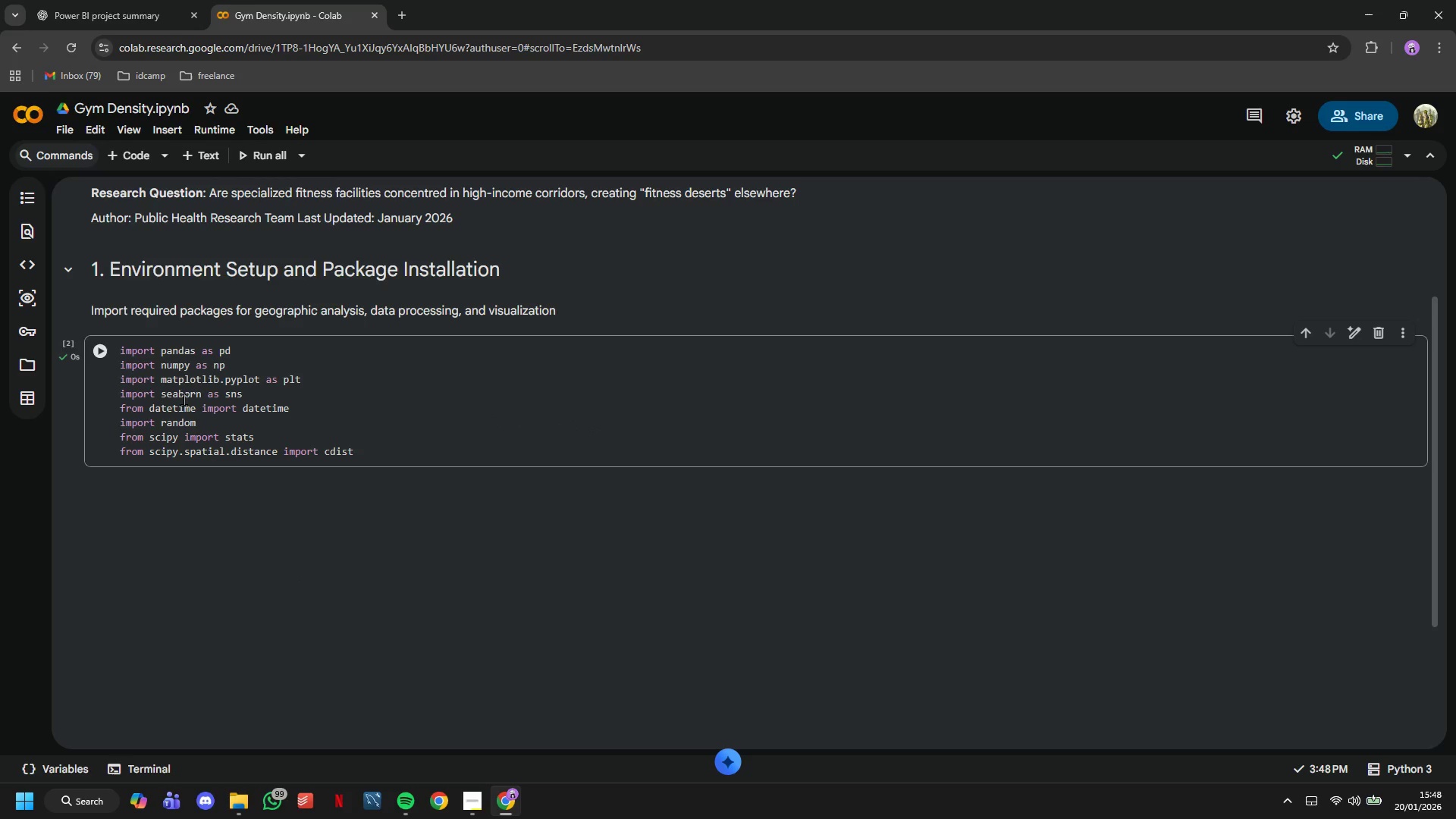 
left_click([124, 165])
 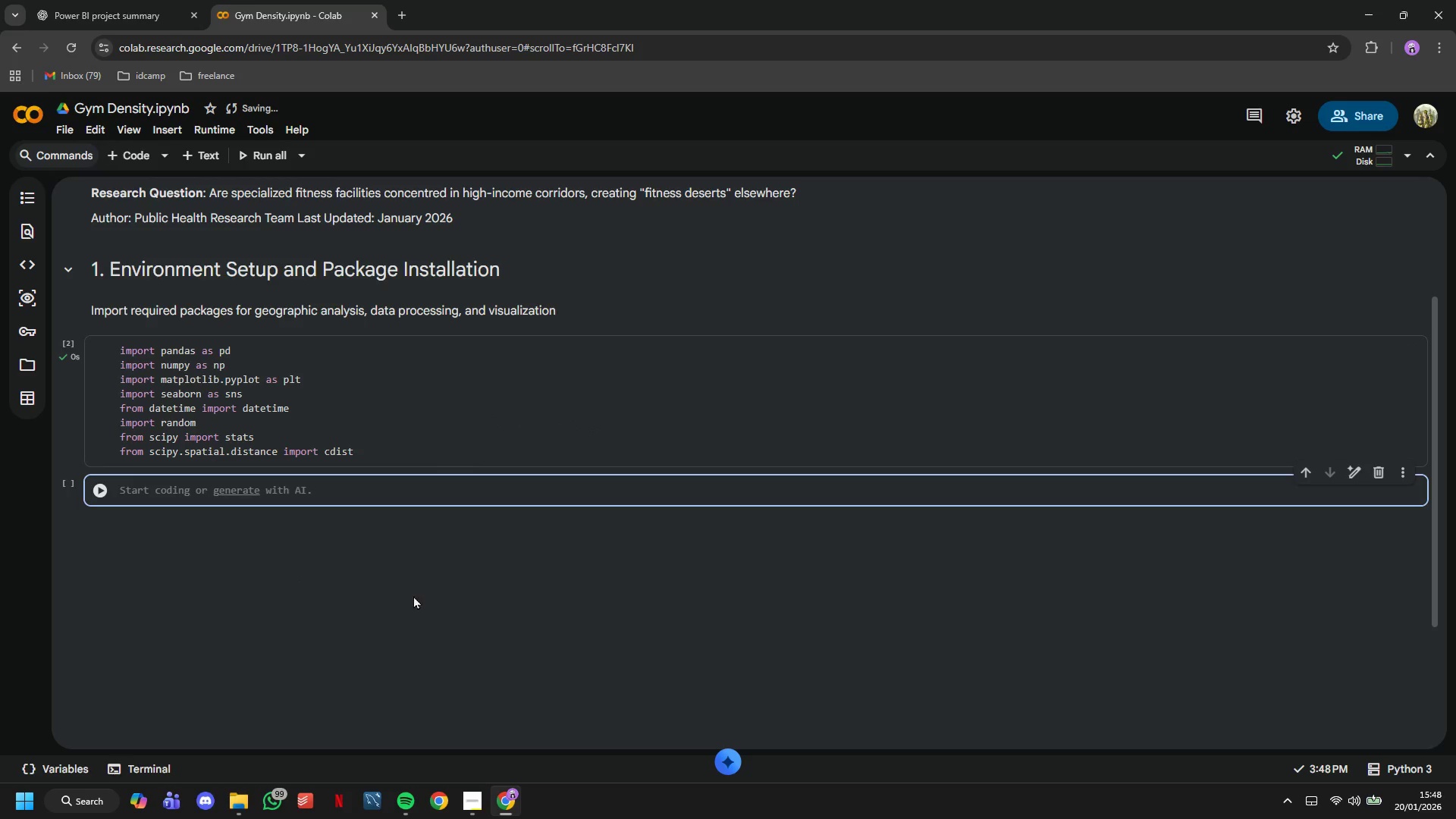 
scroll: coordinate [425, 614], scroll_direction: down, amount: 1.0
 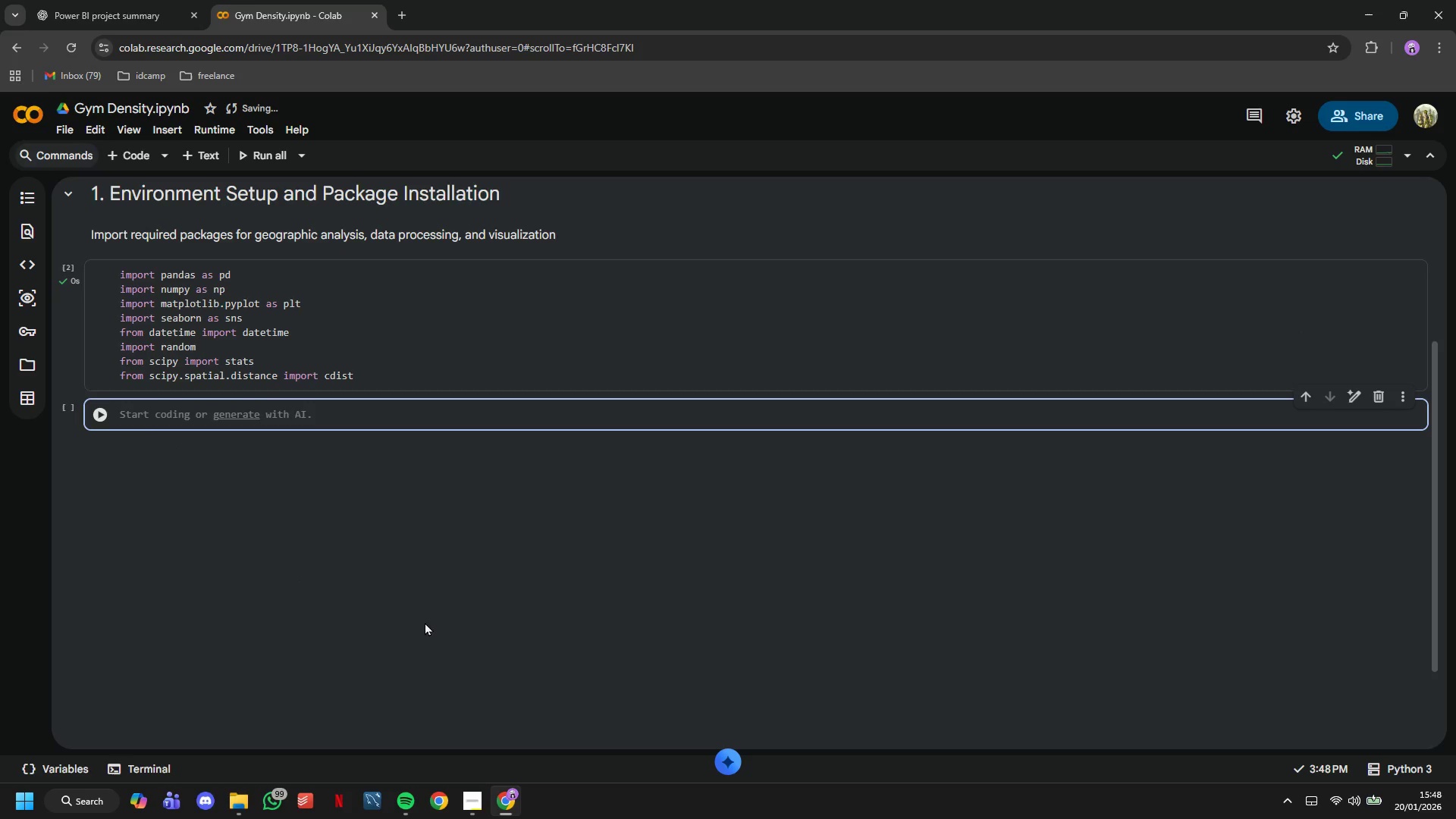 
type(# Set display options\)
key(Backspace)
 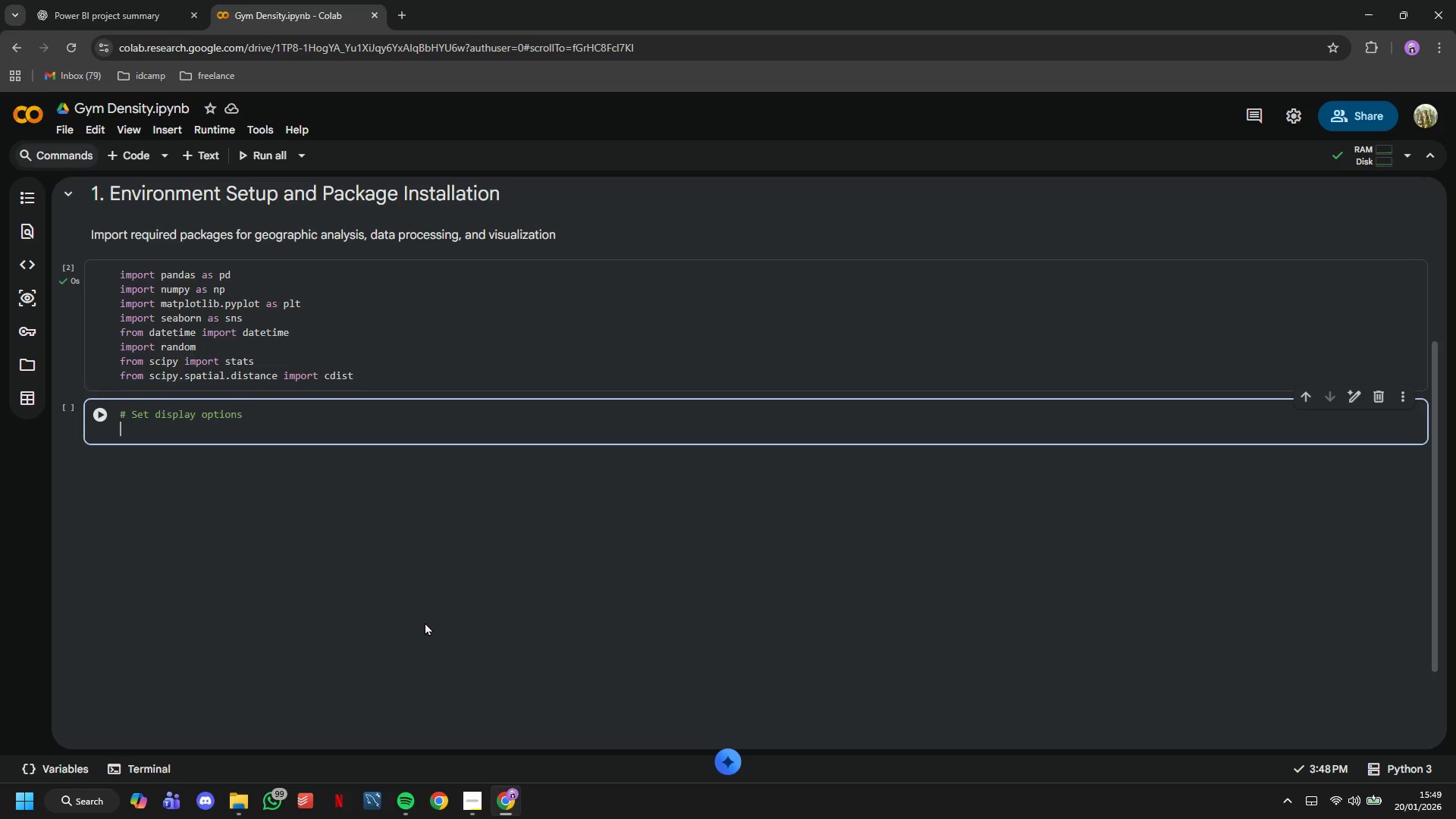 
key(Enter)
 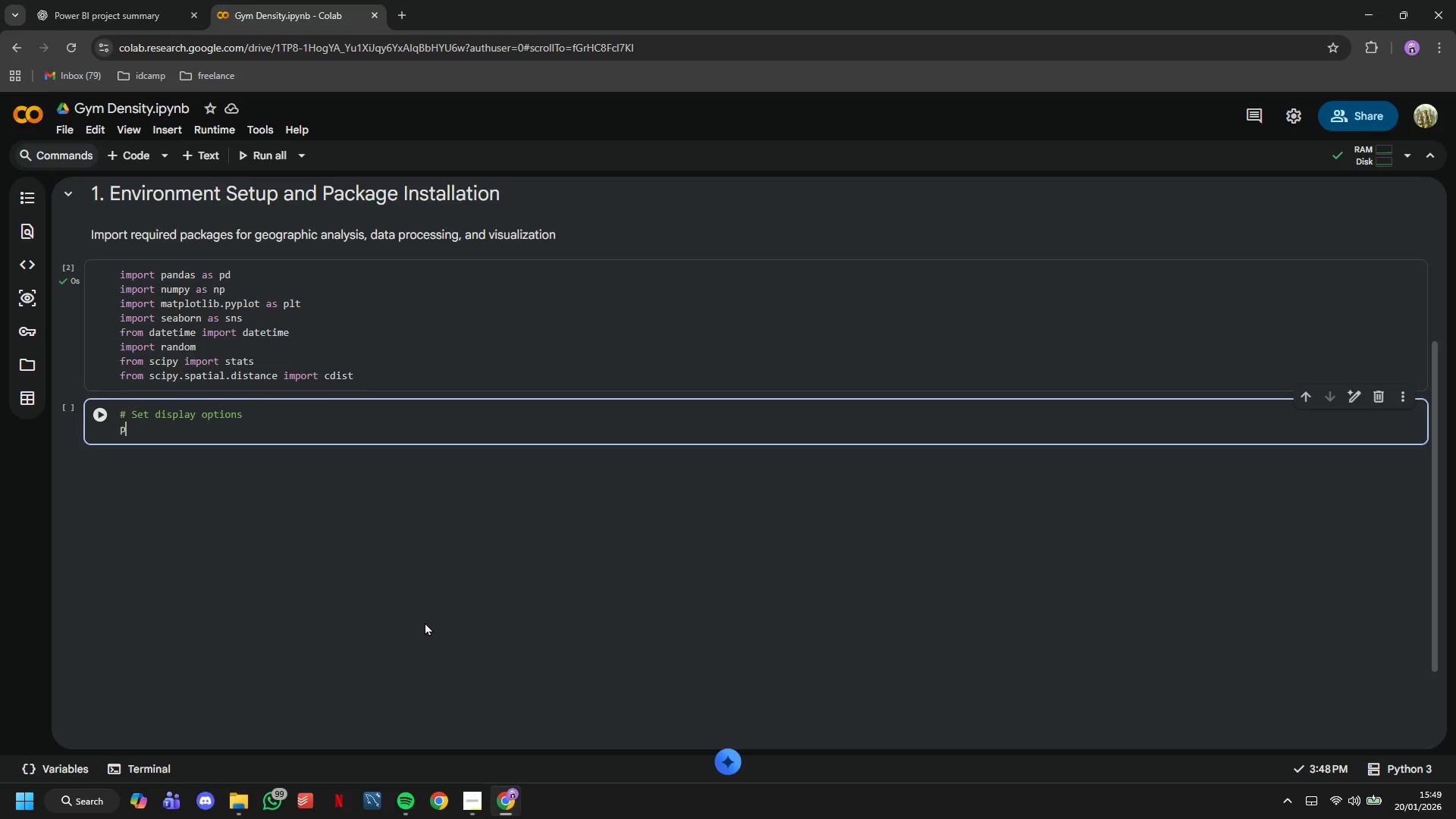 
type(pf.)
key(Backspace)
key(Backspace)
type(d.set_option('display.max_columns)
 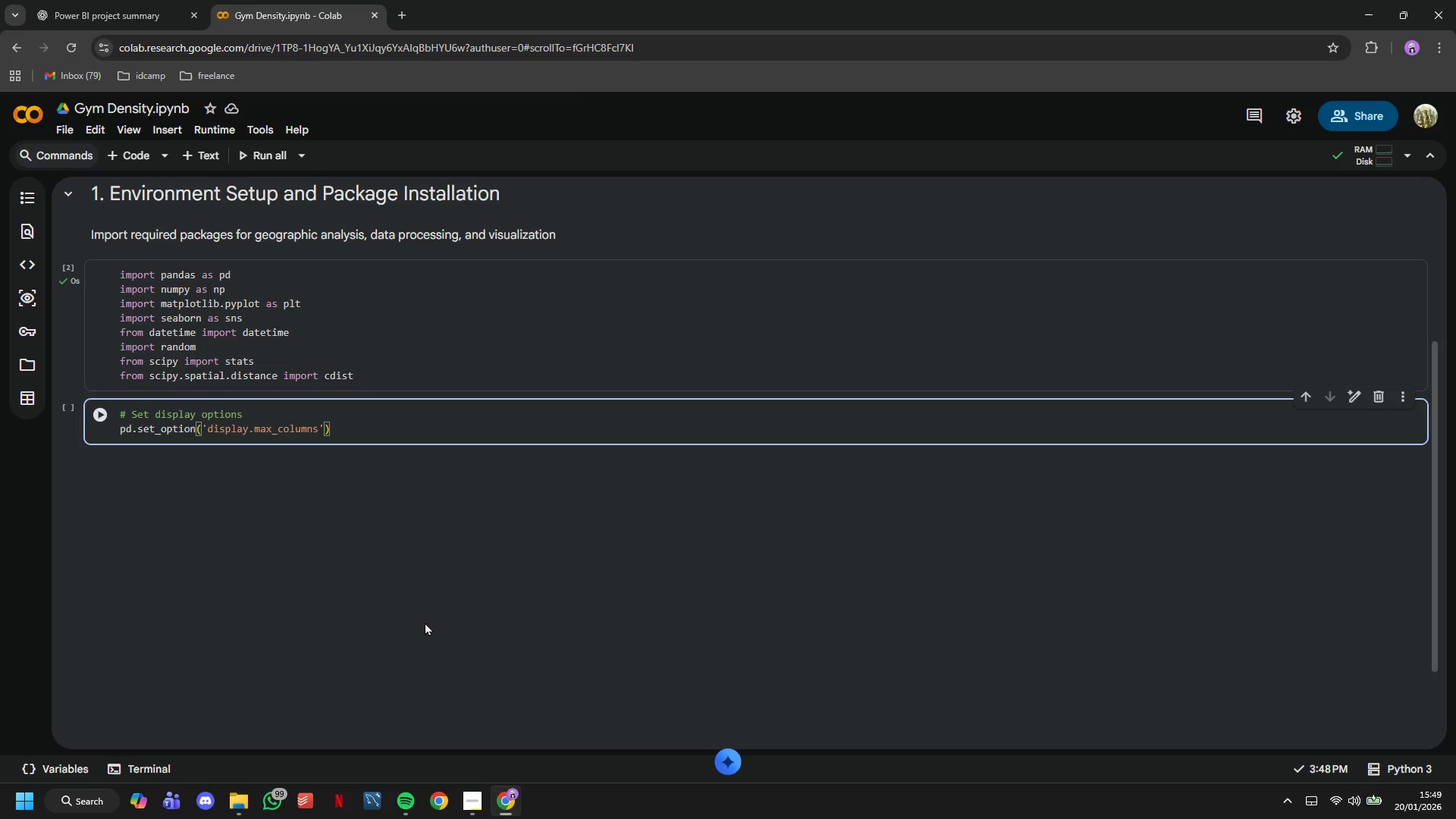 
key(ArrowRight)
 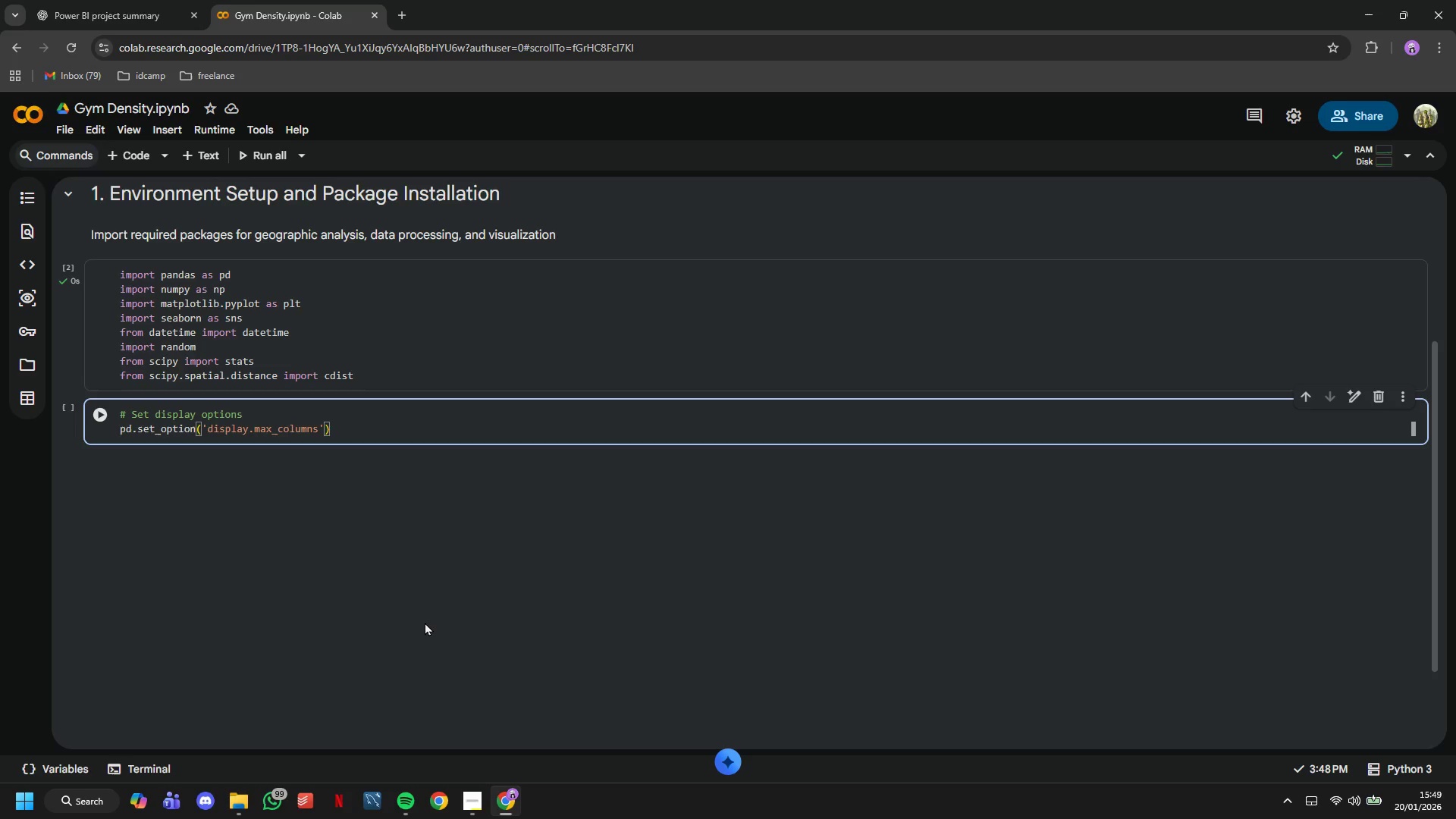 
type(, None)
 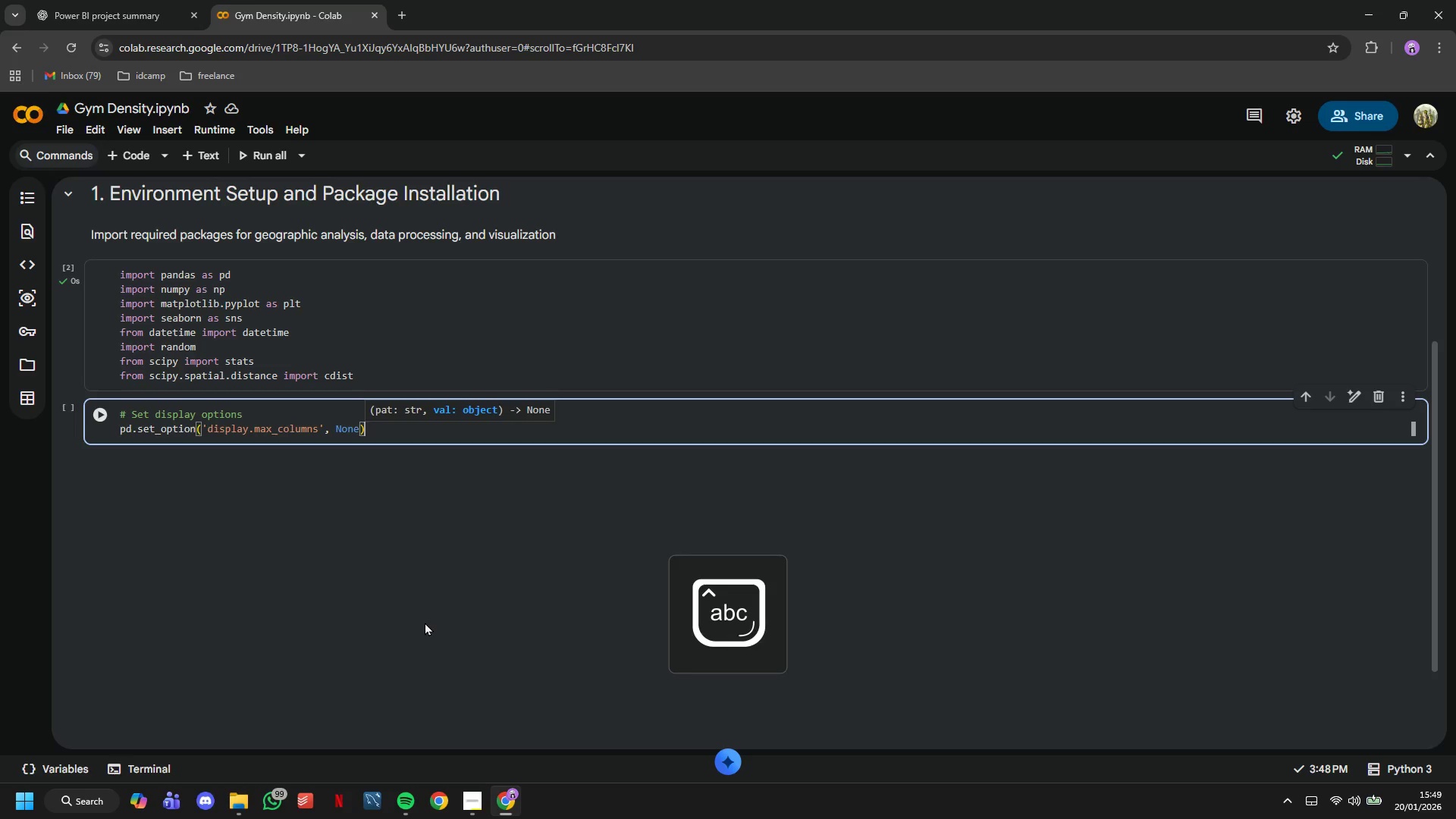 
key(ArrowRight)
 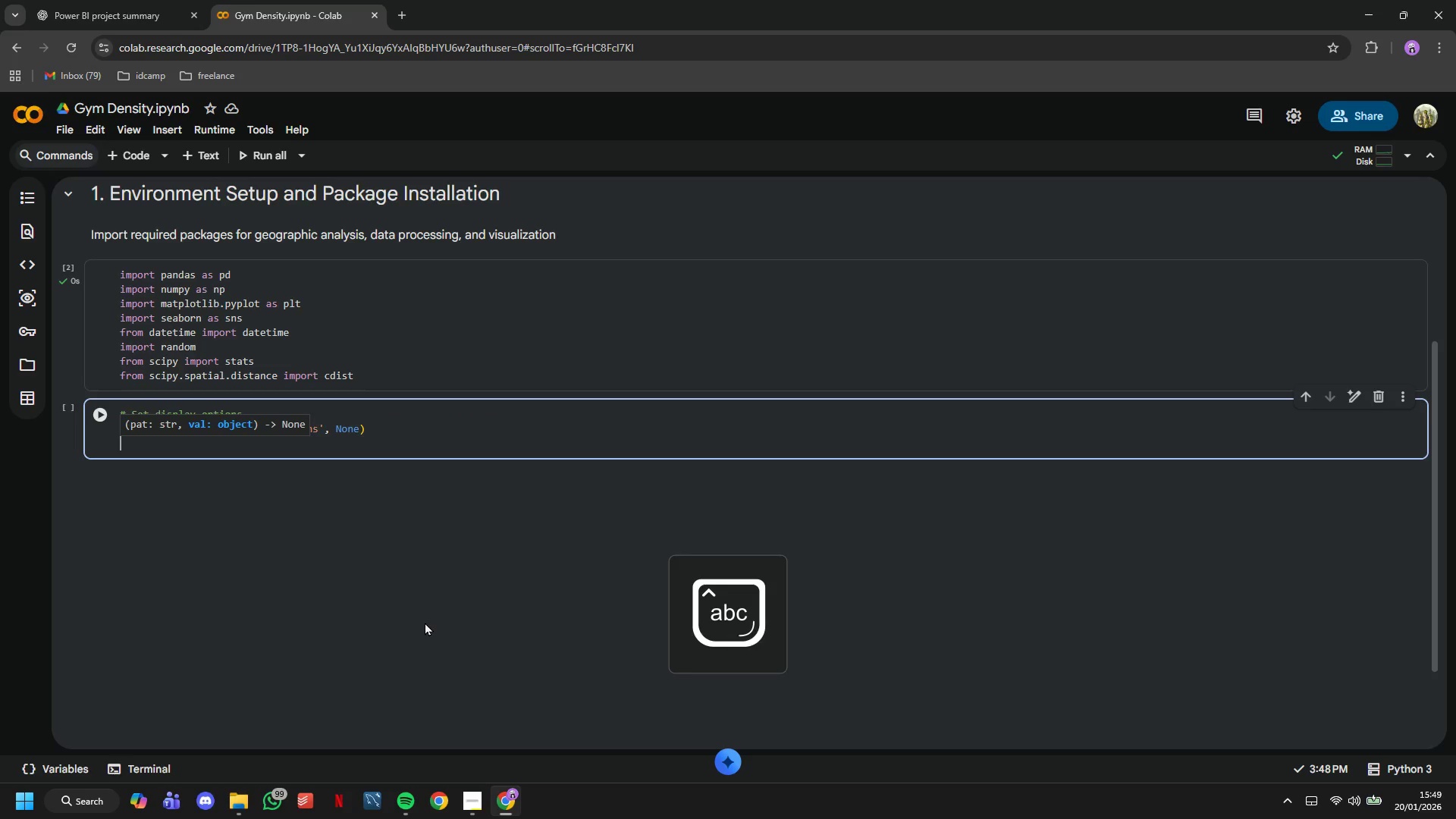 
key(Enter)
 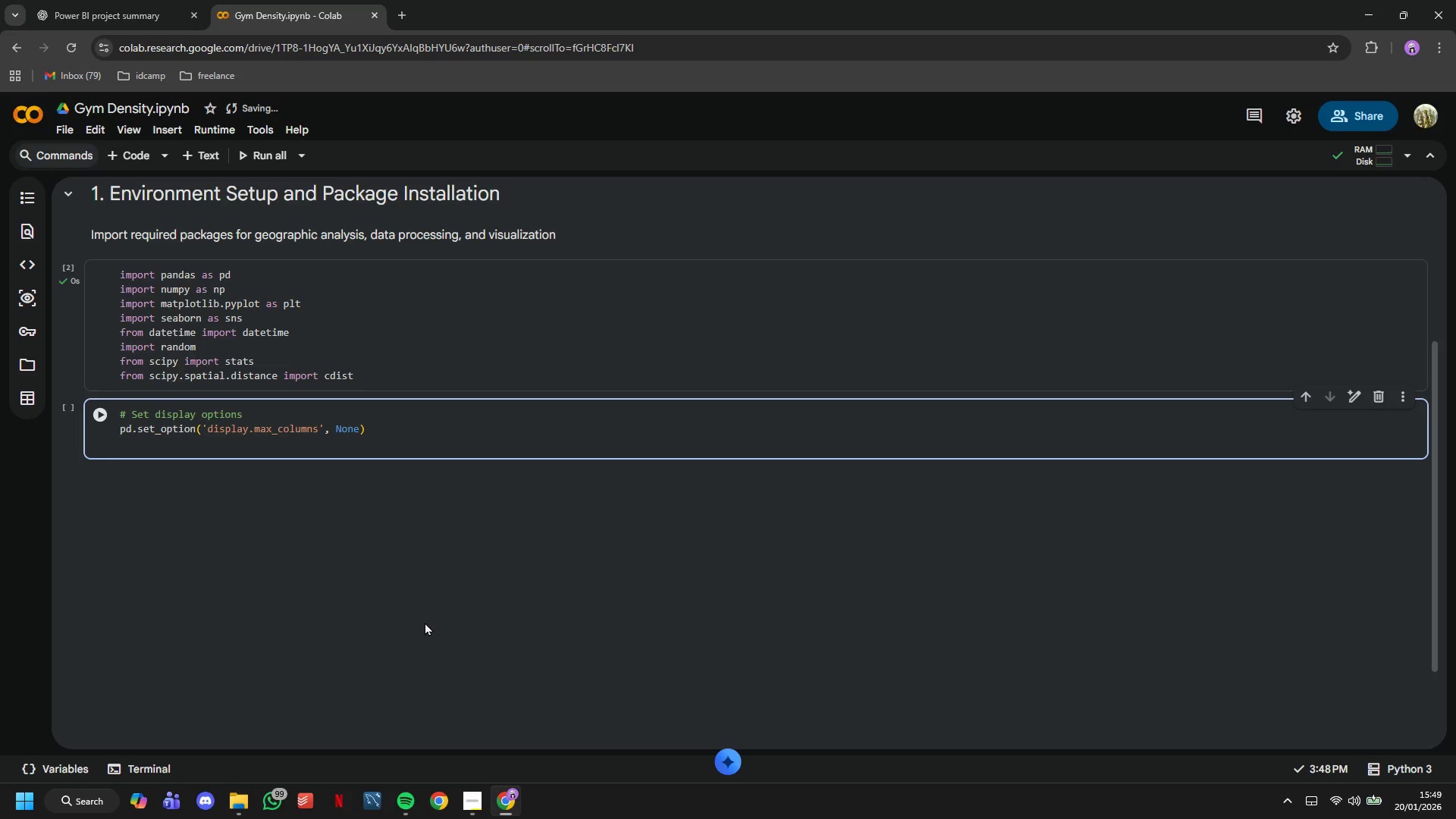 
wait(5.77)
 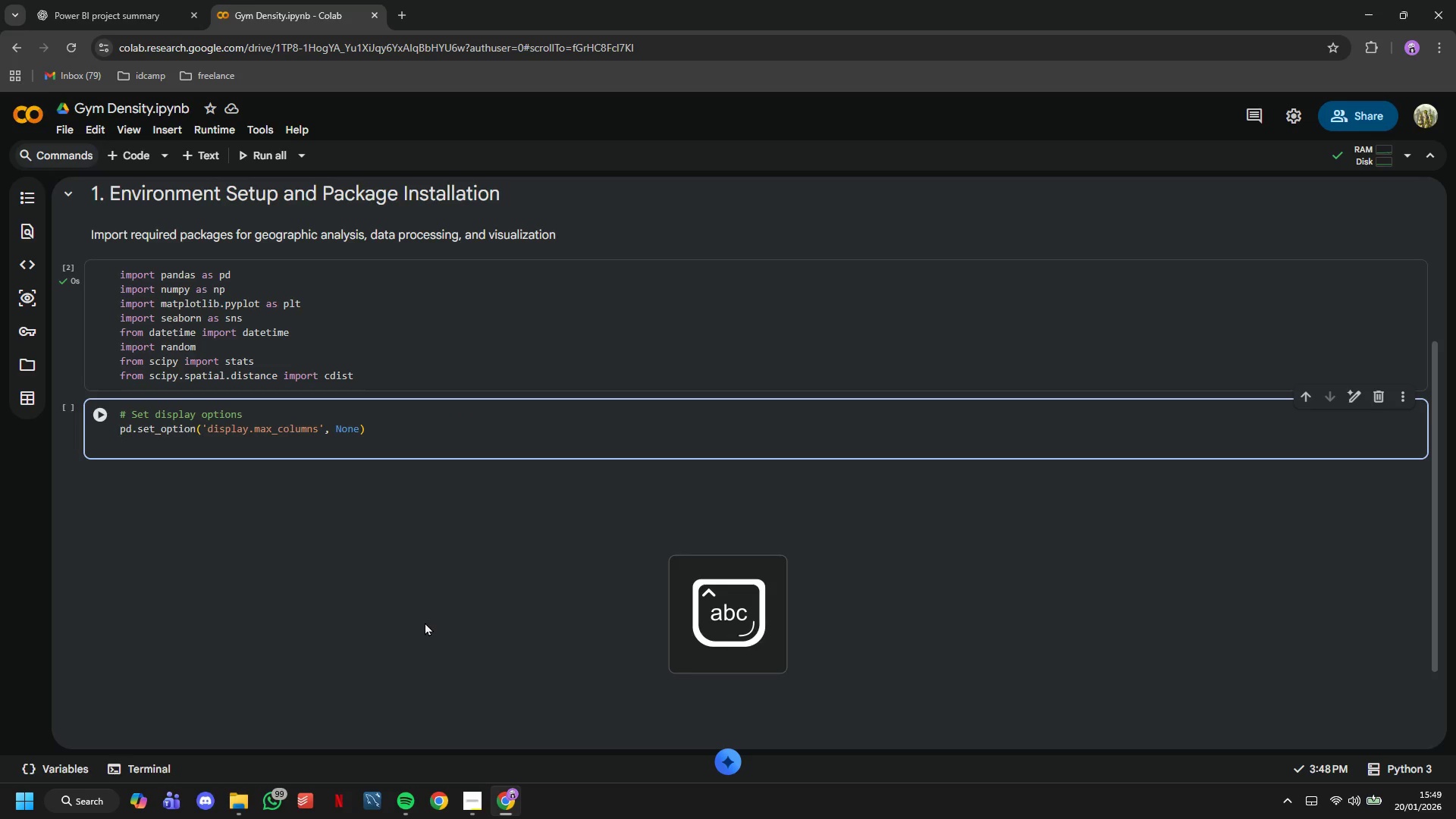 
type(pd.set_option('display.max_rows)
 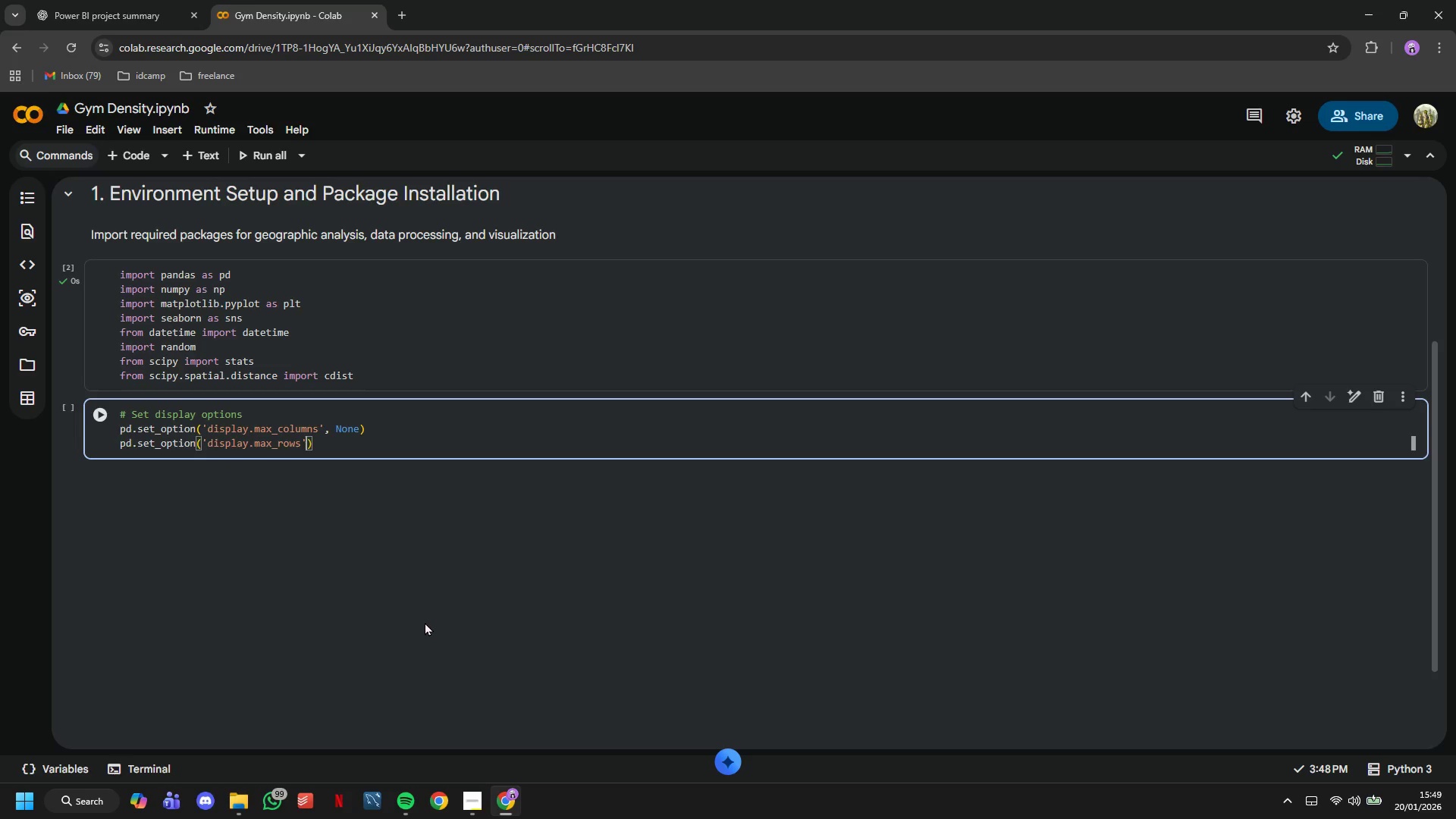 
 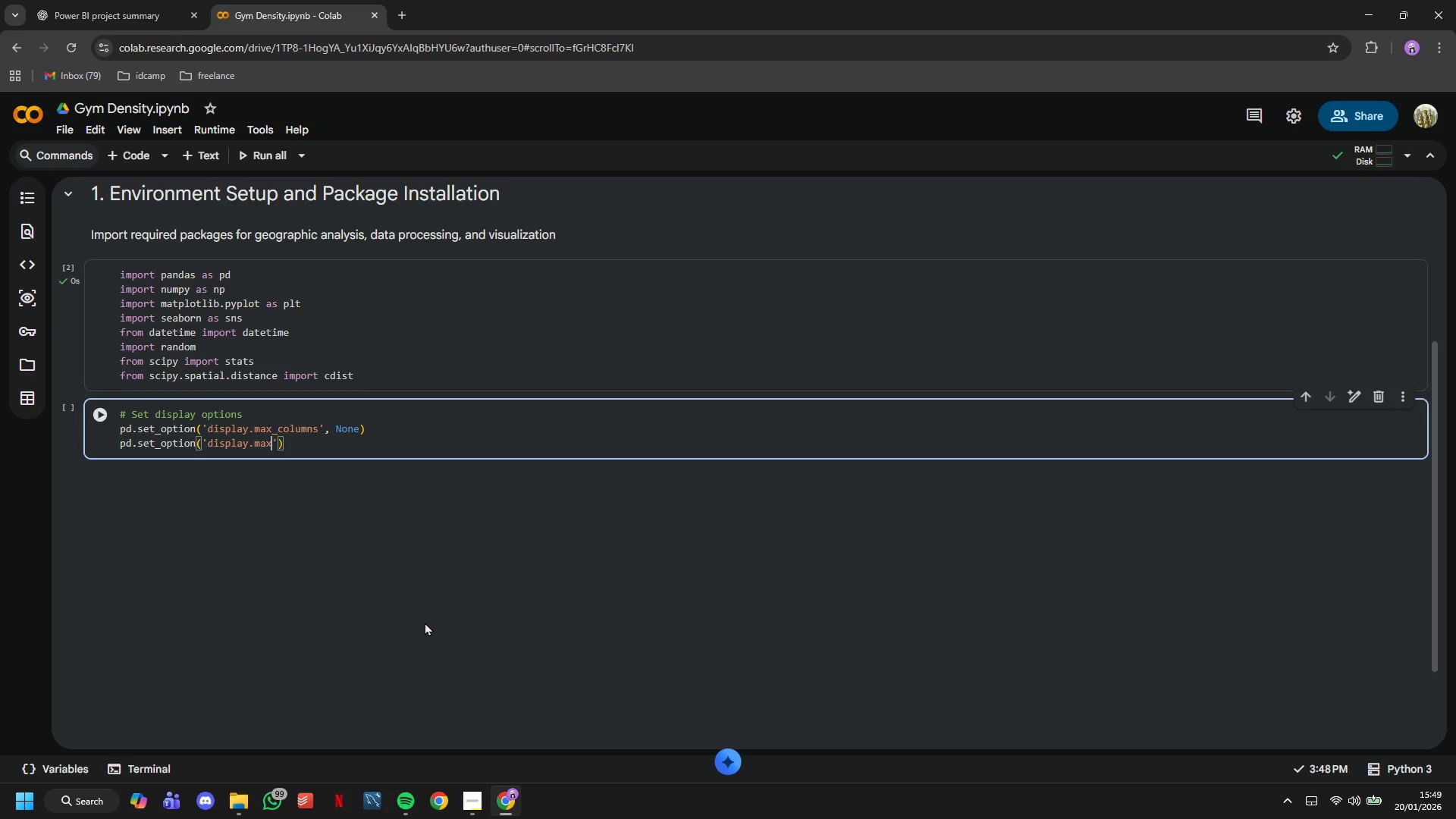 
key(ArrowRight)
 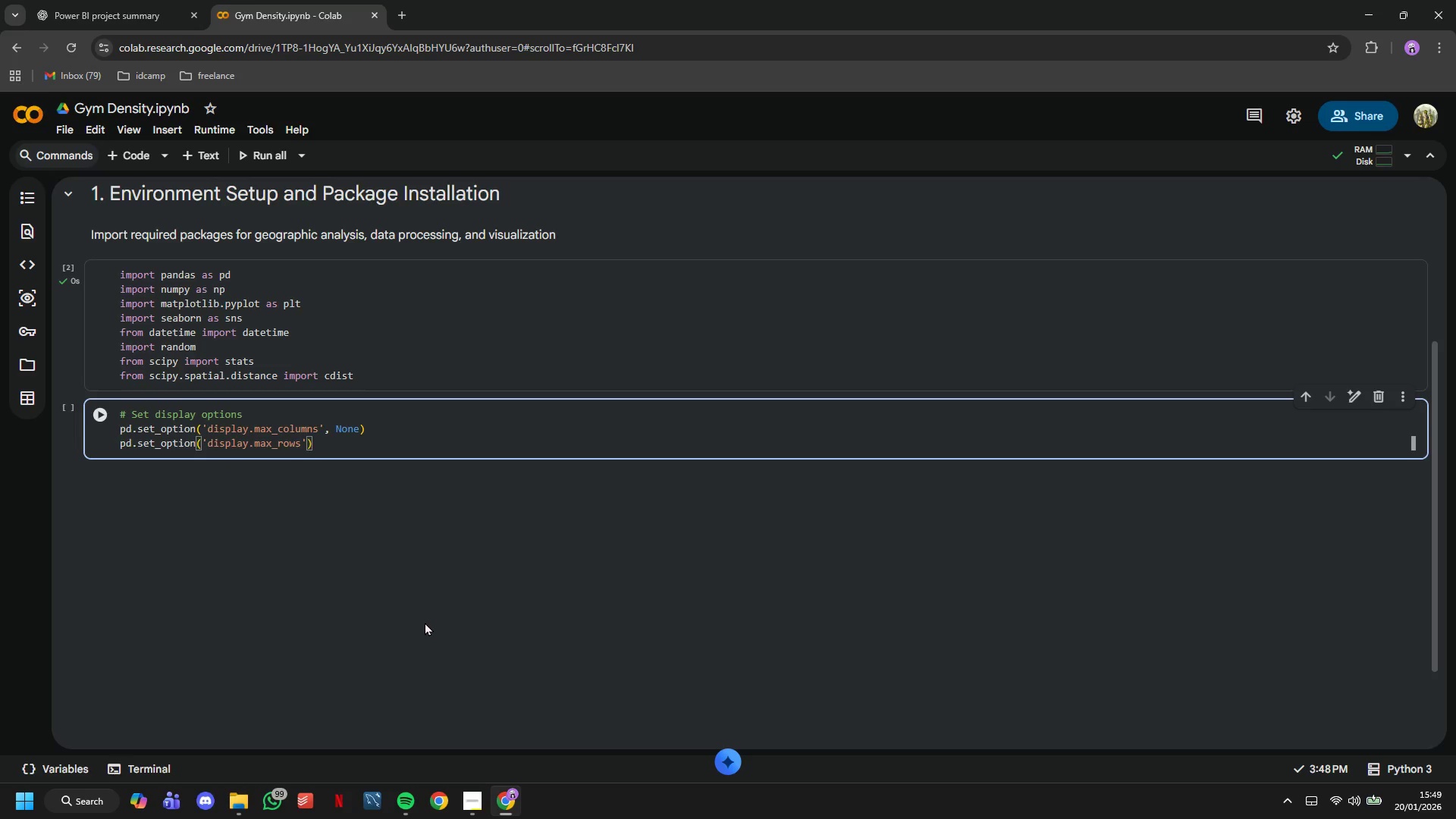 
type(, 100)
 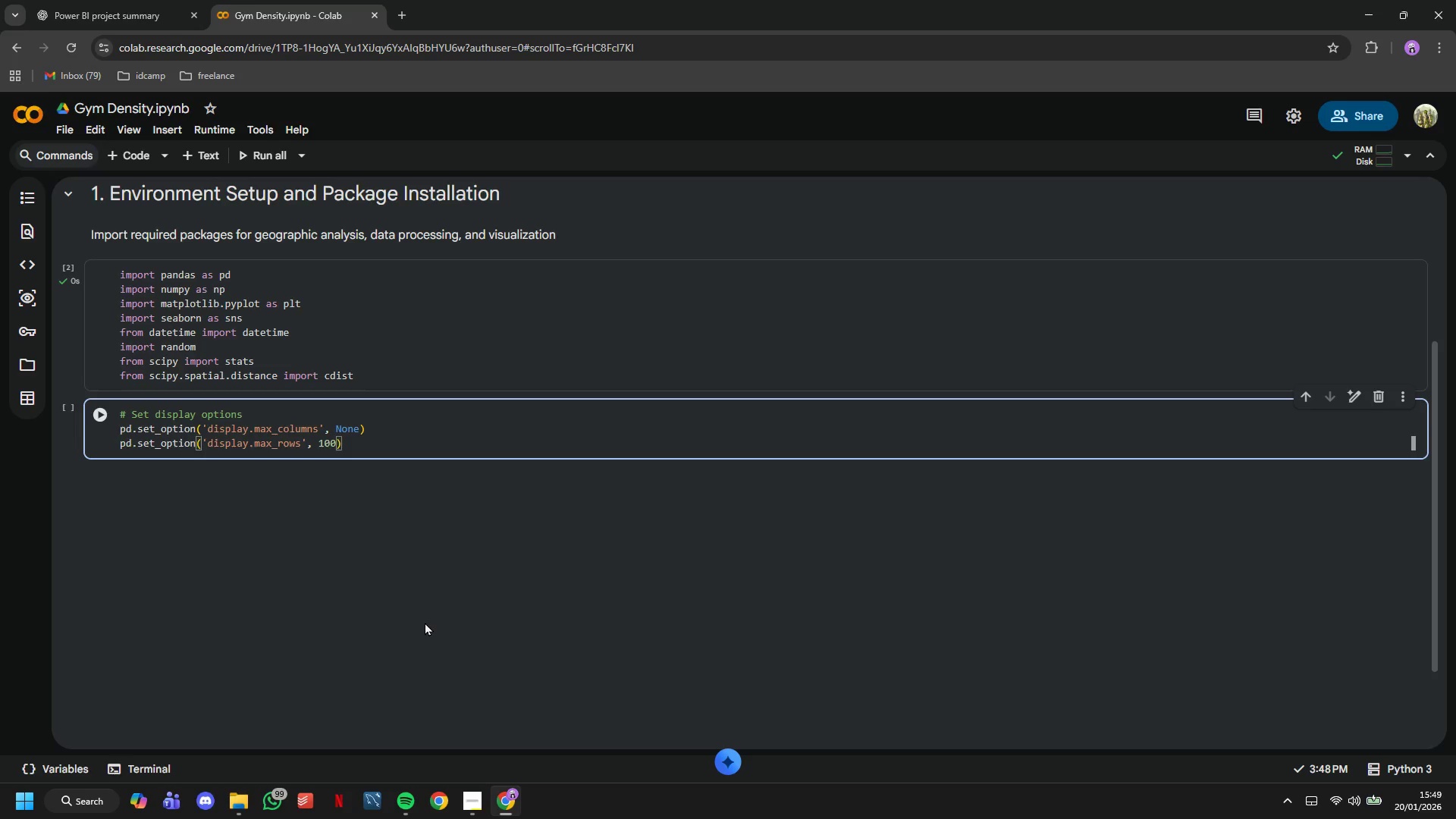 
key(ArrowRight)
 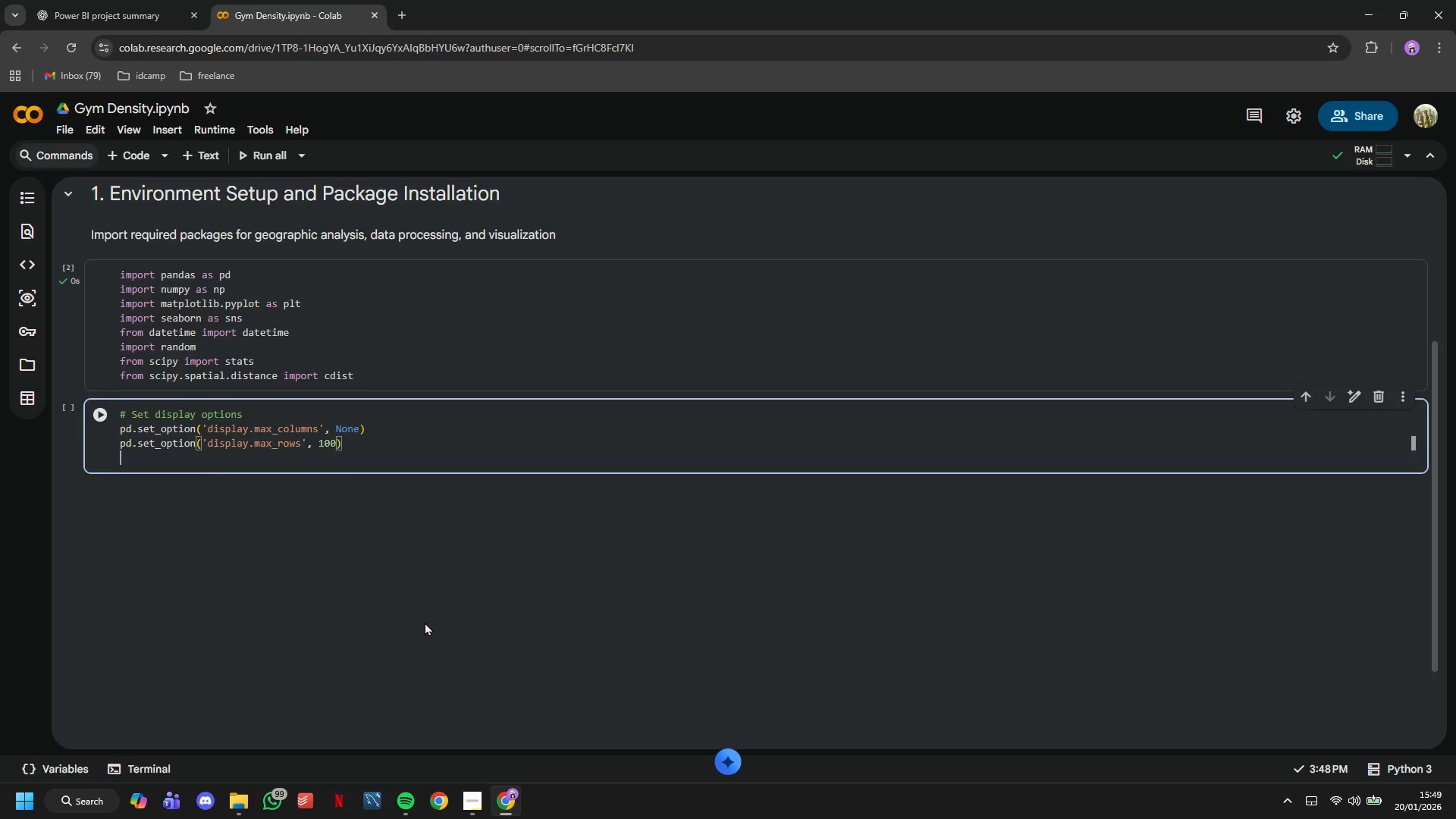 
key(Enter)
 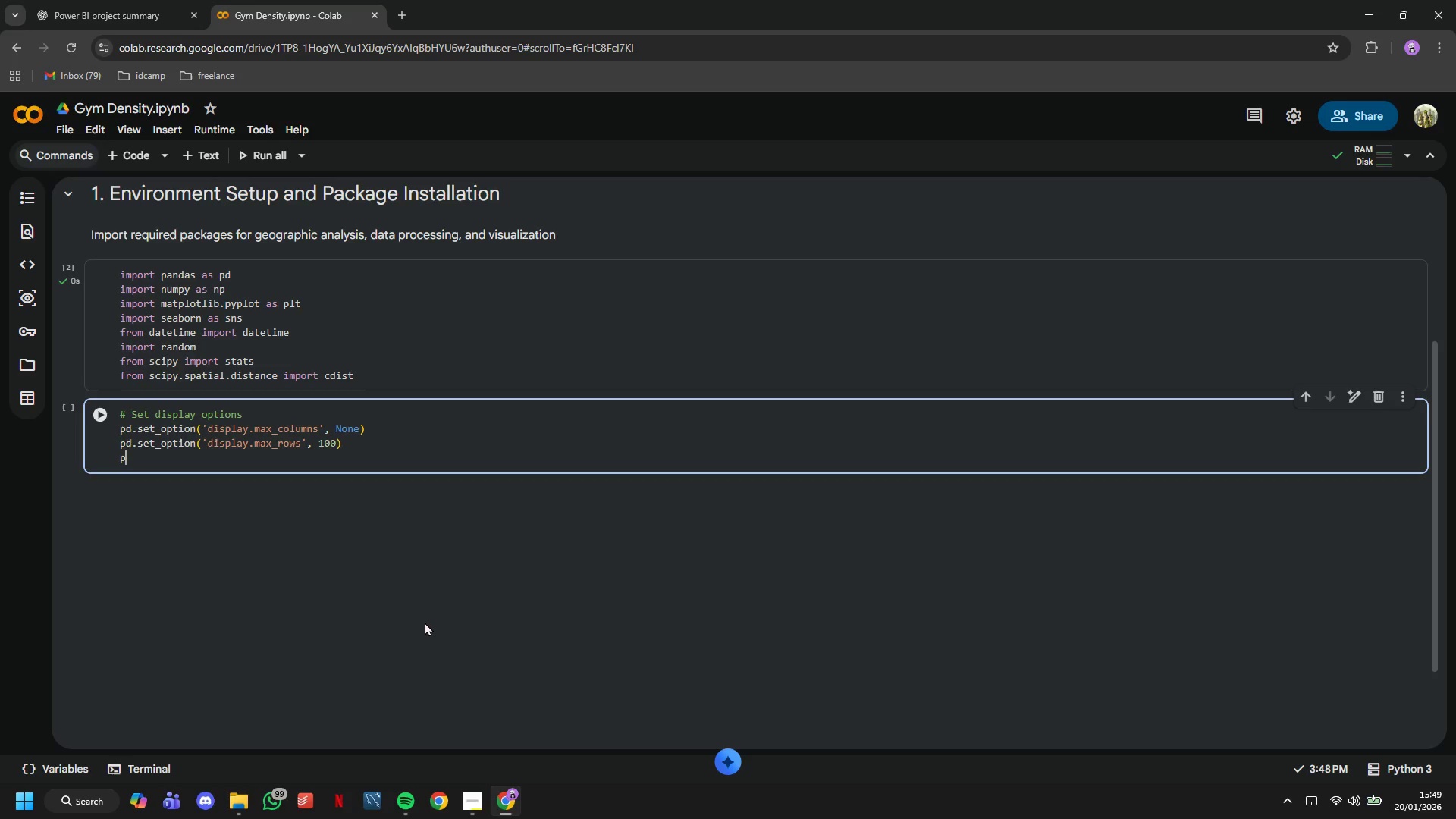 
type(pd.set-option('display.float_format)
 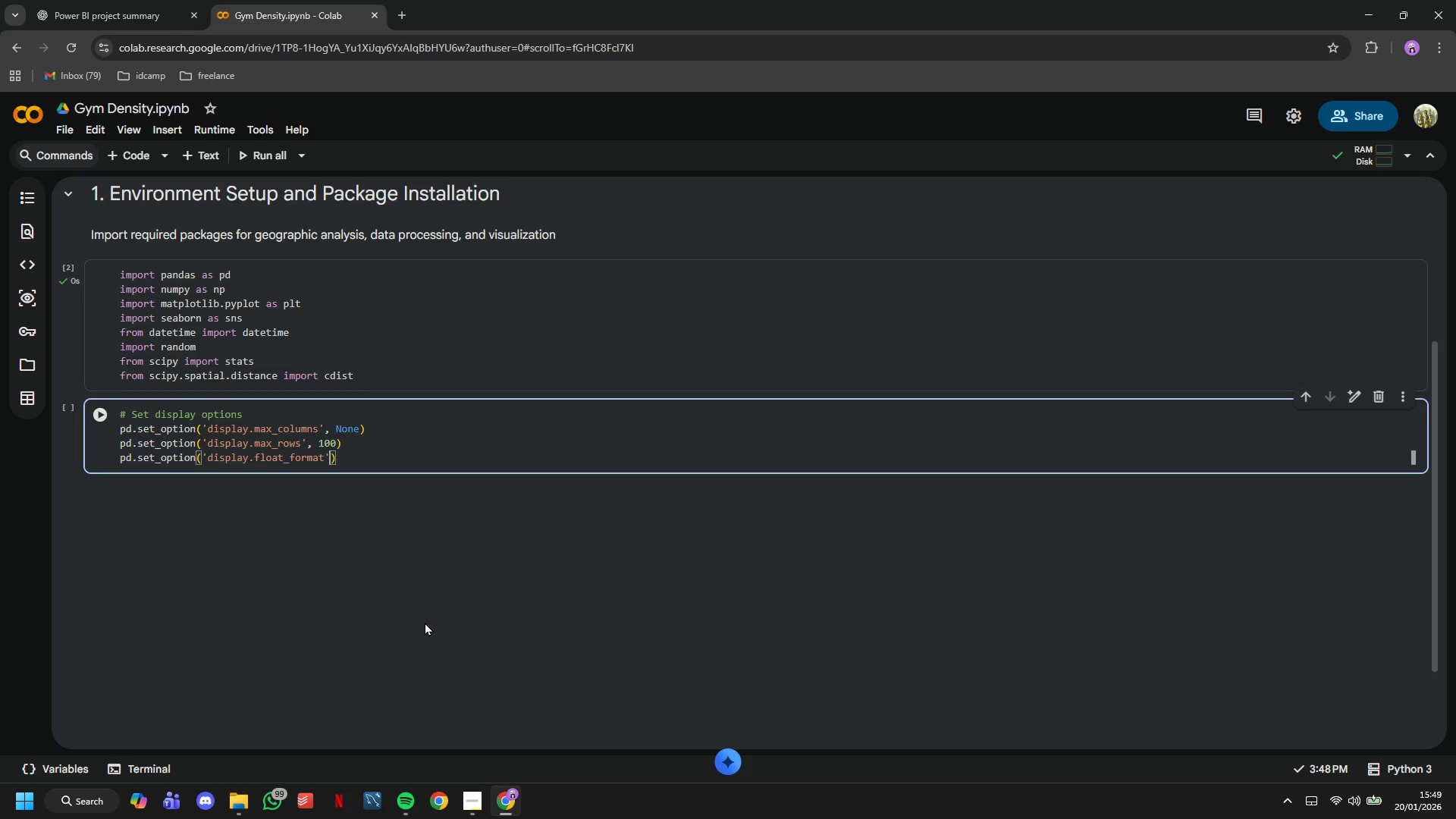 
 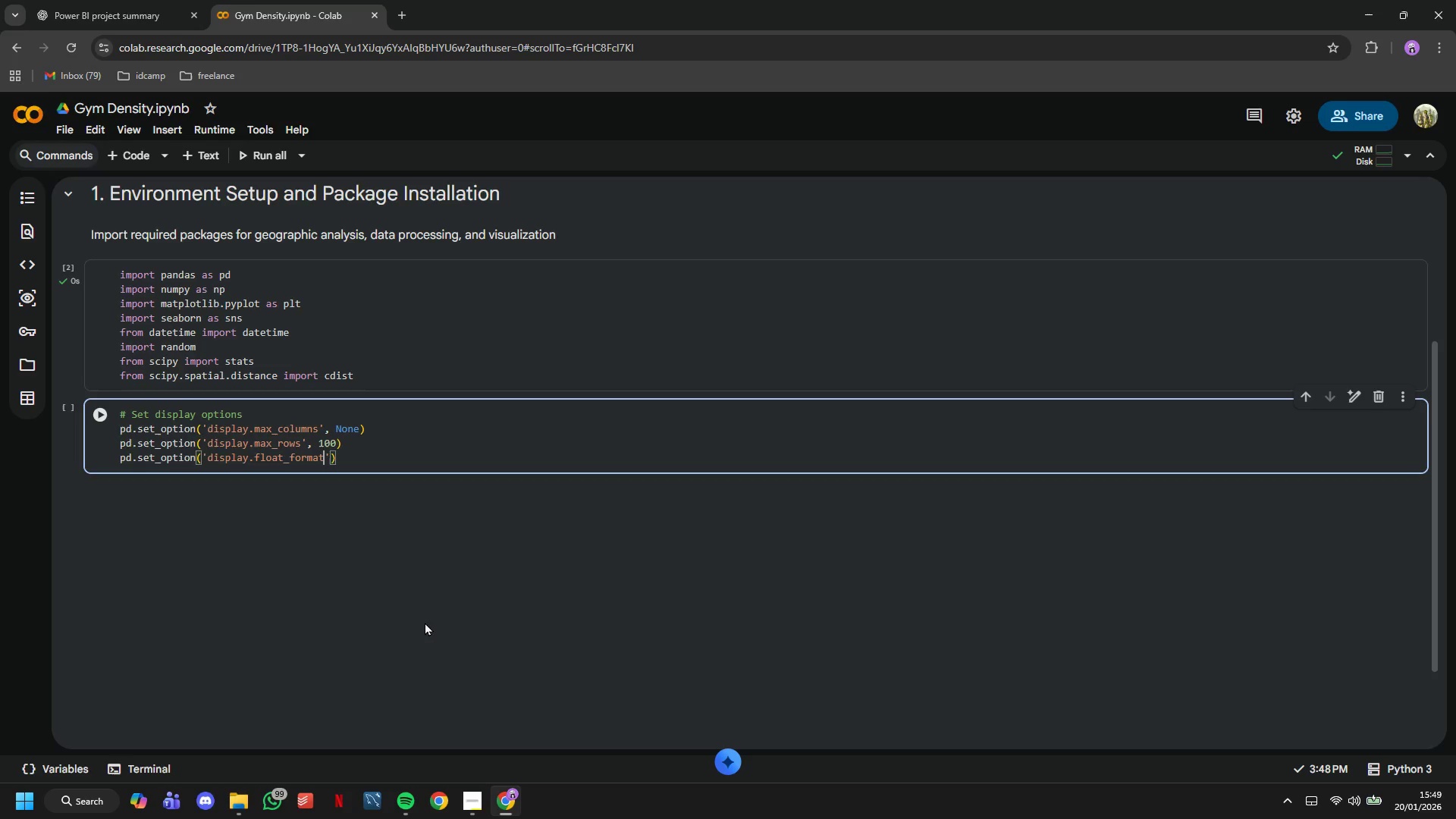 
key(ArrowRight)
 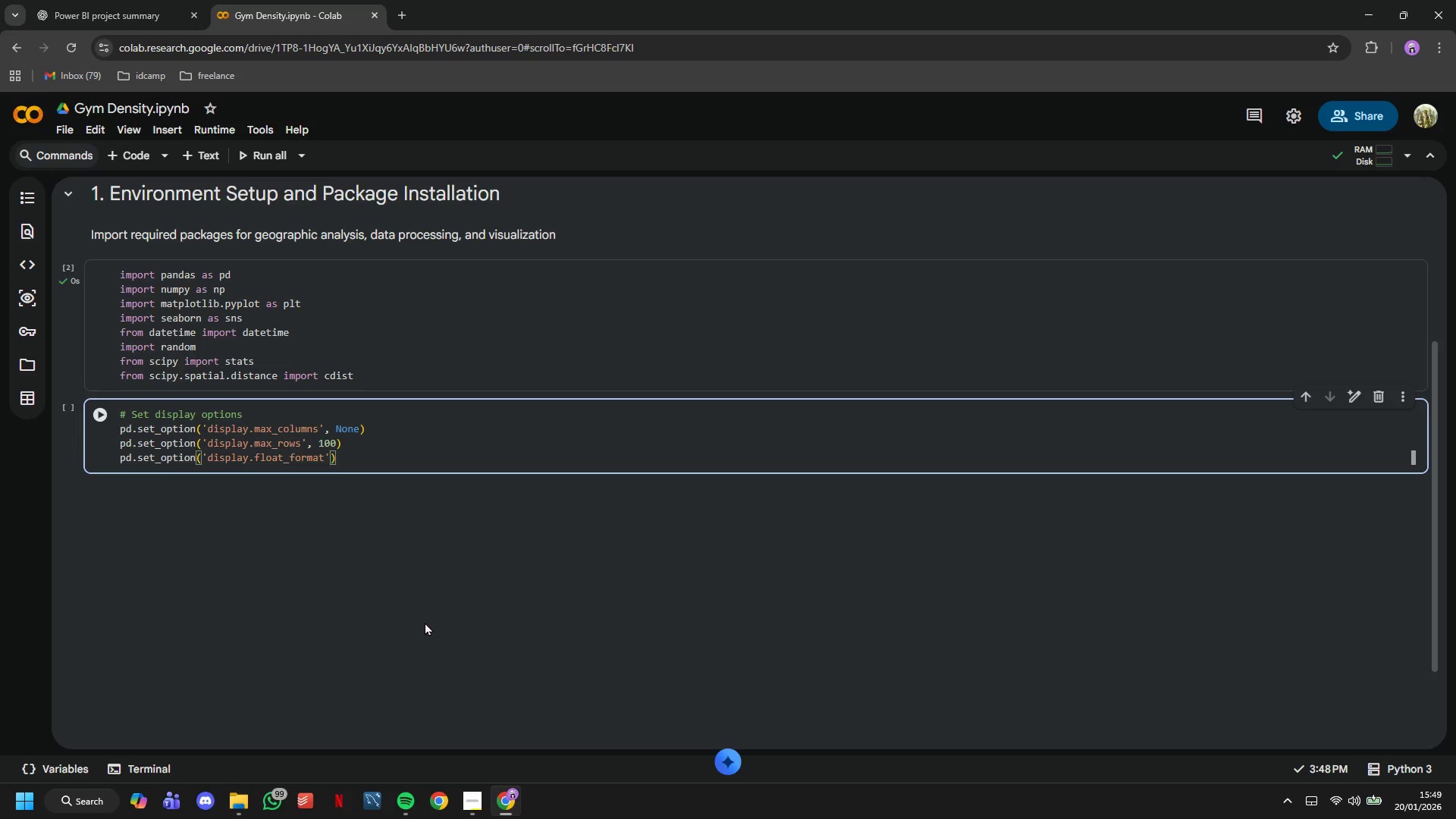 
type(, lambda x: ')
 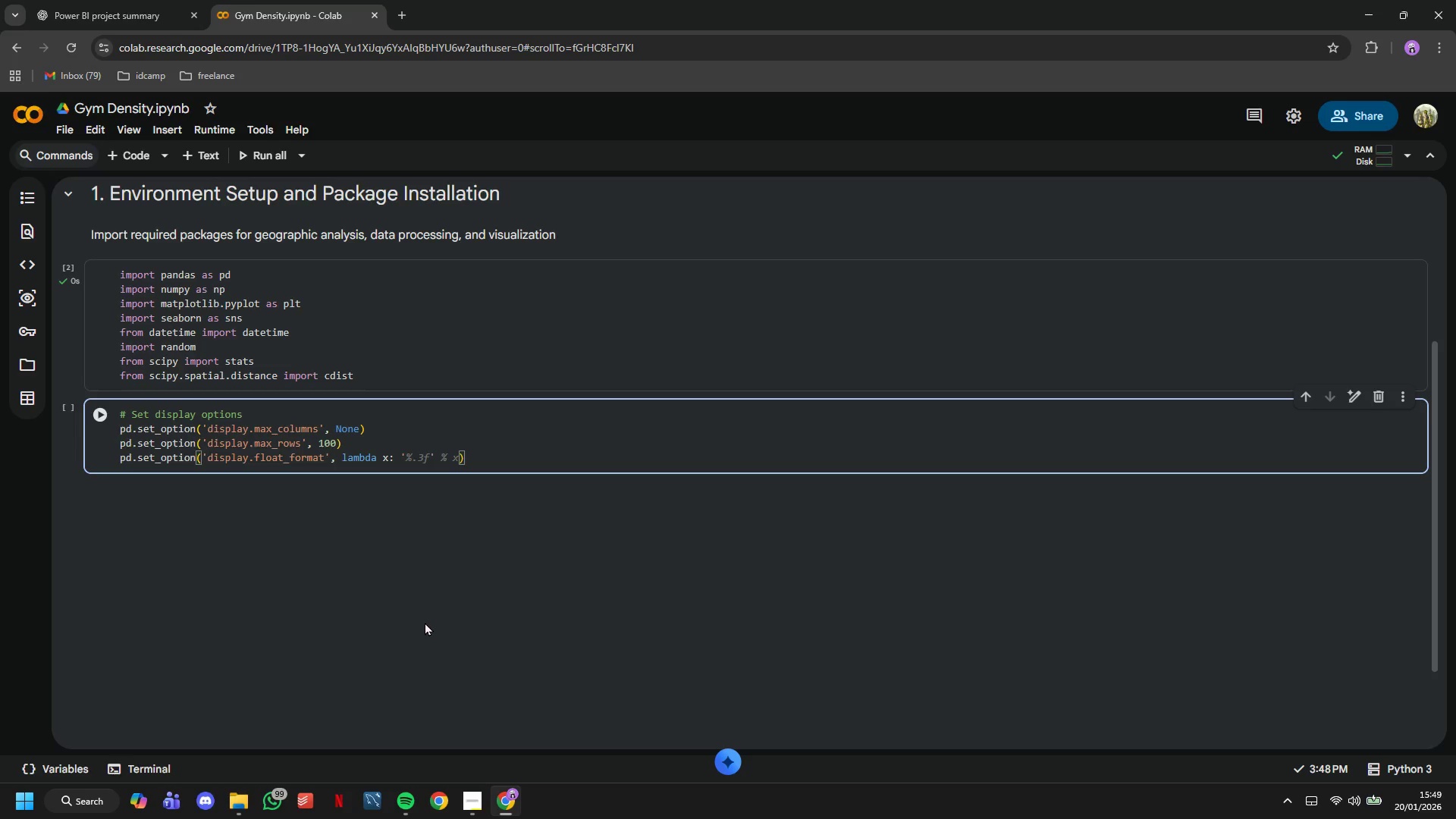 
type(%.2f)
 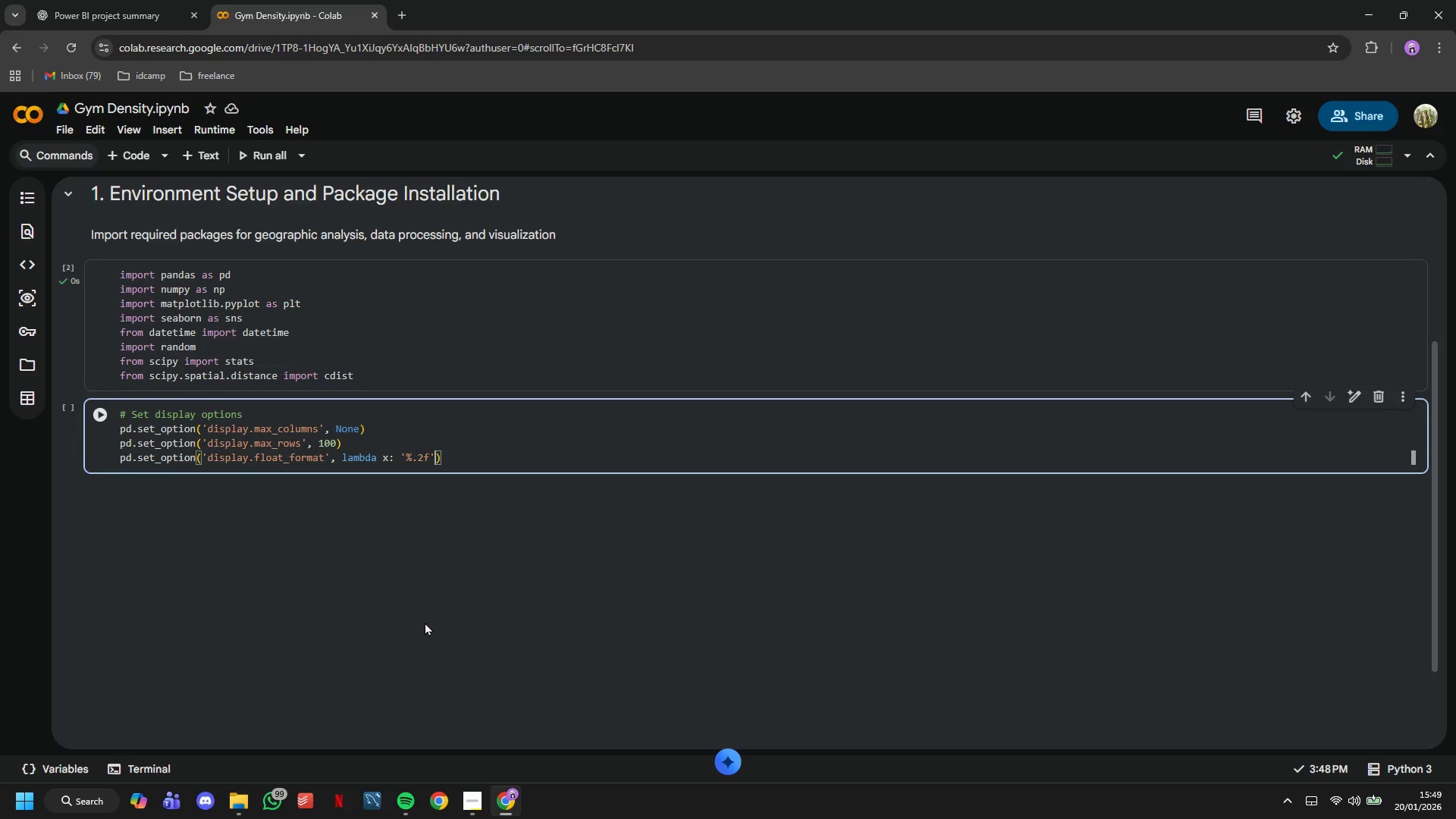 
key(ArrowRight)
 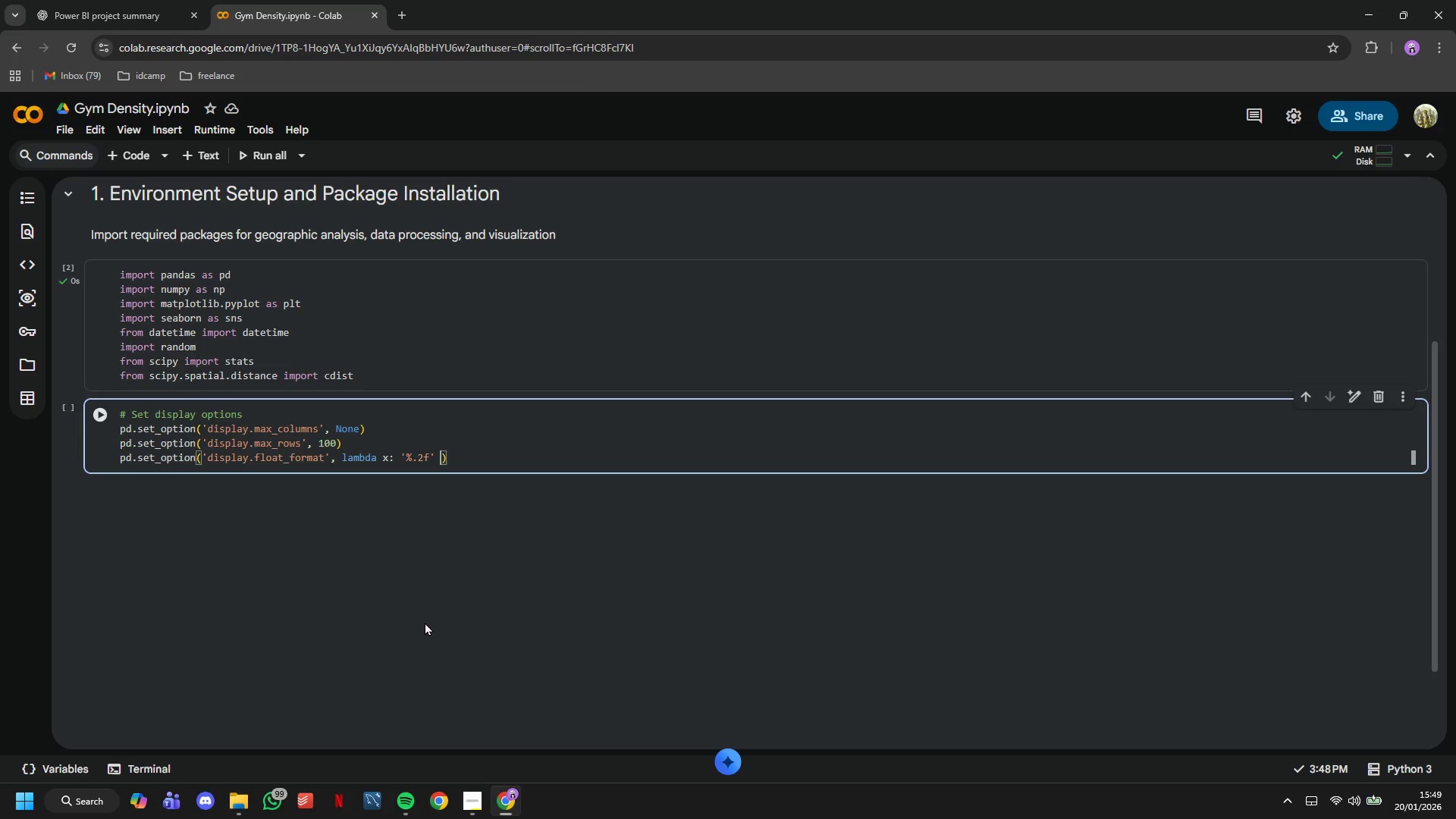 
key(Space)
 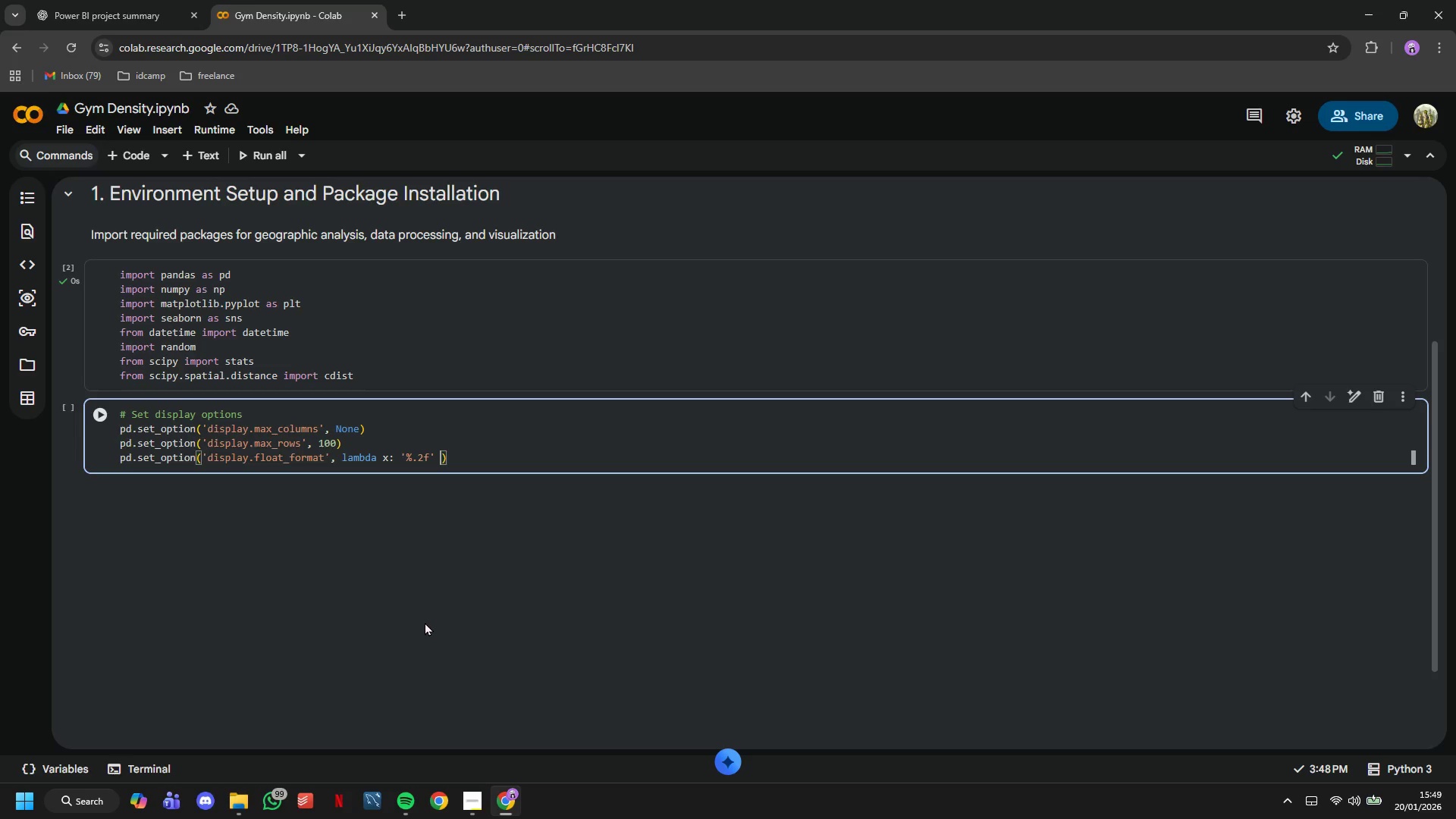 
key(Shift+5)
 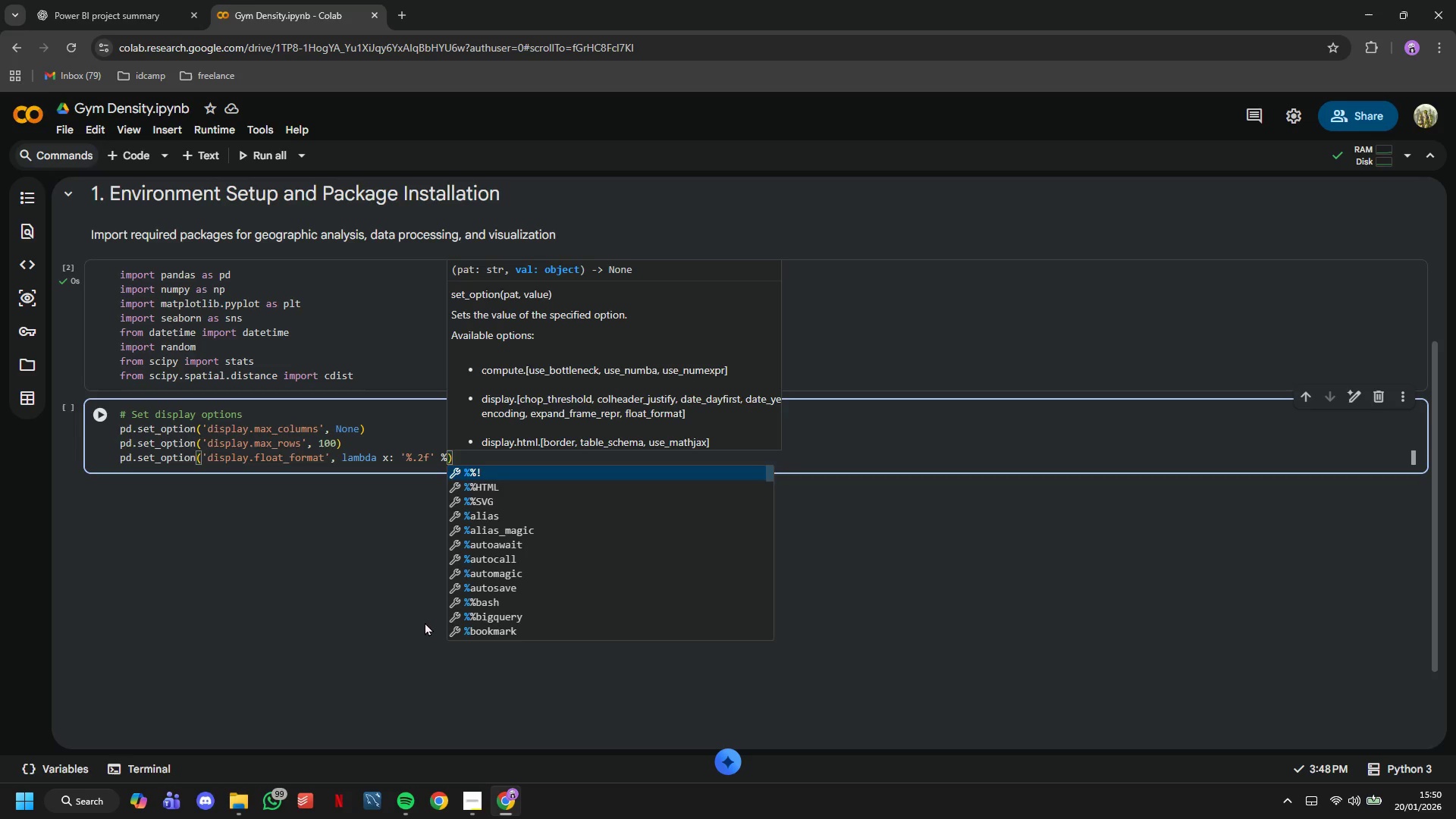 
key(Space)
 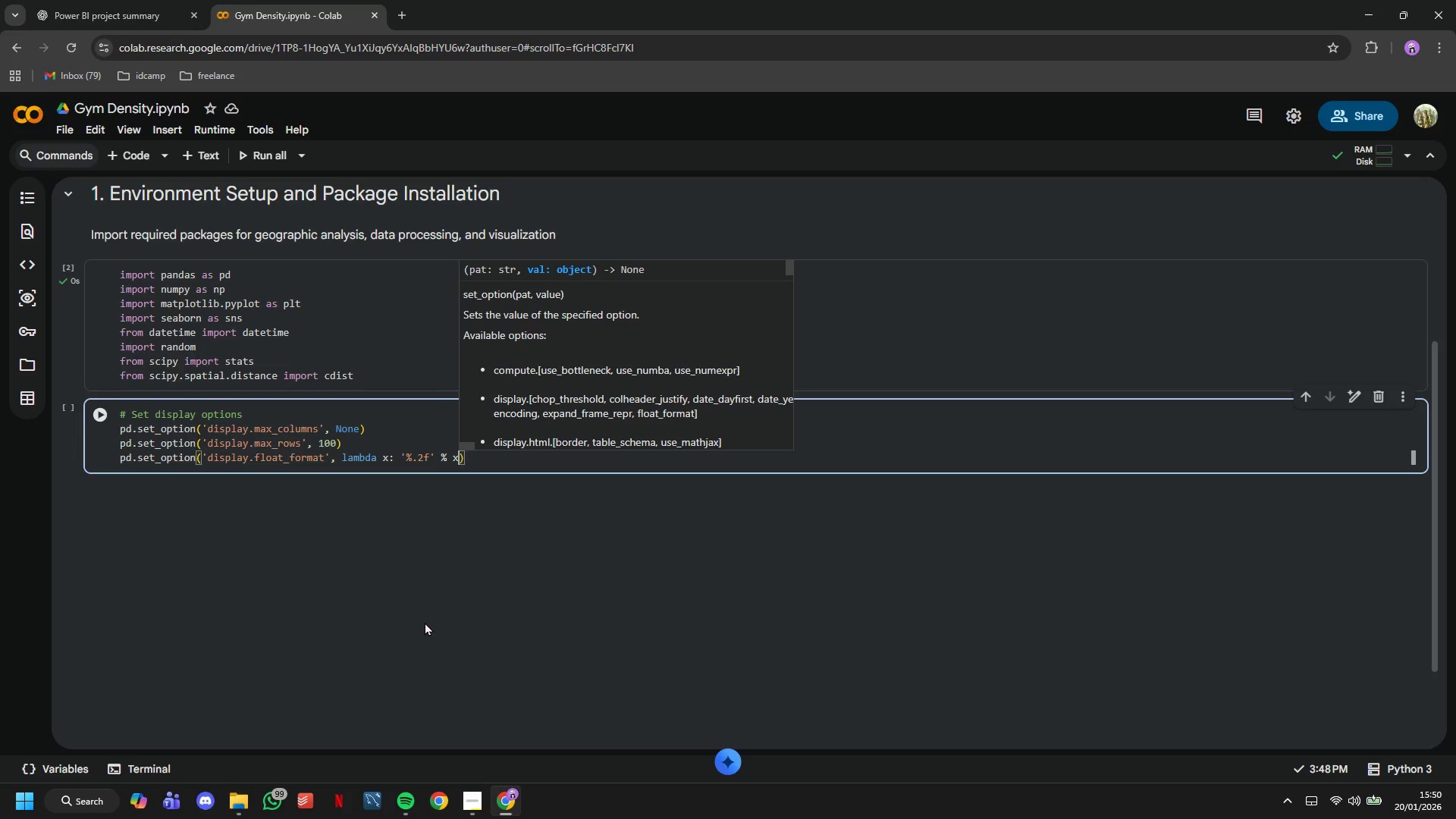 
key(X)
 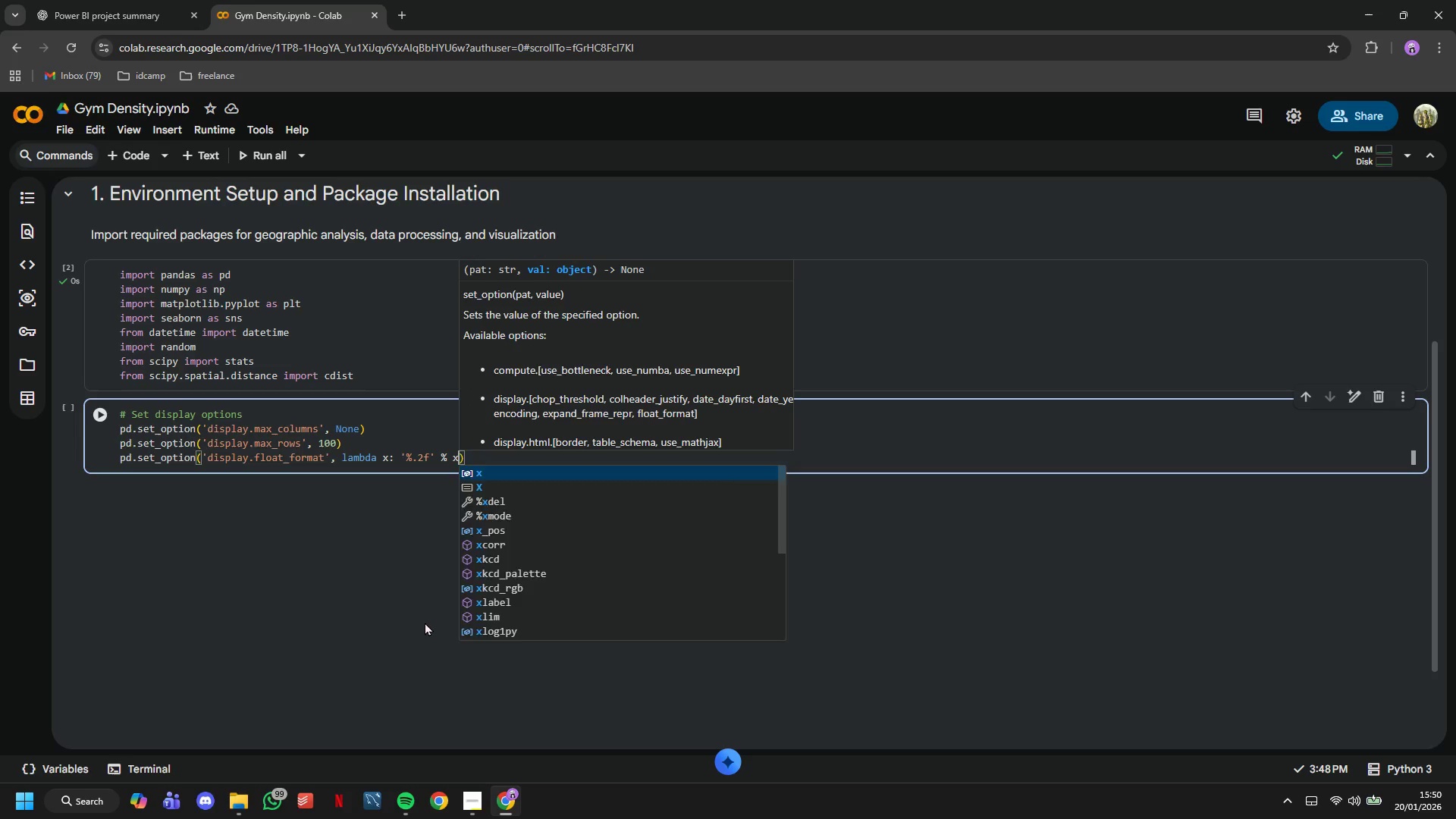 
key(ArrowRight)
 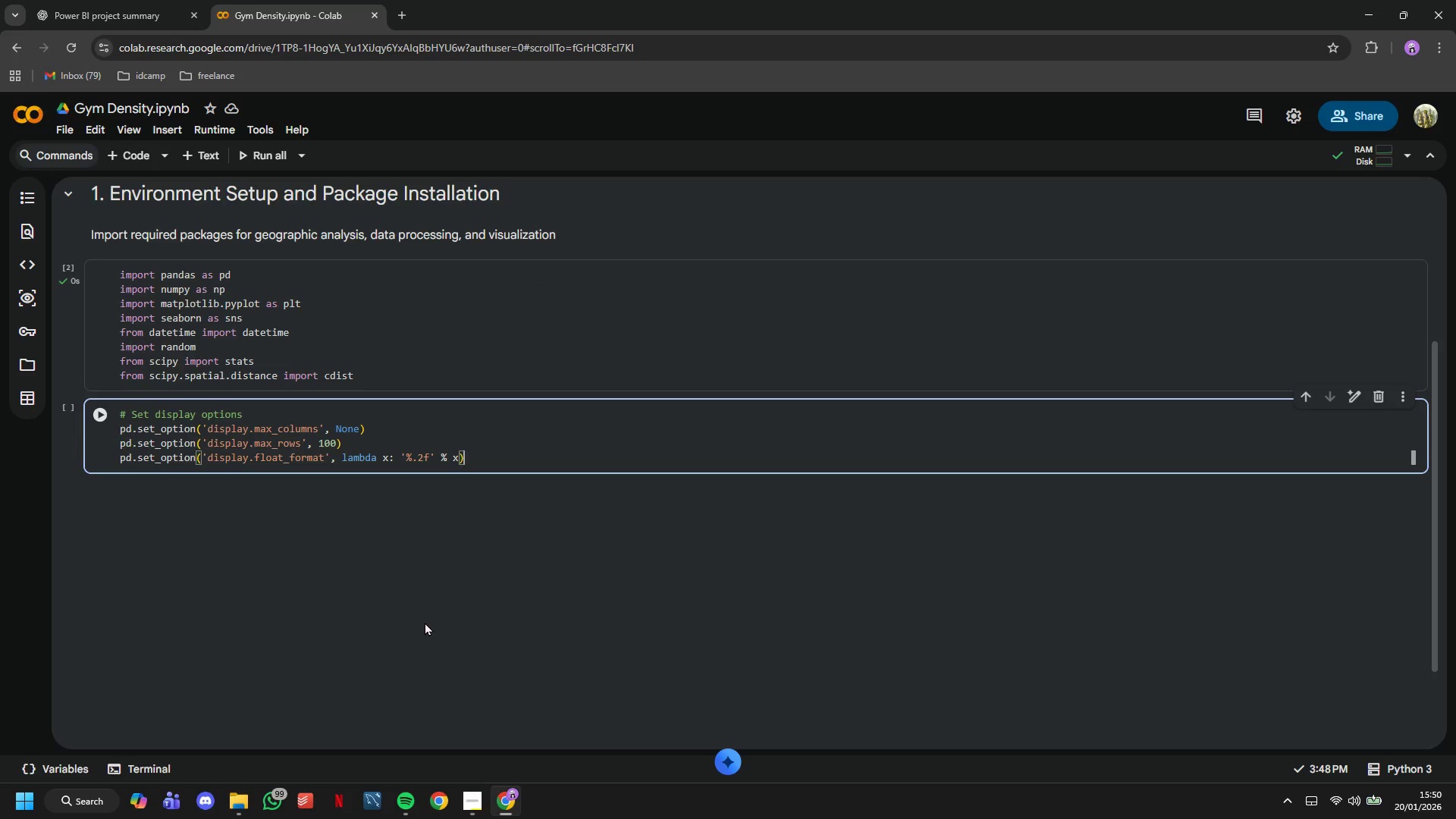 
key(Enter)